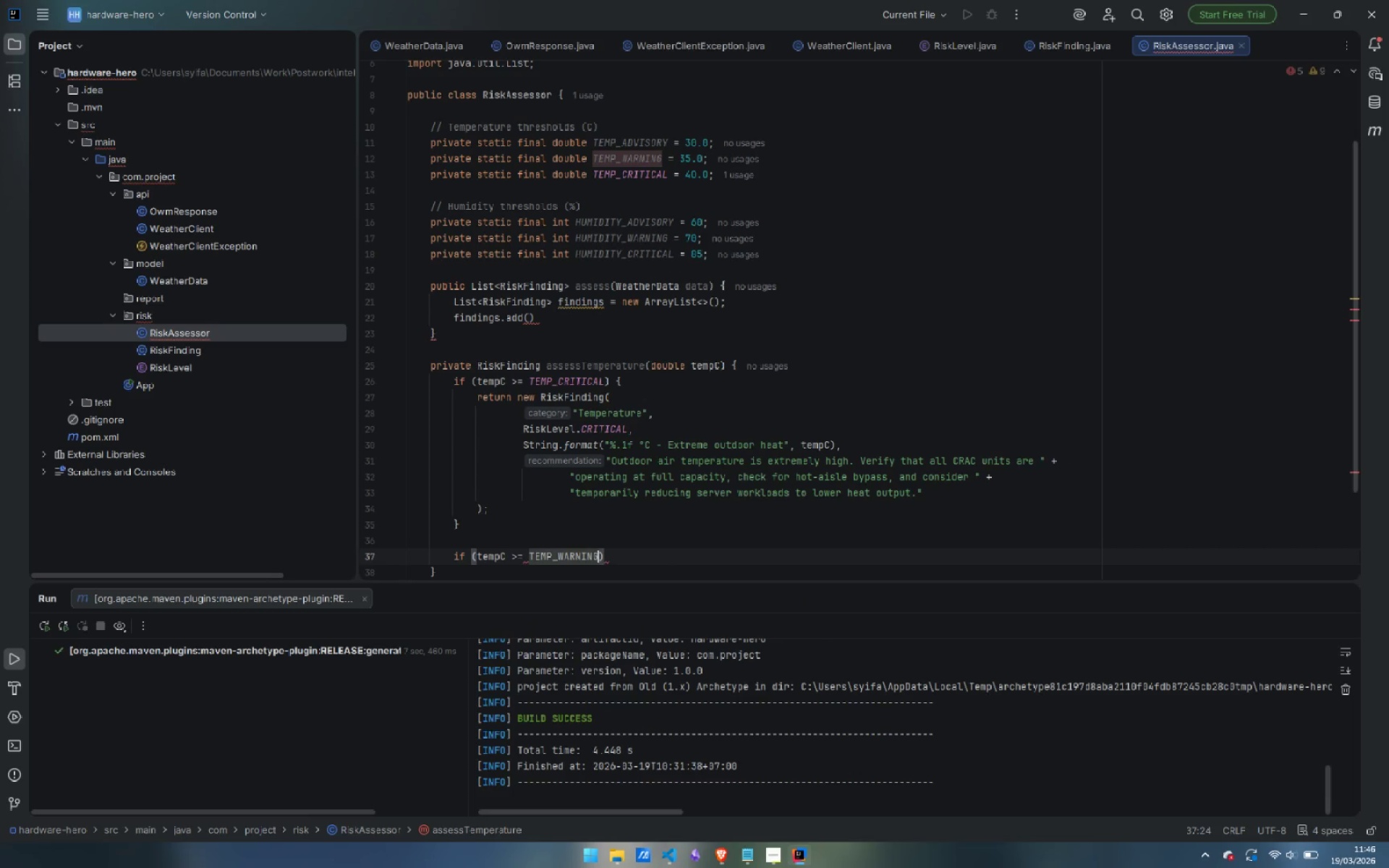 
key(Enter)
 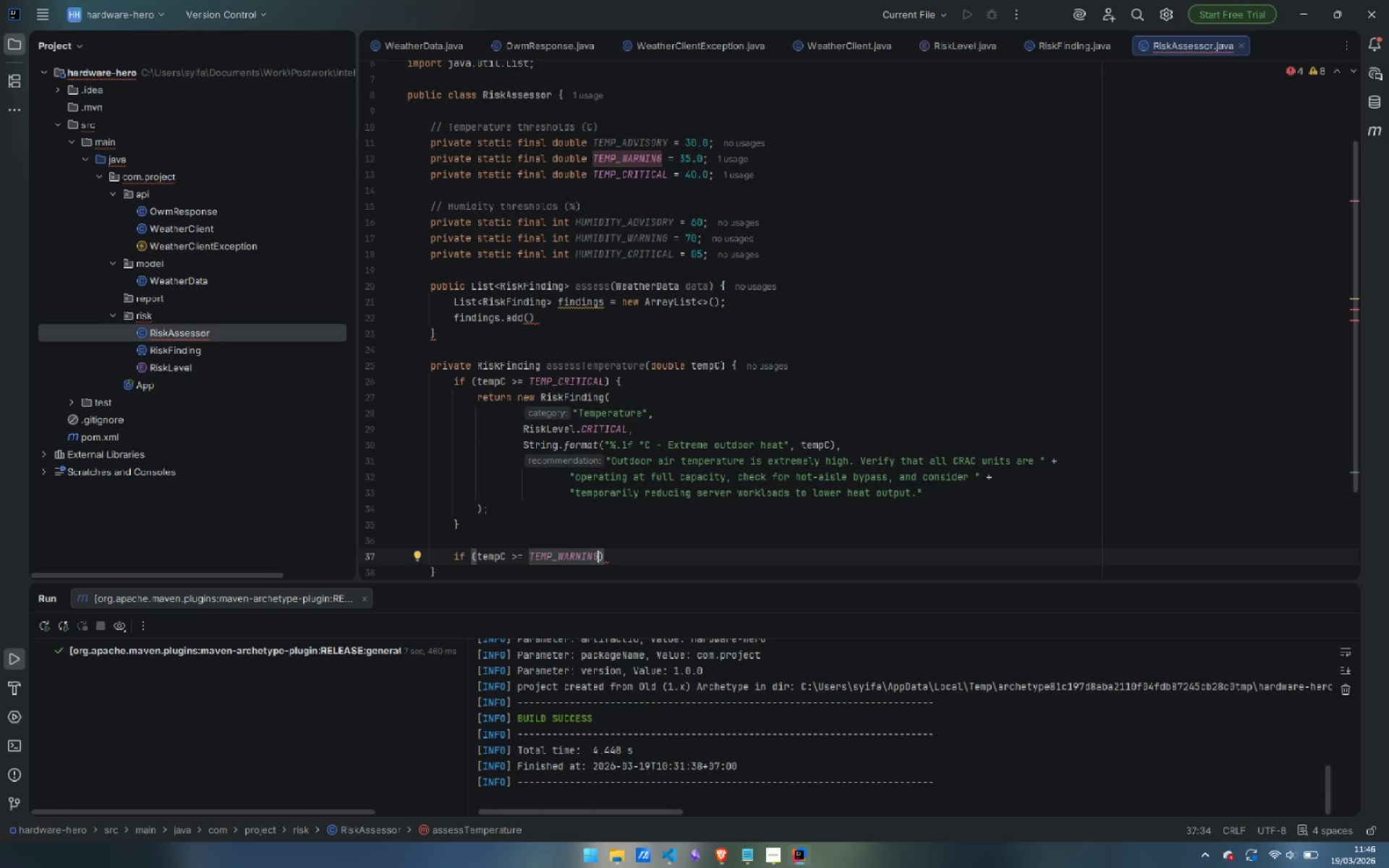 
key(ArrowRight)
 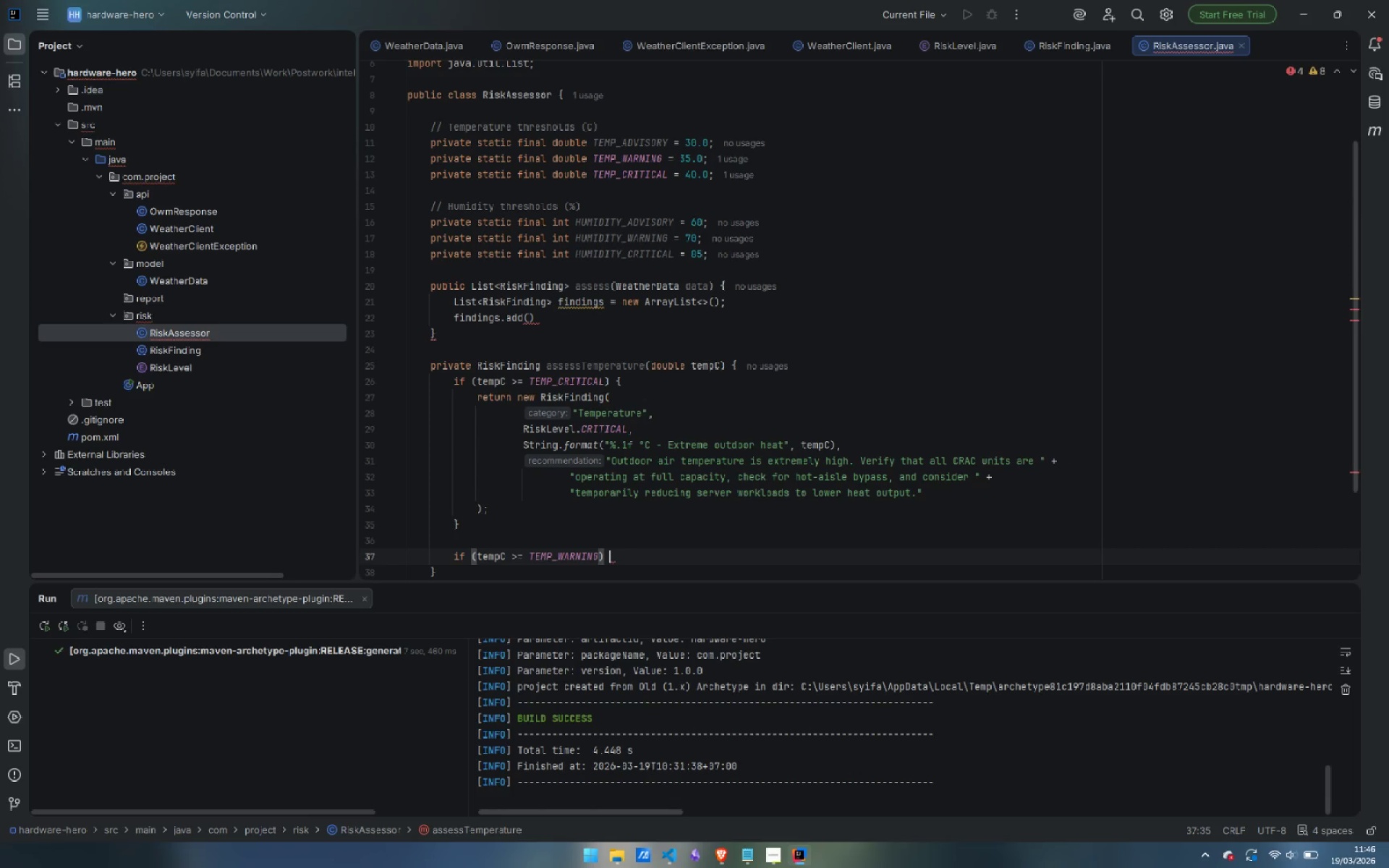 
key(Space)
 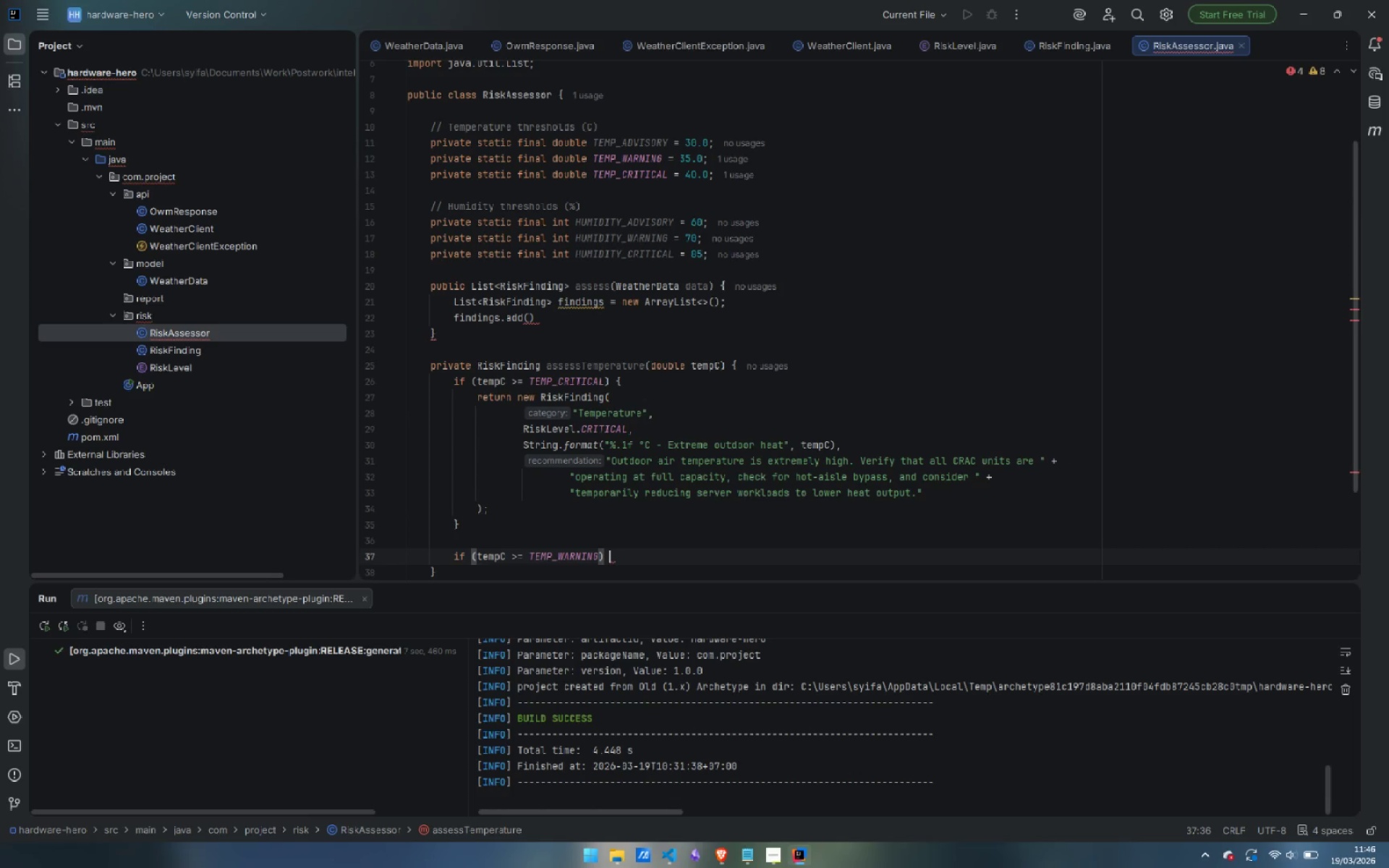 
key(Shift+ShiftLeft)
 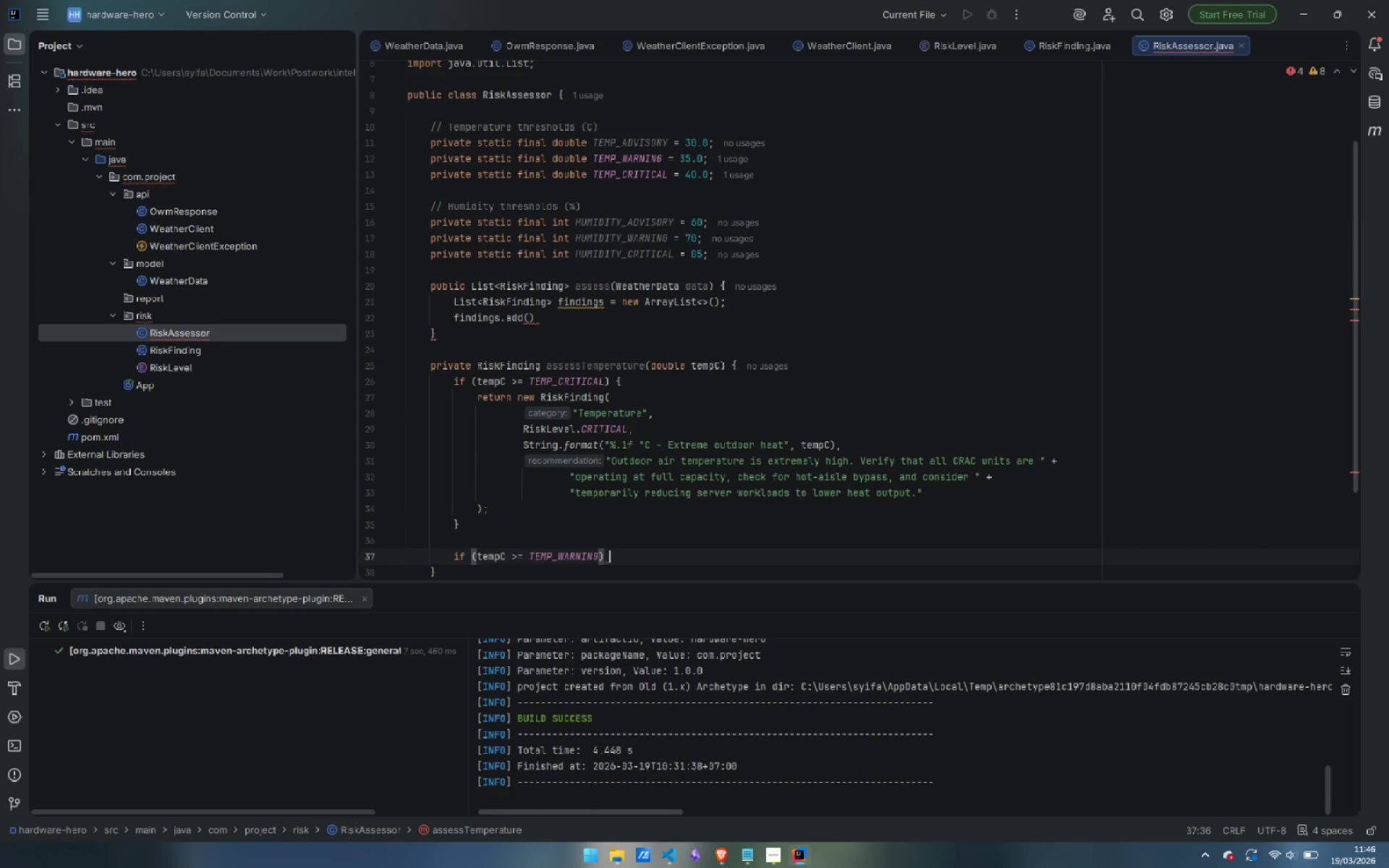 
key(Shift+BracketLeft)
 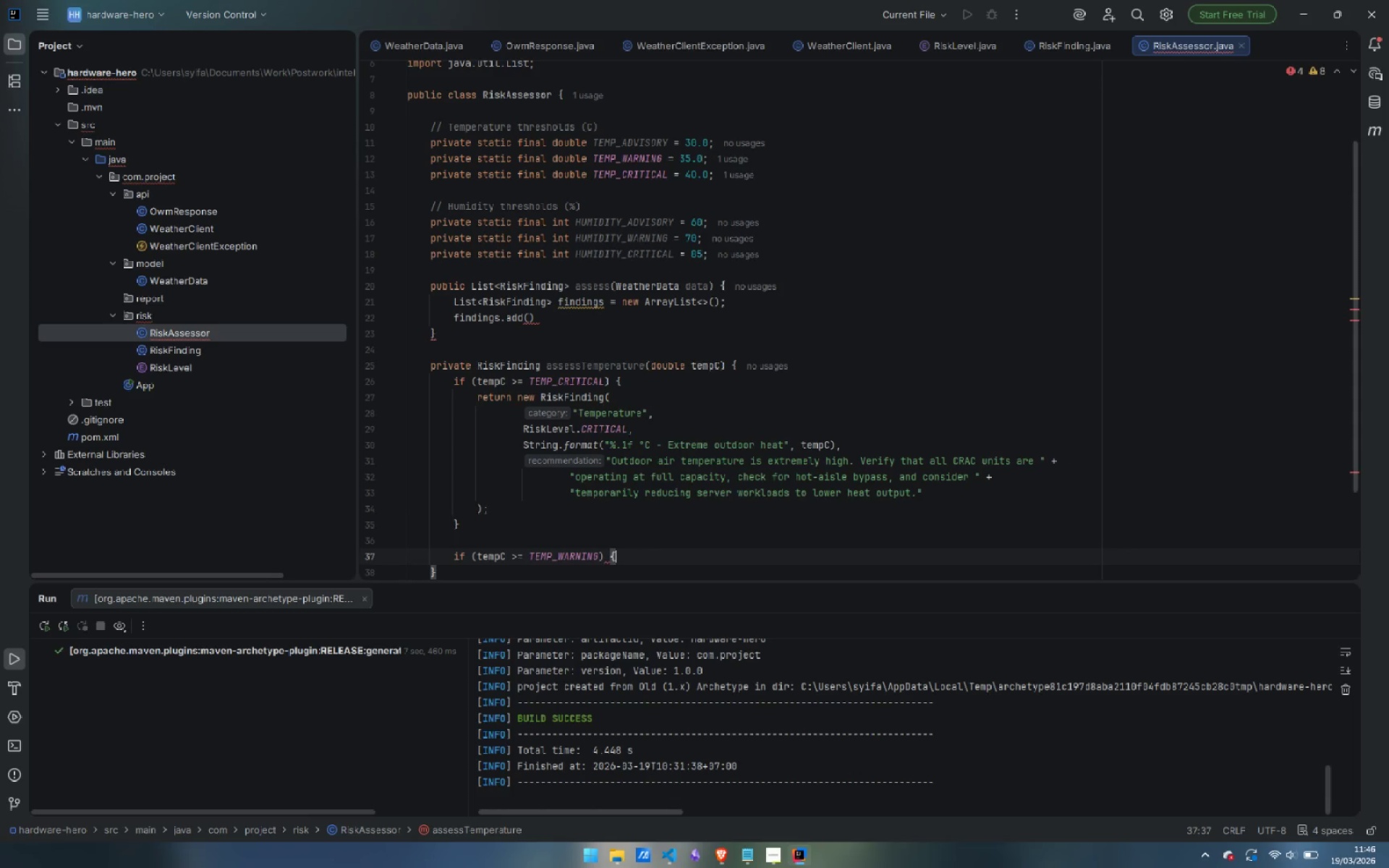 
key(Enter)
 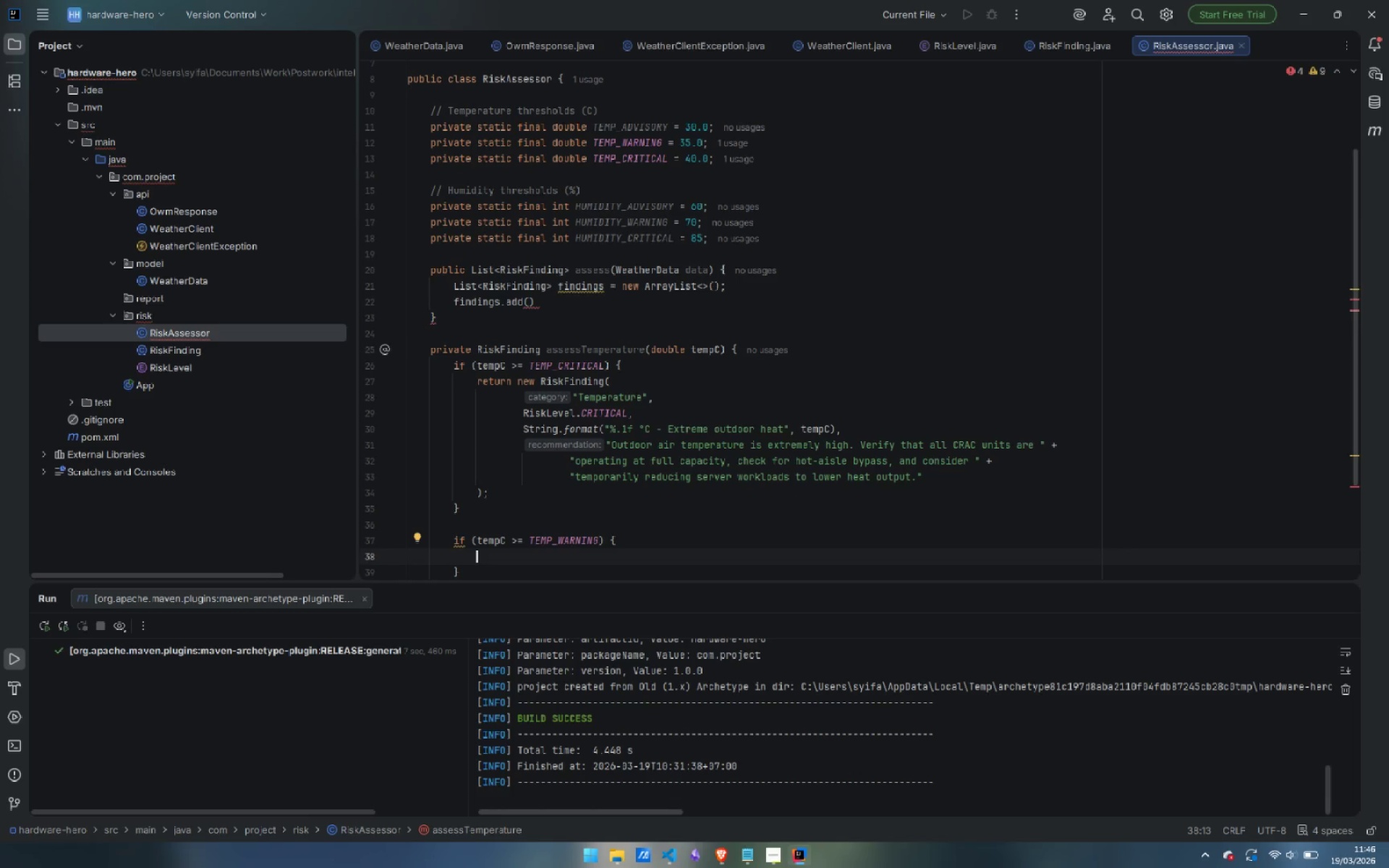 
type(return new Ros)
key(Backspace)
key(Backspace)
type(isk)
 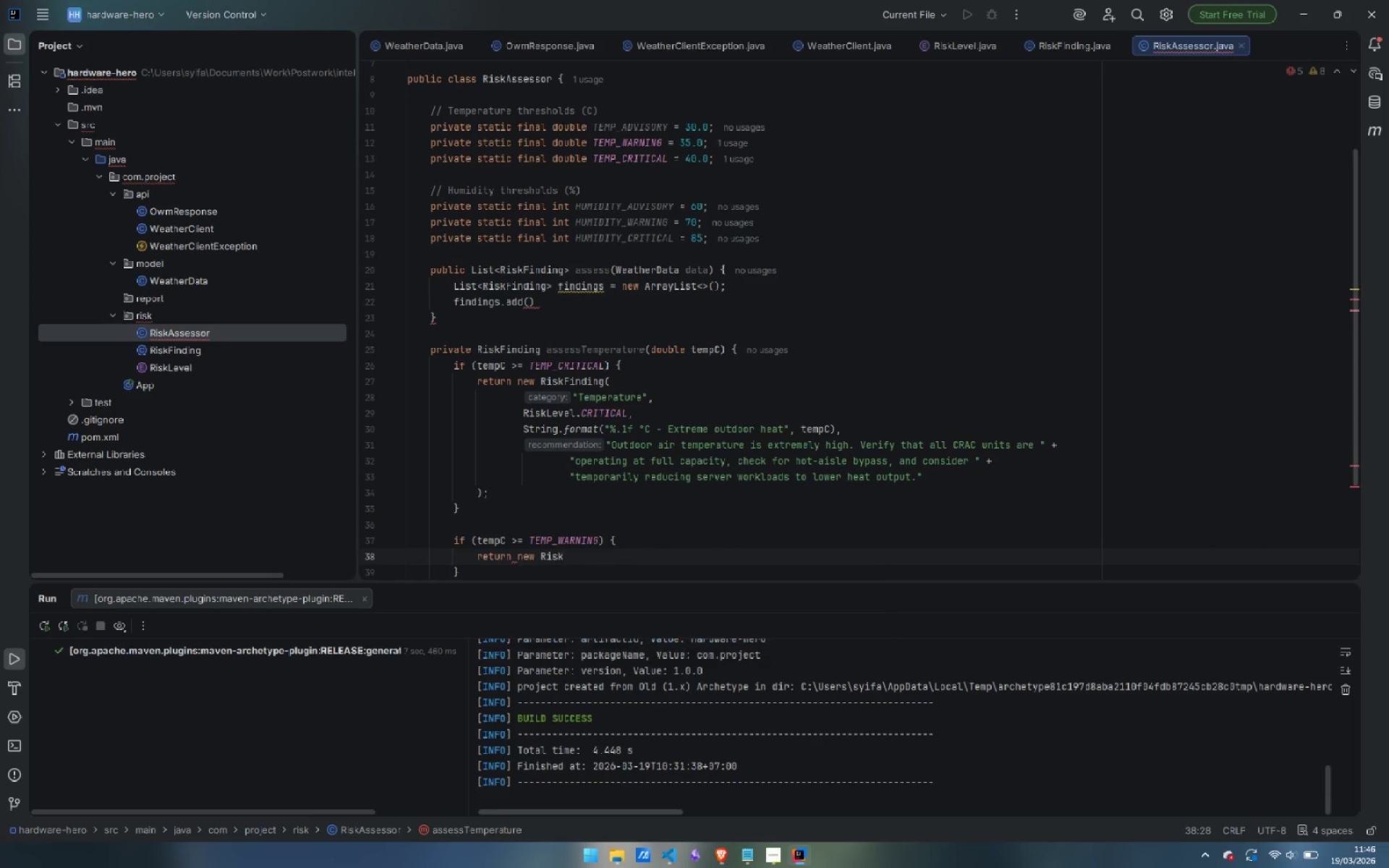 
 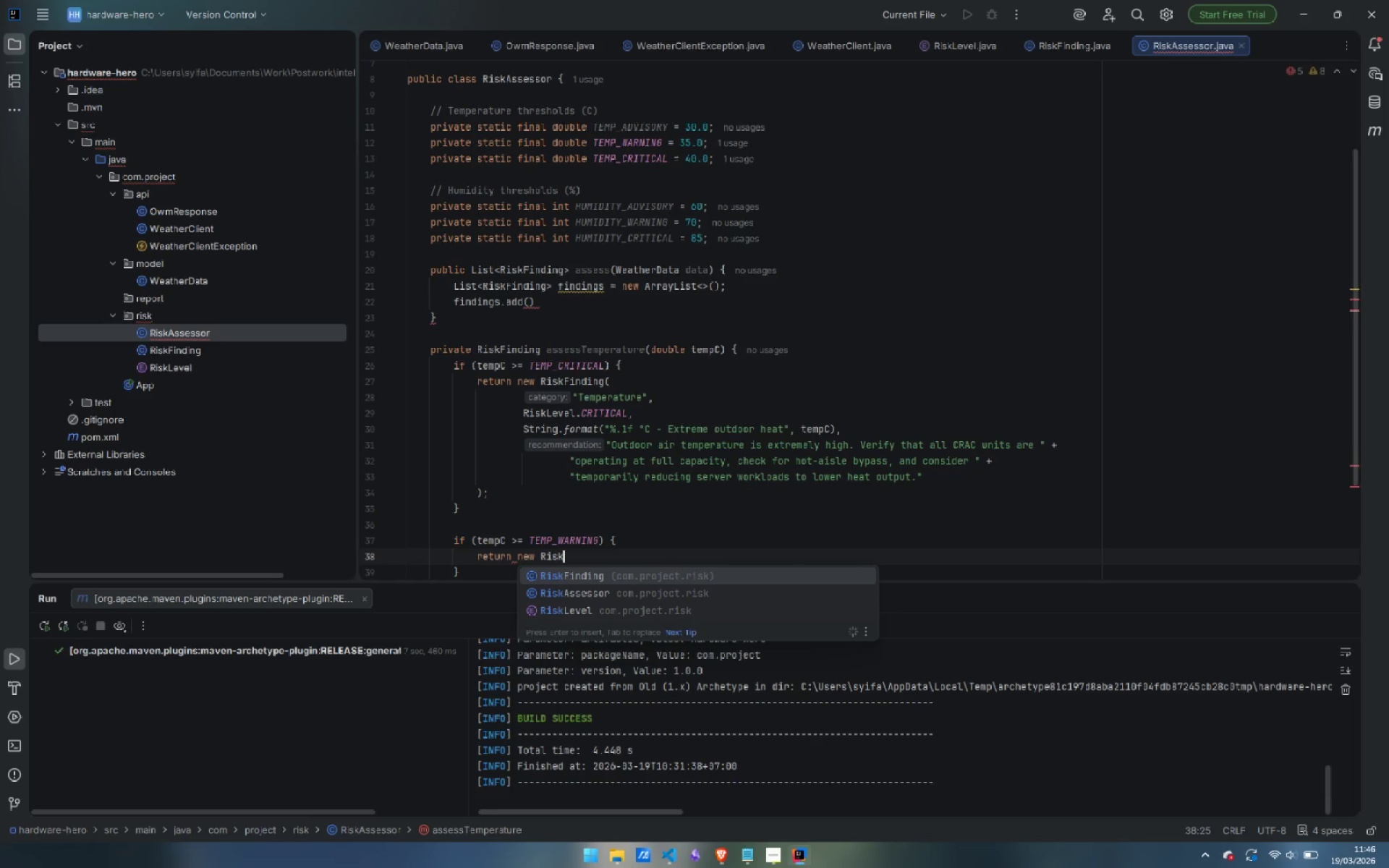 
key(Enter)
 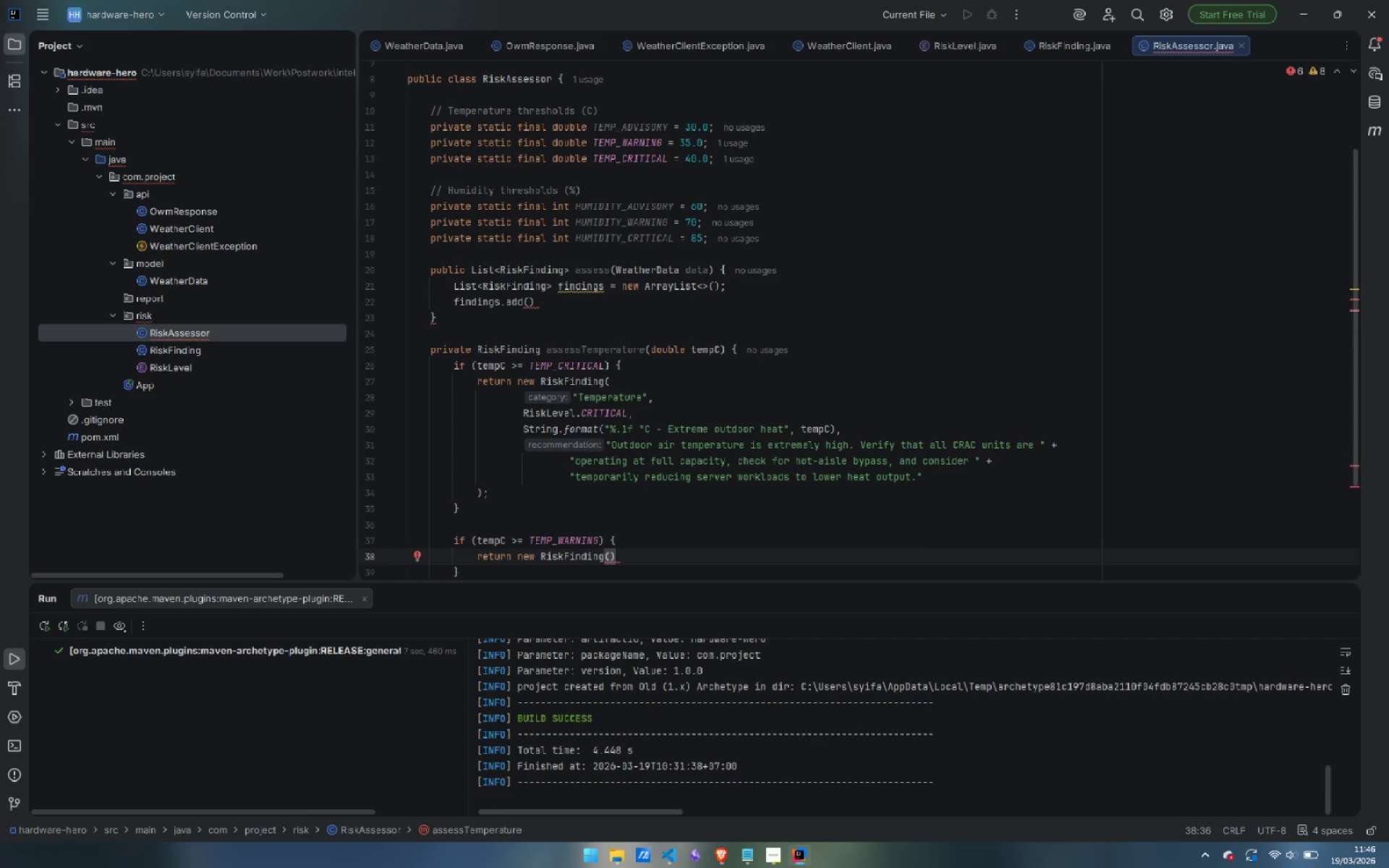 
key(Enter)
 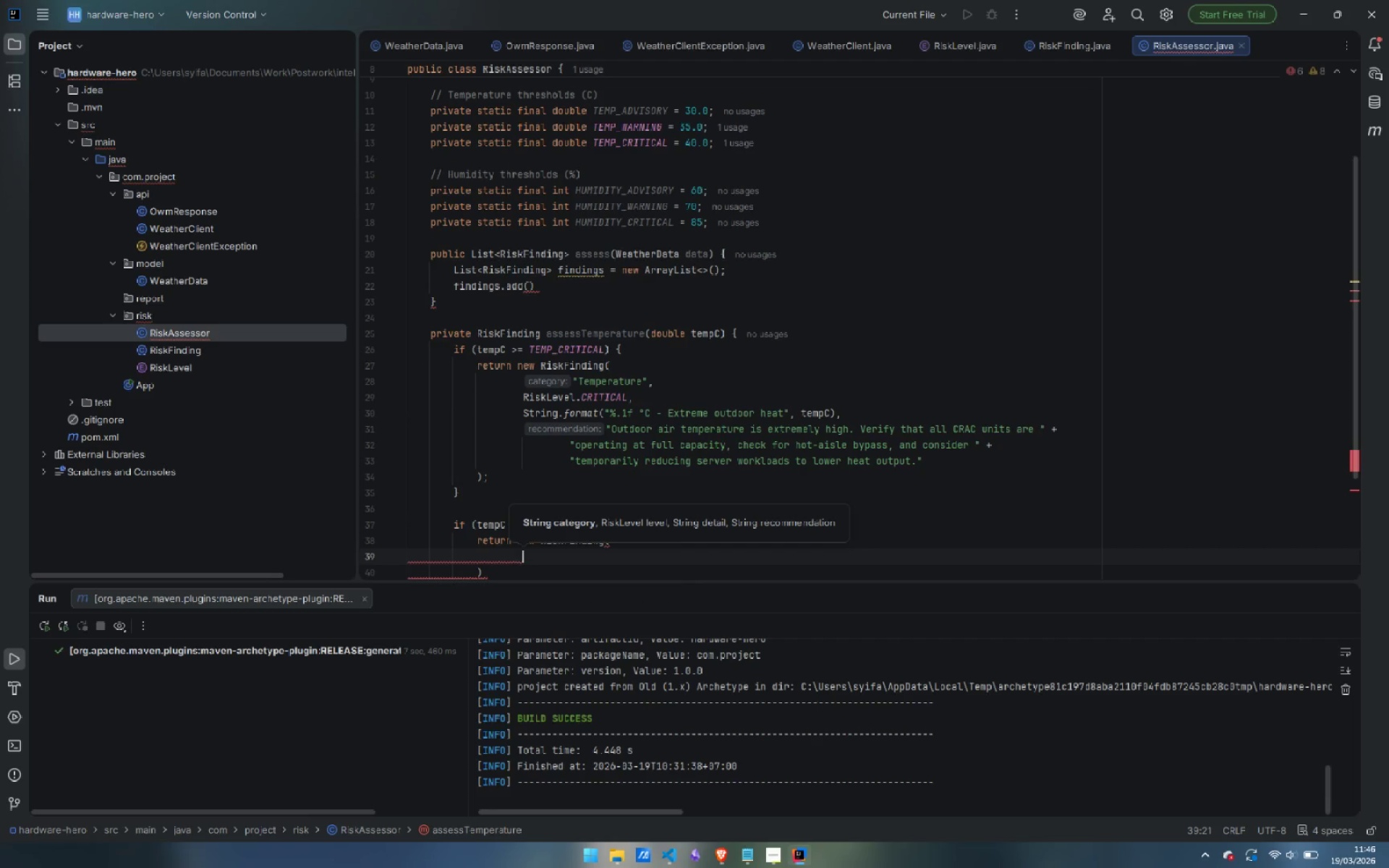 
type("Temperature)
 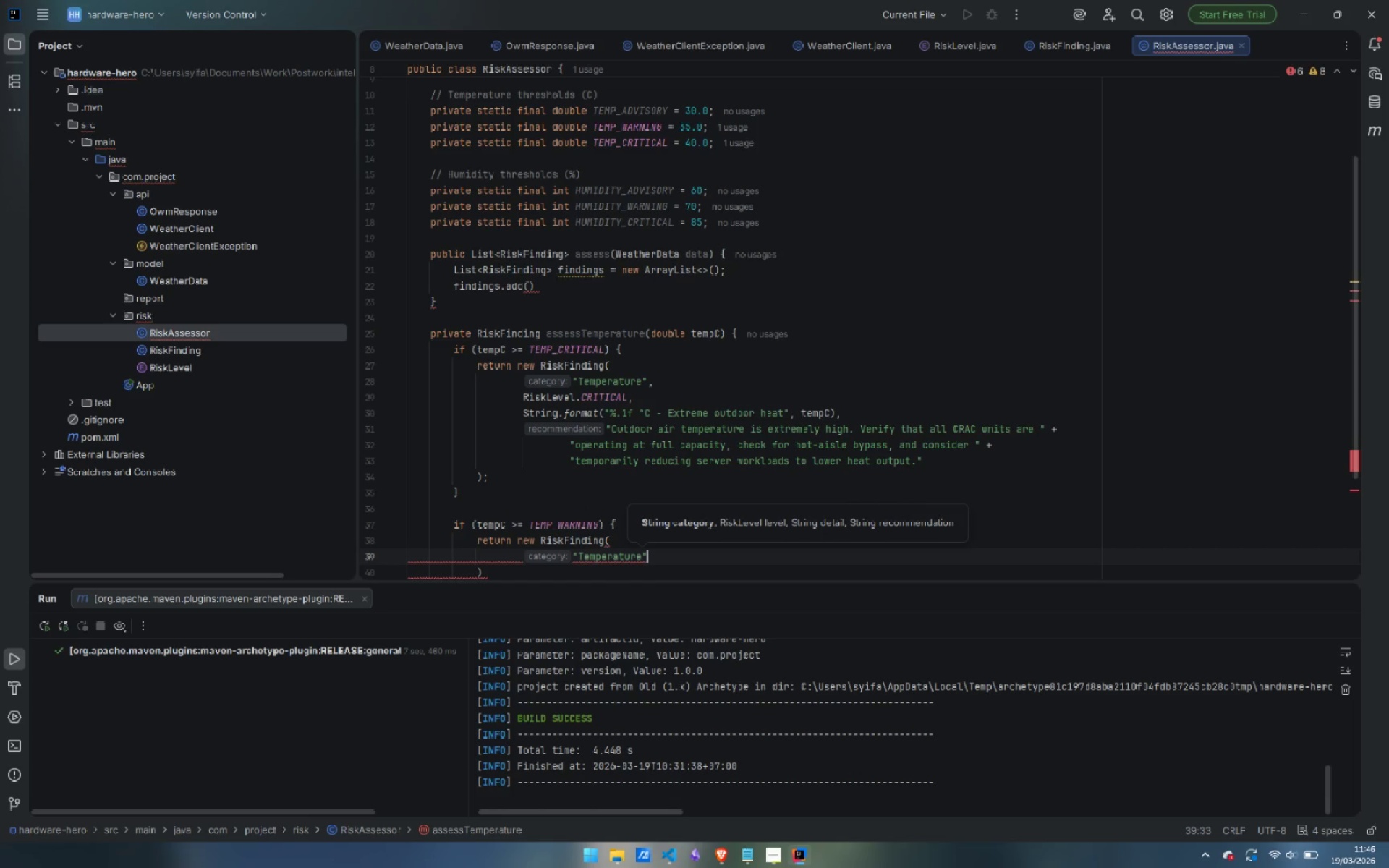 
key(ArrowRight)
 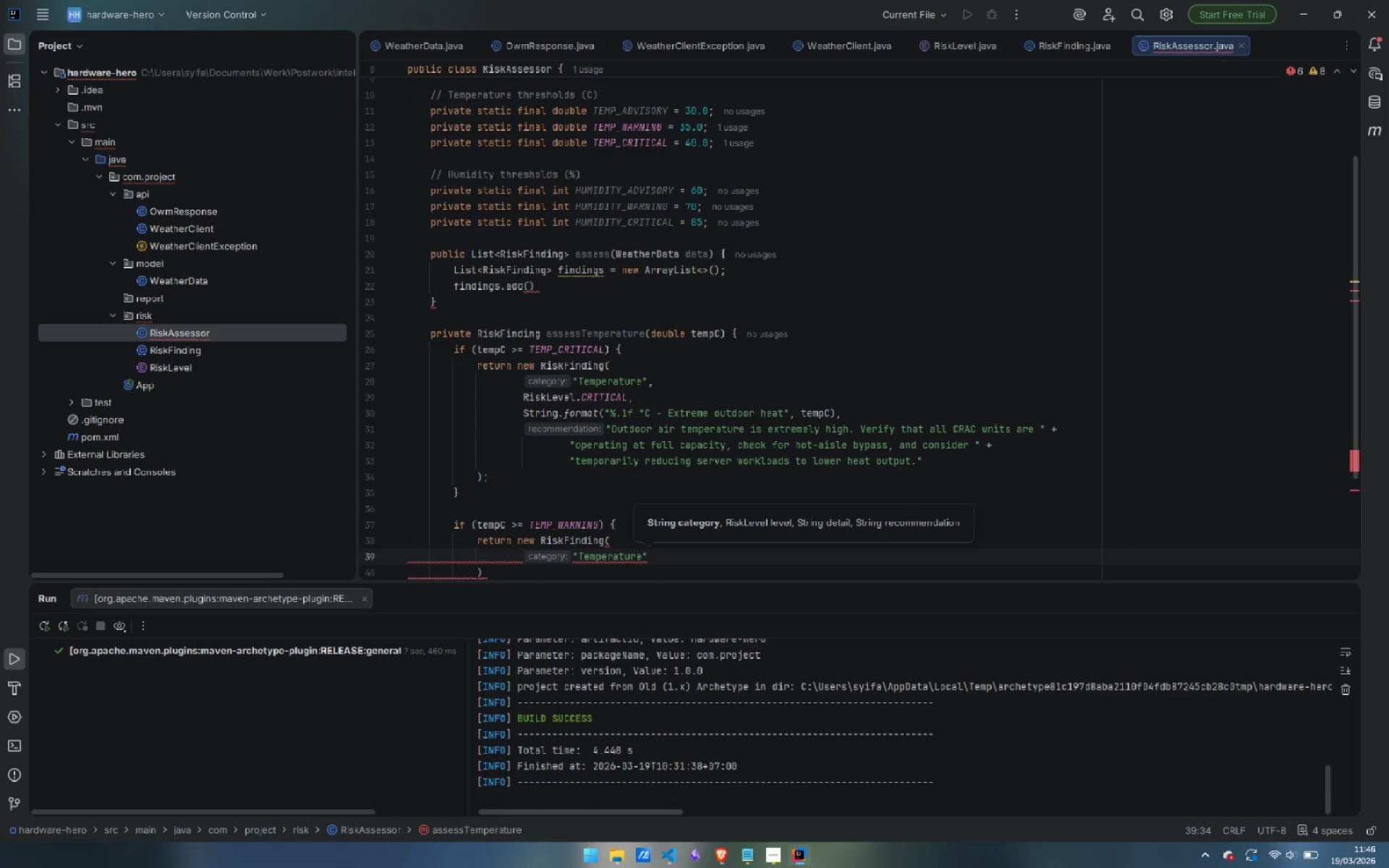 
key(Comma)
 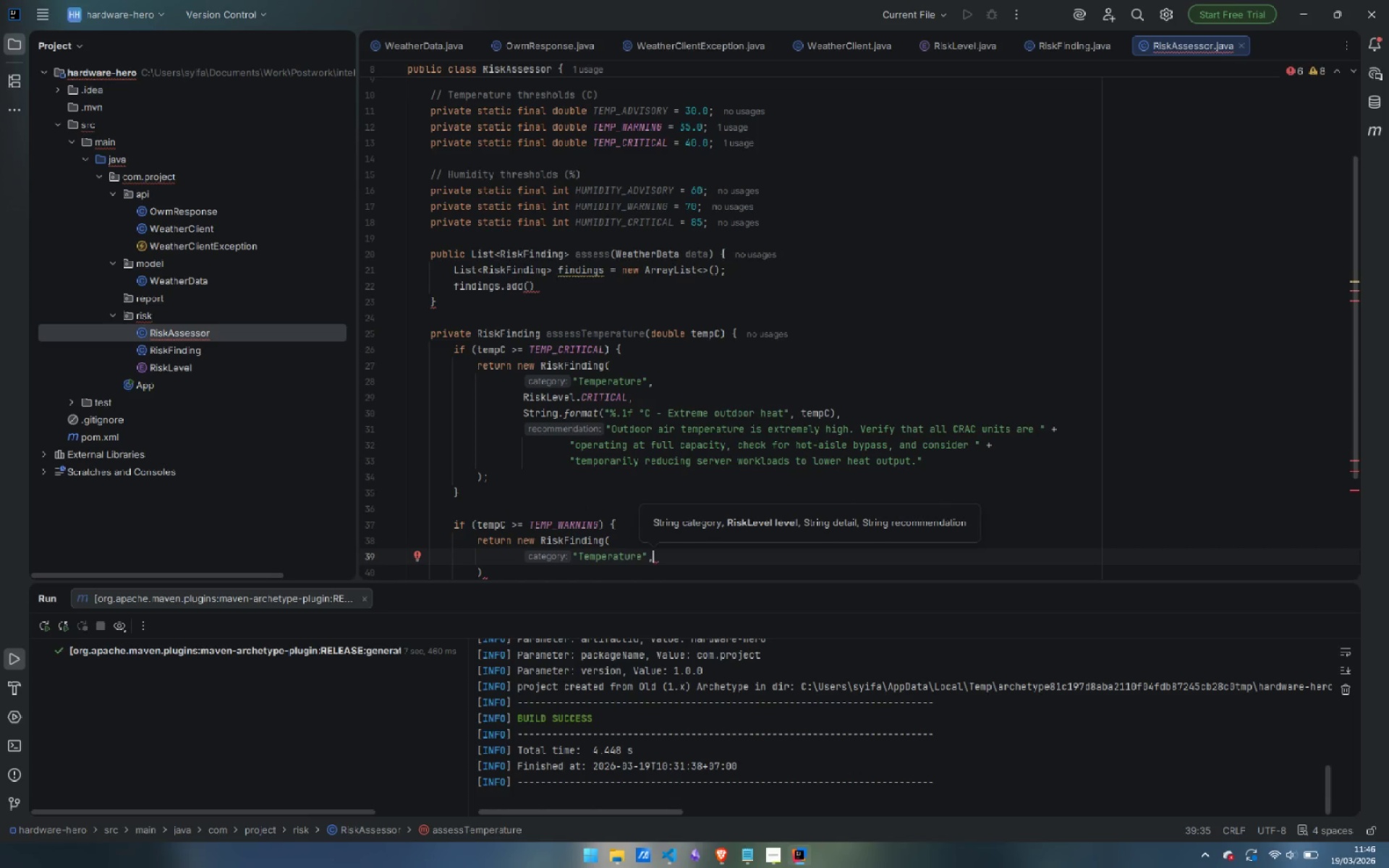 
key(Enter)
 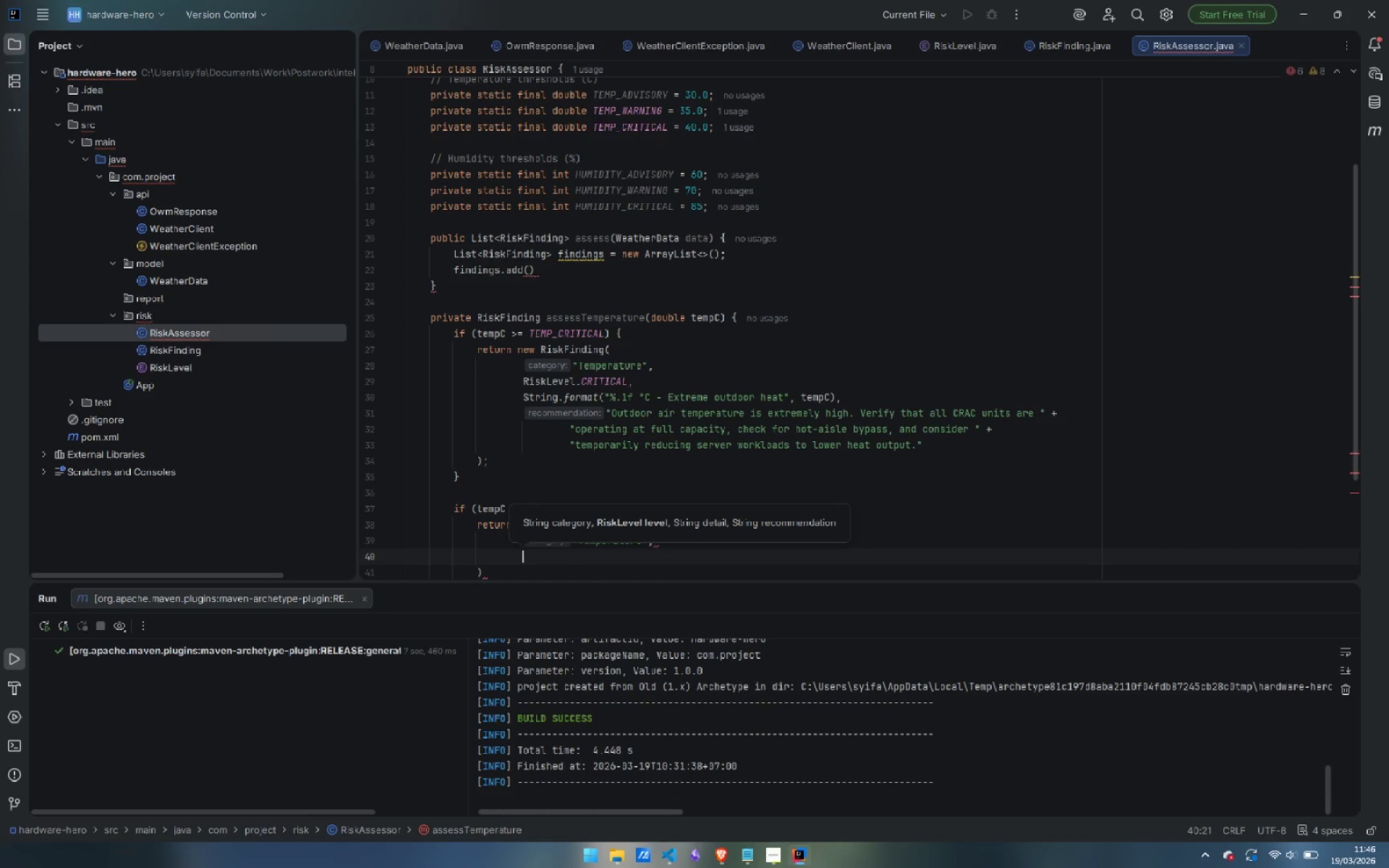 
type(RiskLW)
 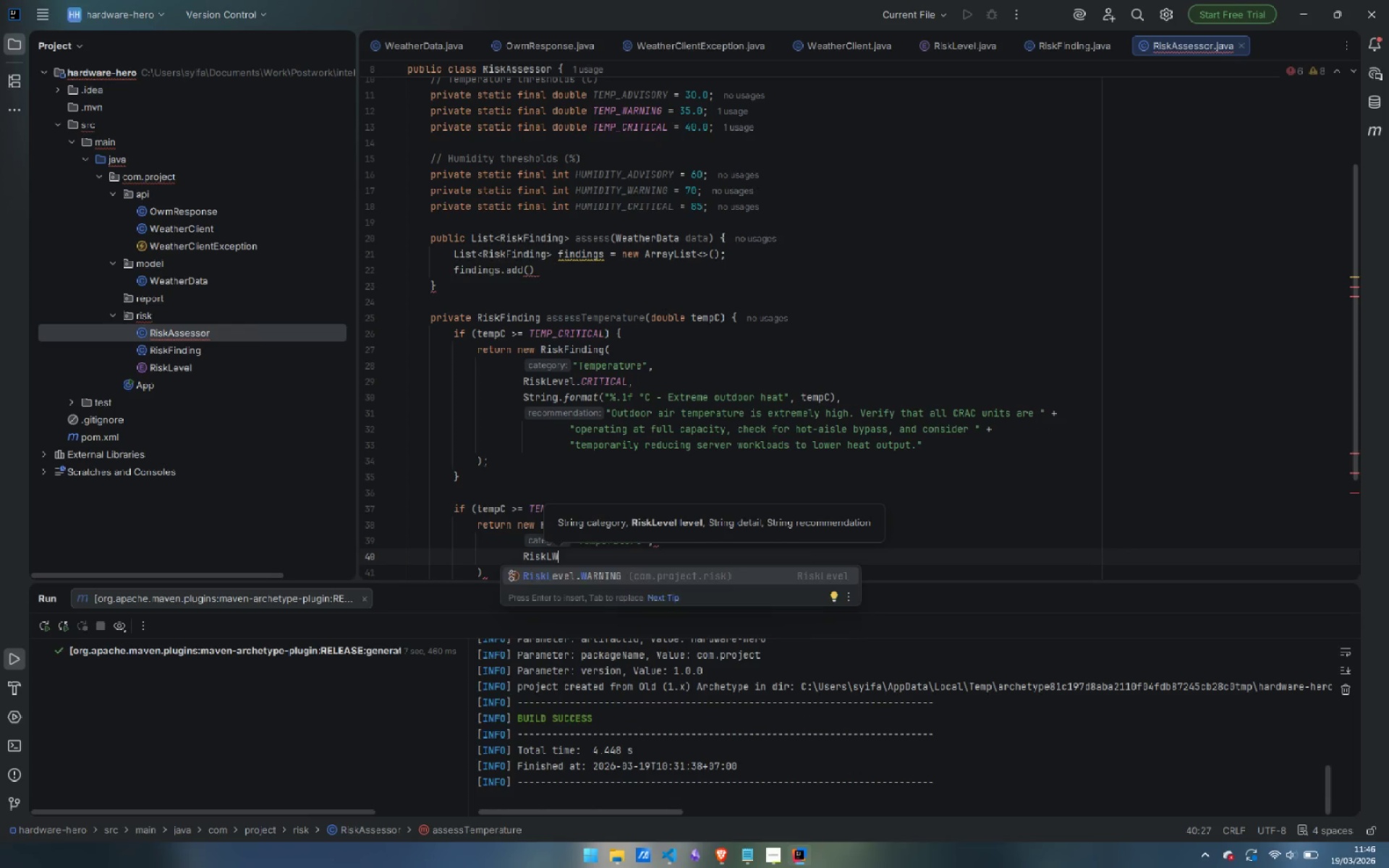 
key(Enter)
 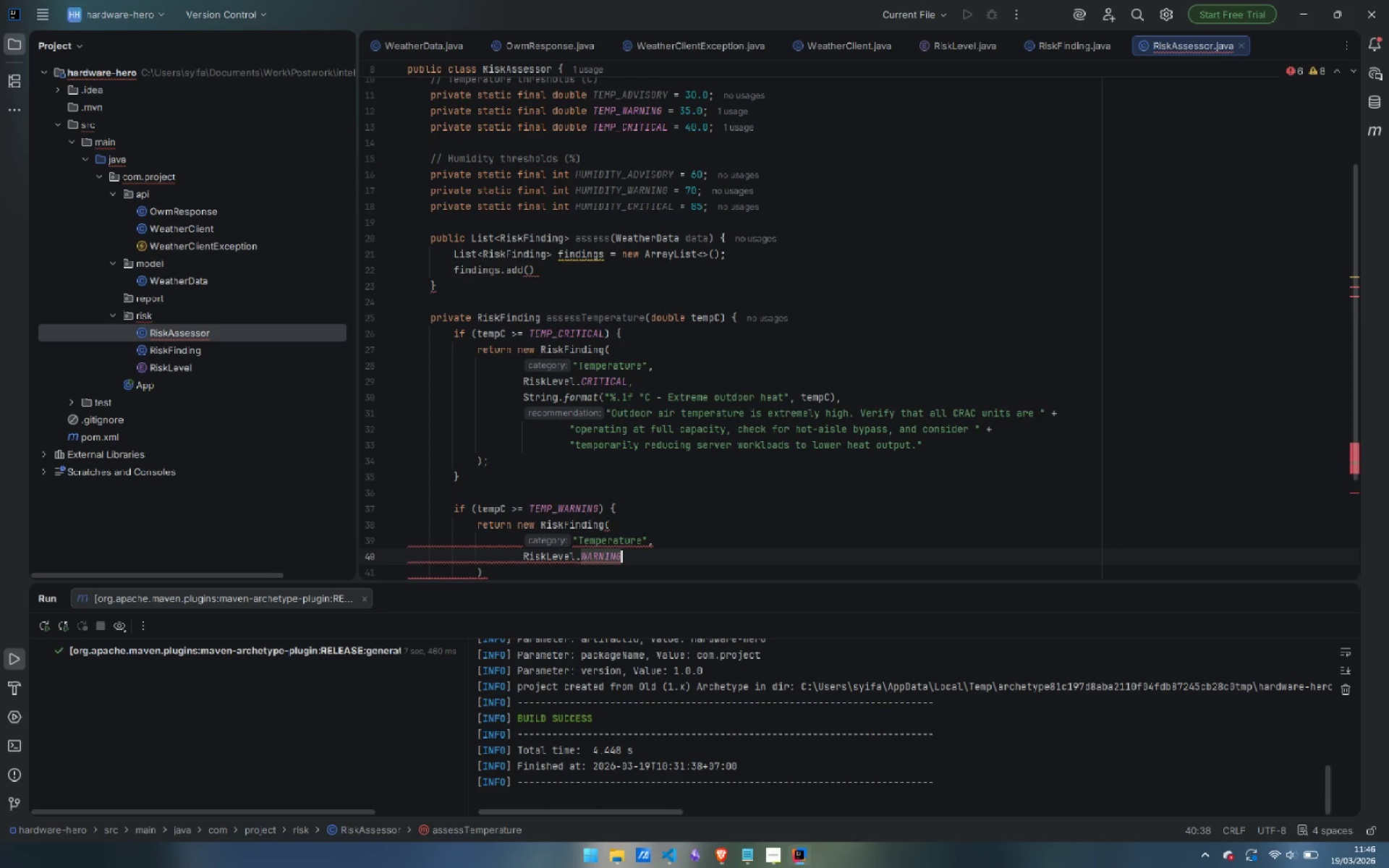 
key(Comma)
 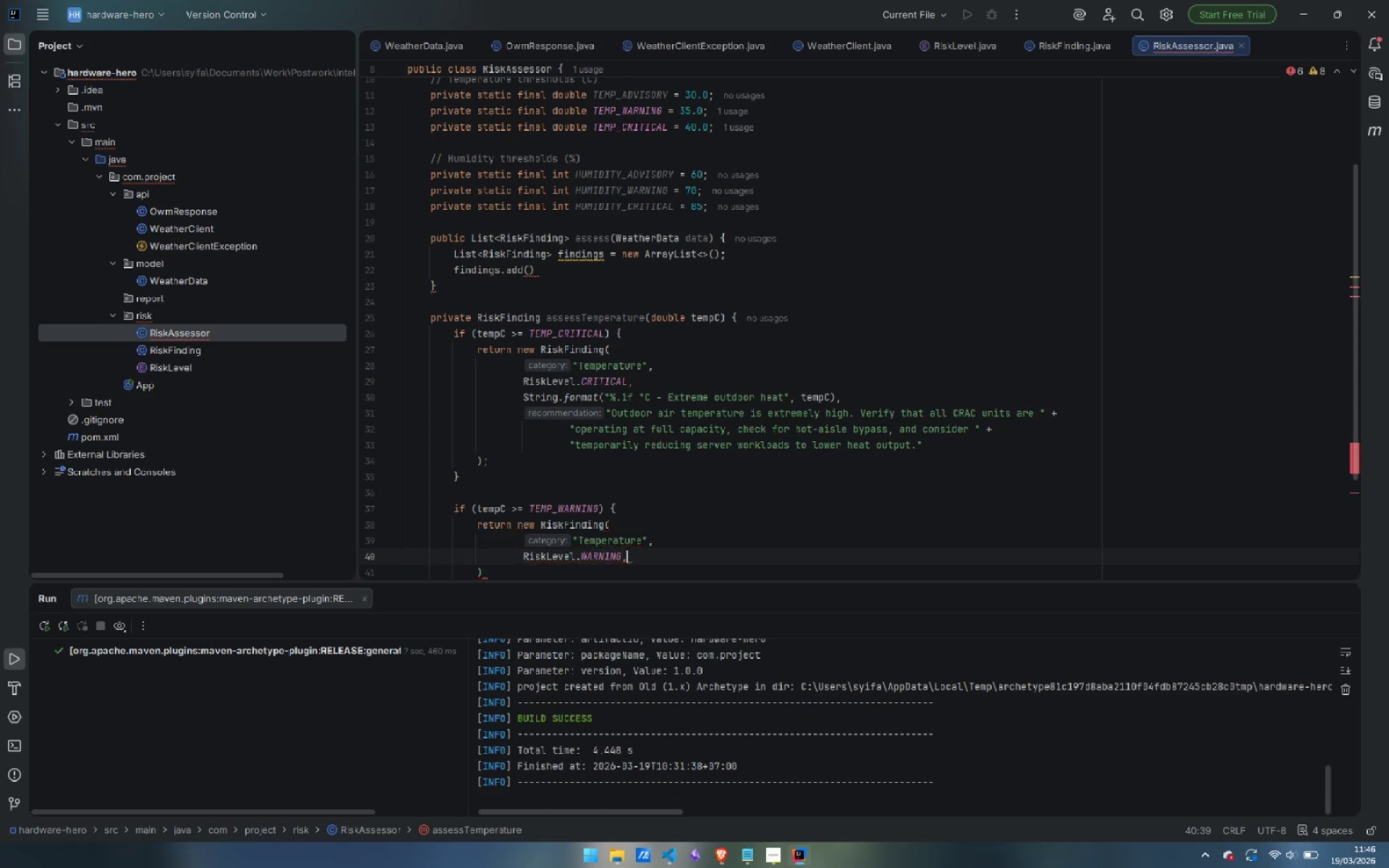 
key(Enter)
 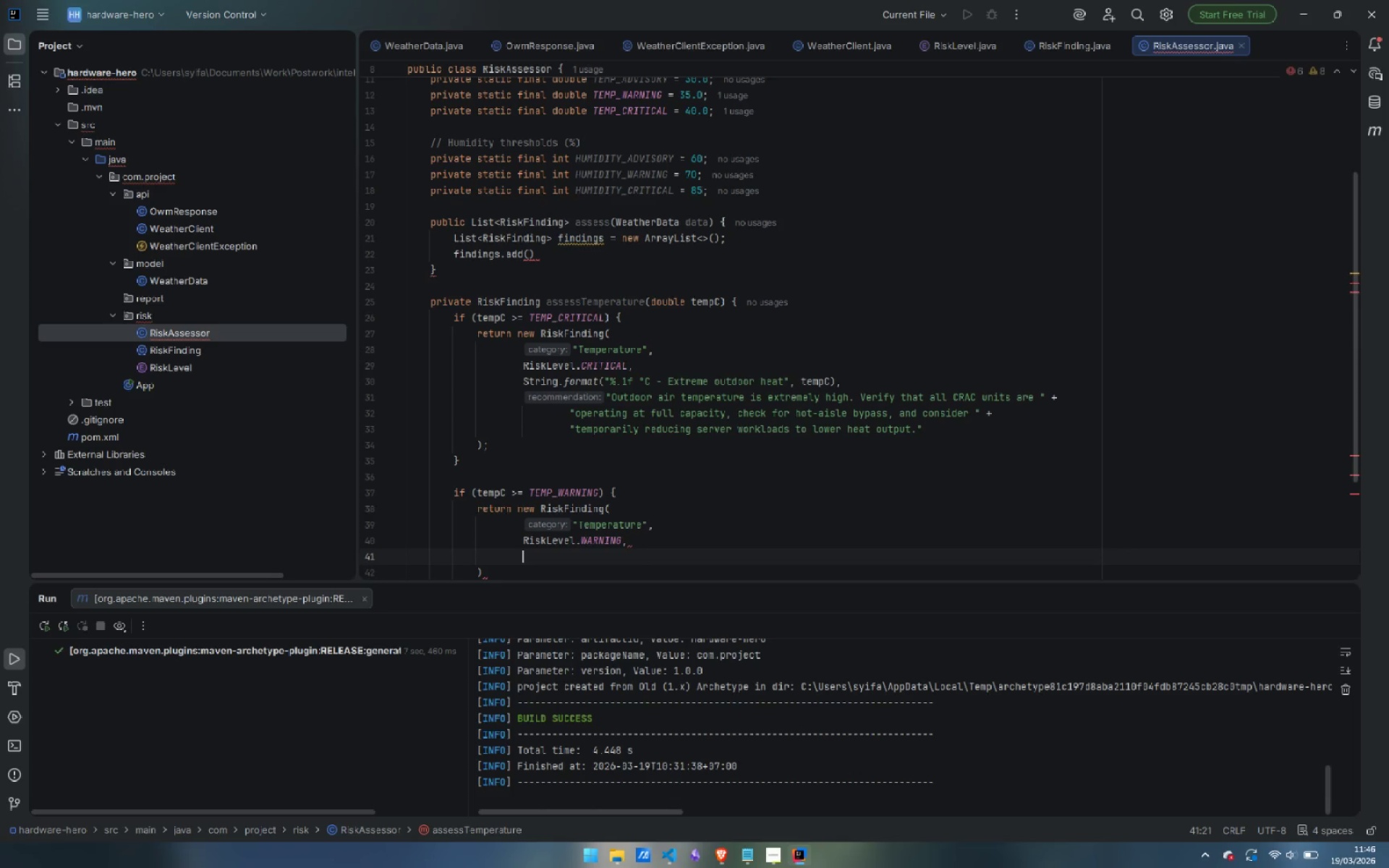 
type(String.fo)
 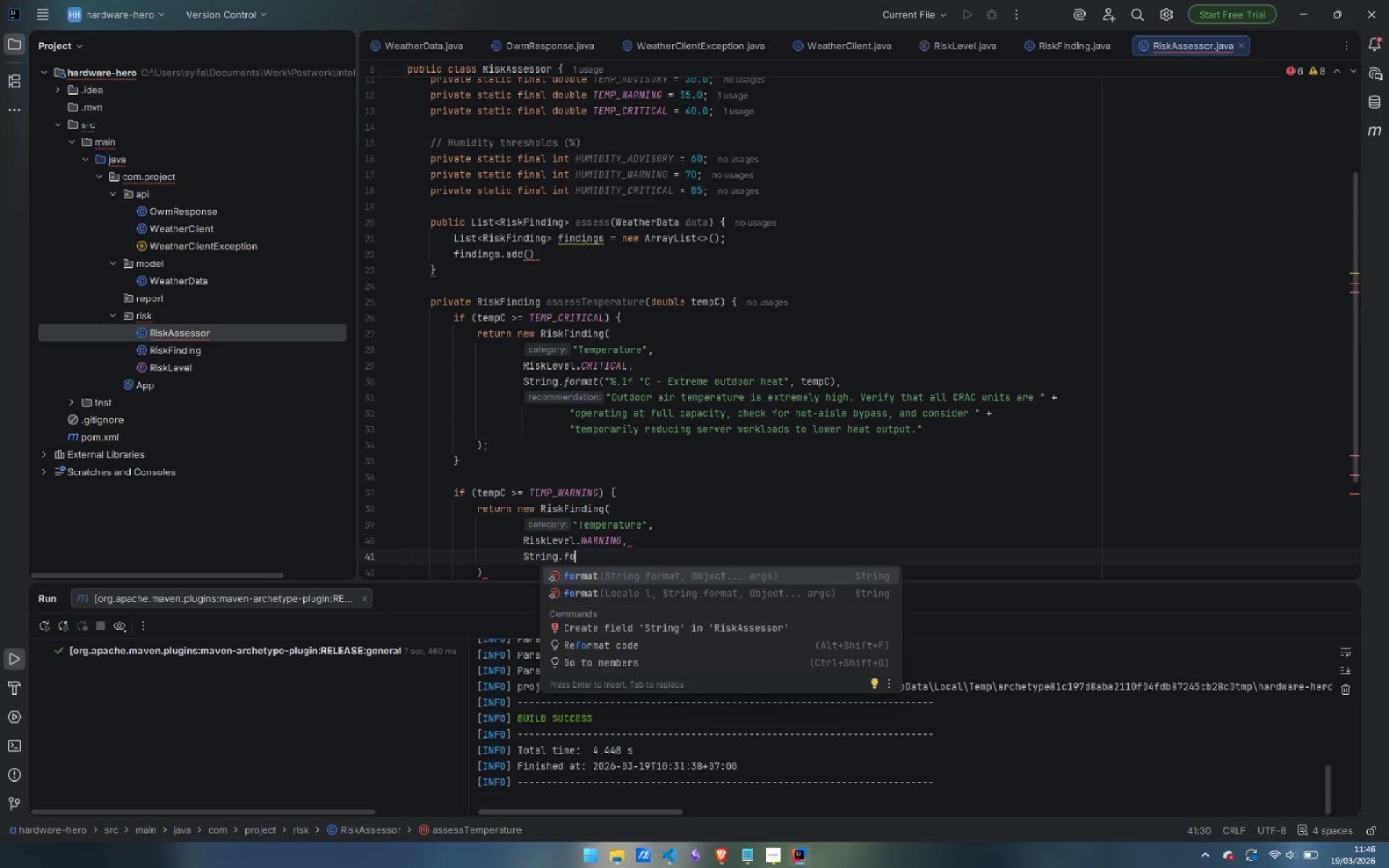 
key(Enter)
 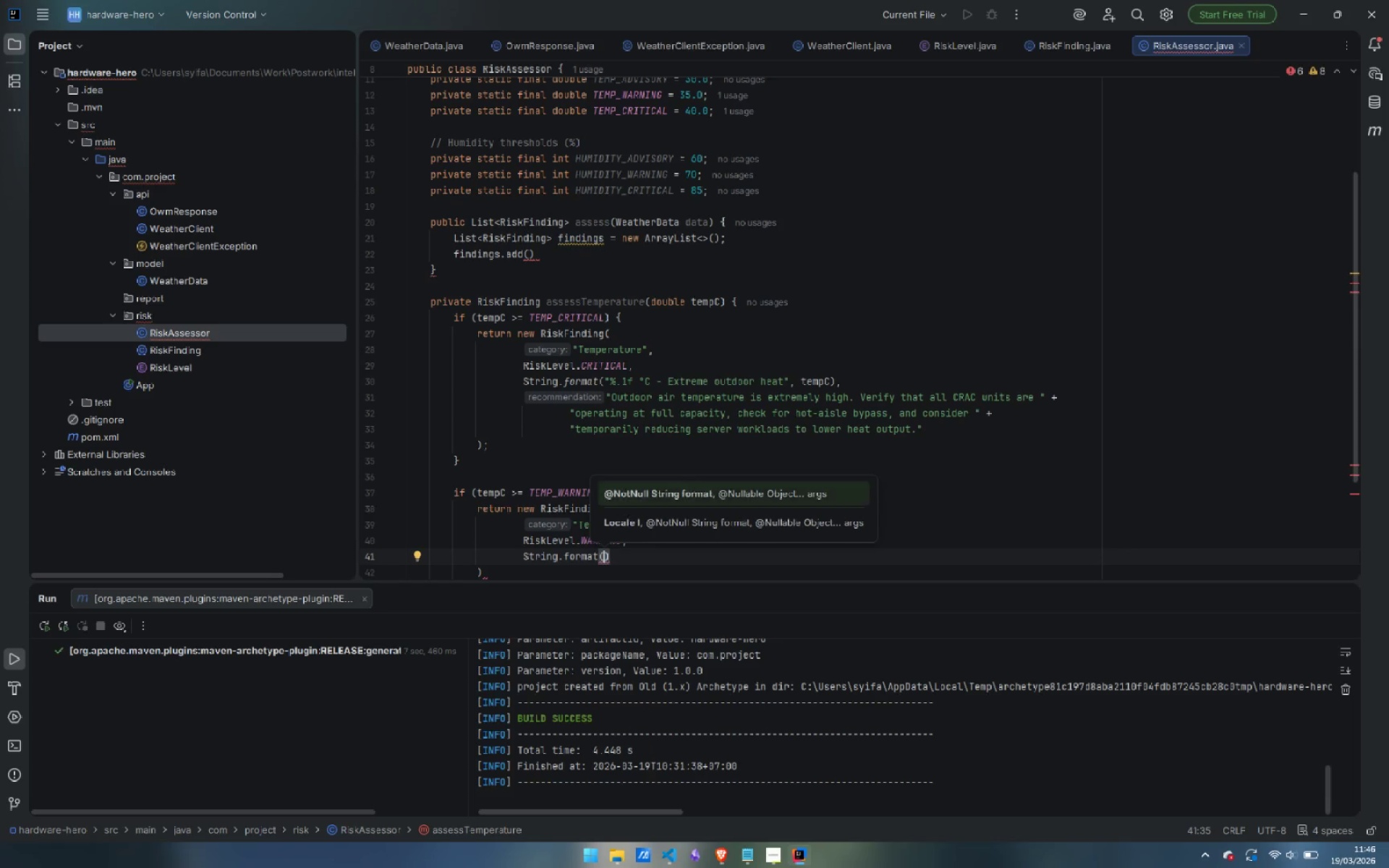 
type("%.1f )
 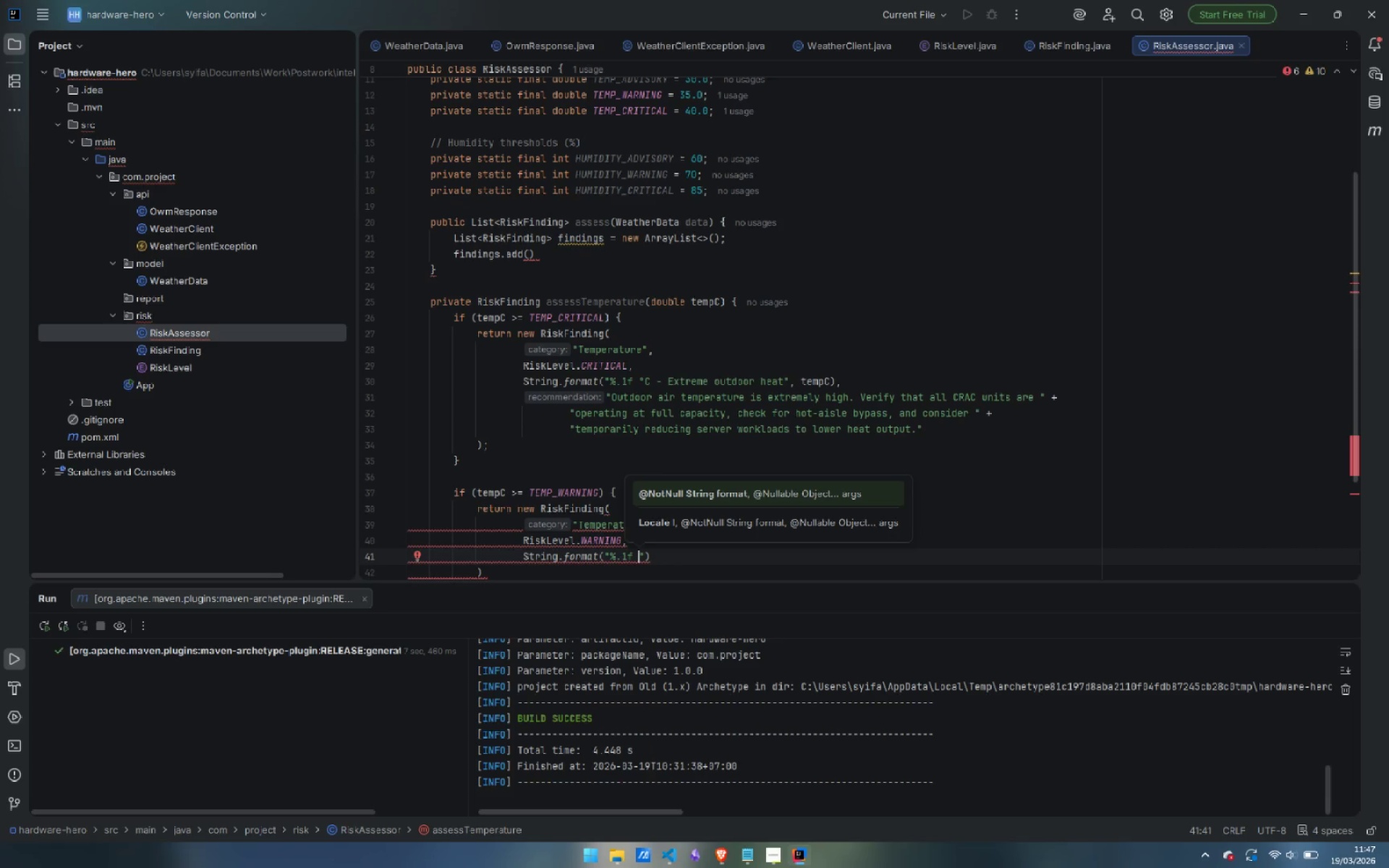 
key(Control+V)
 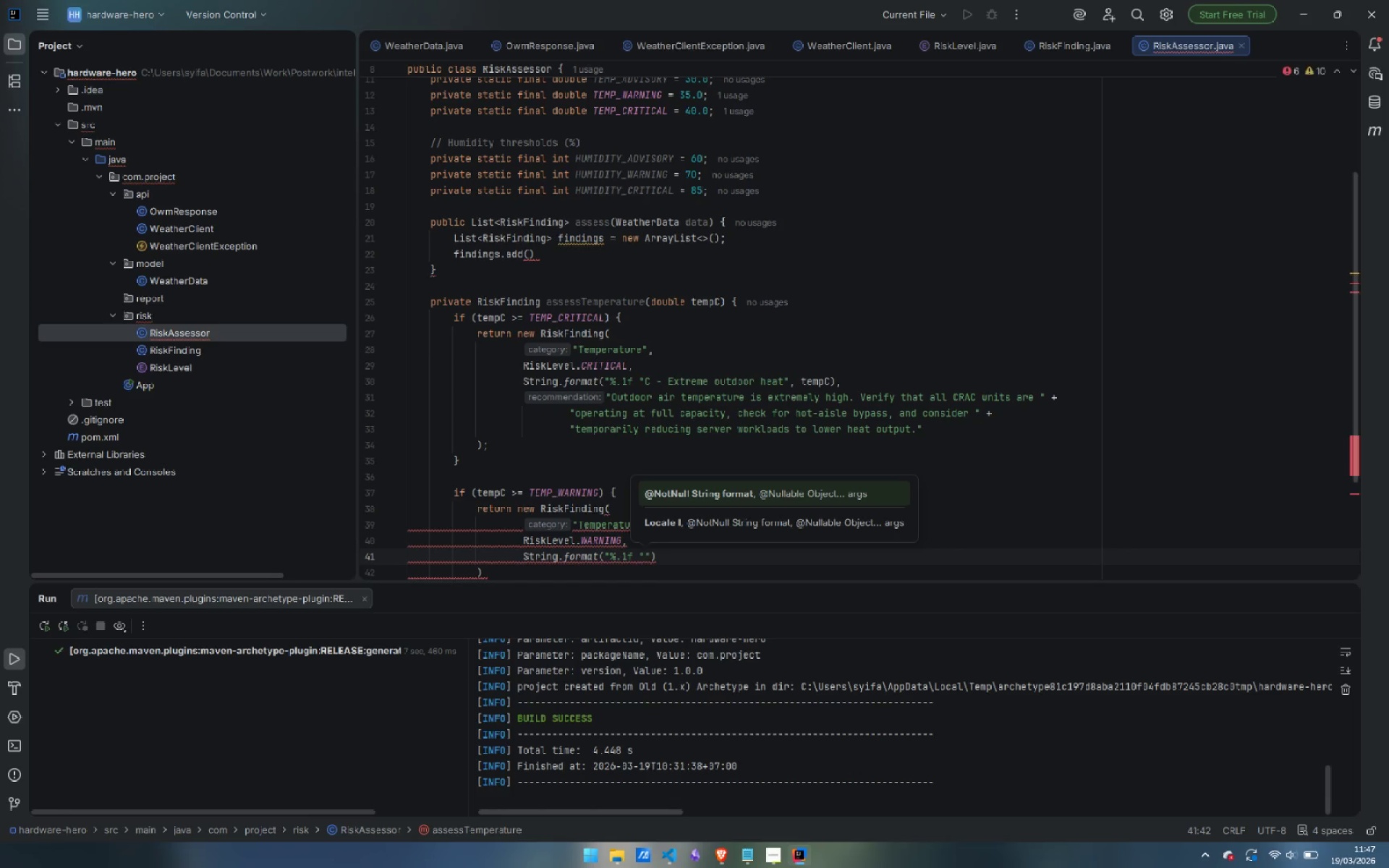 
type(C - Heatwave conditions)
 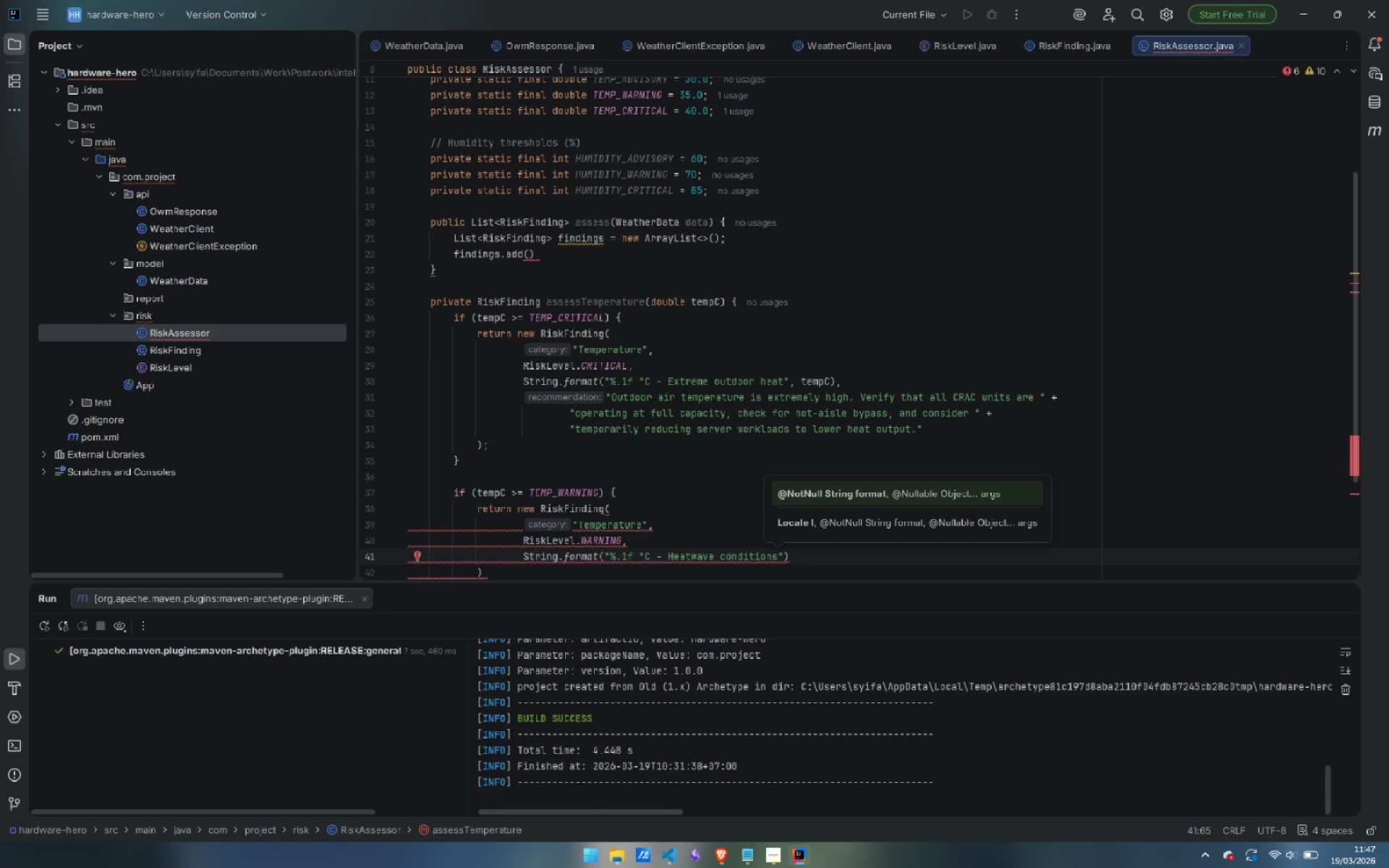 
key(ArrowRight)
 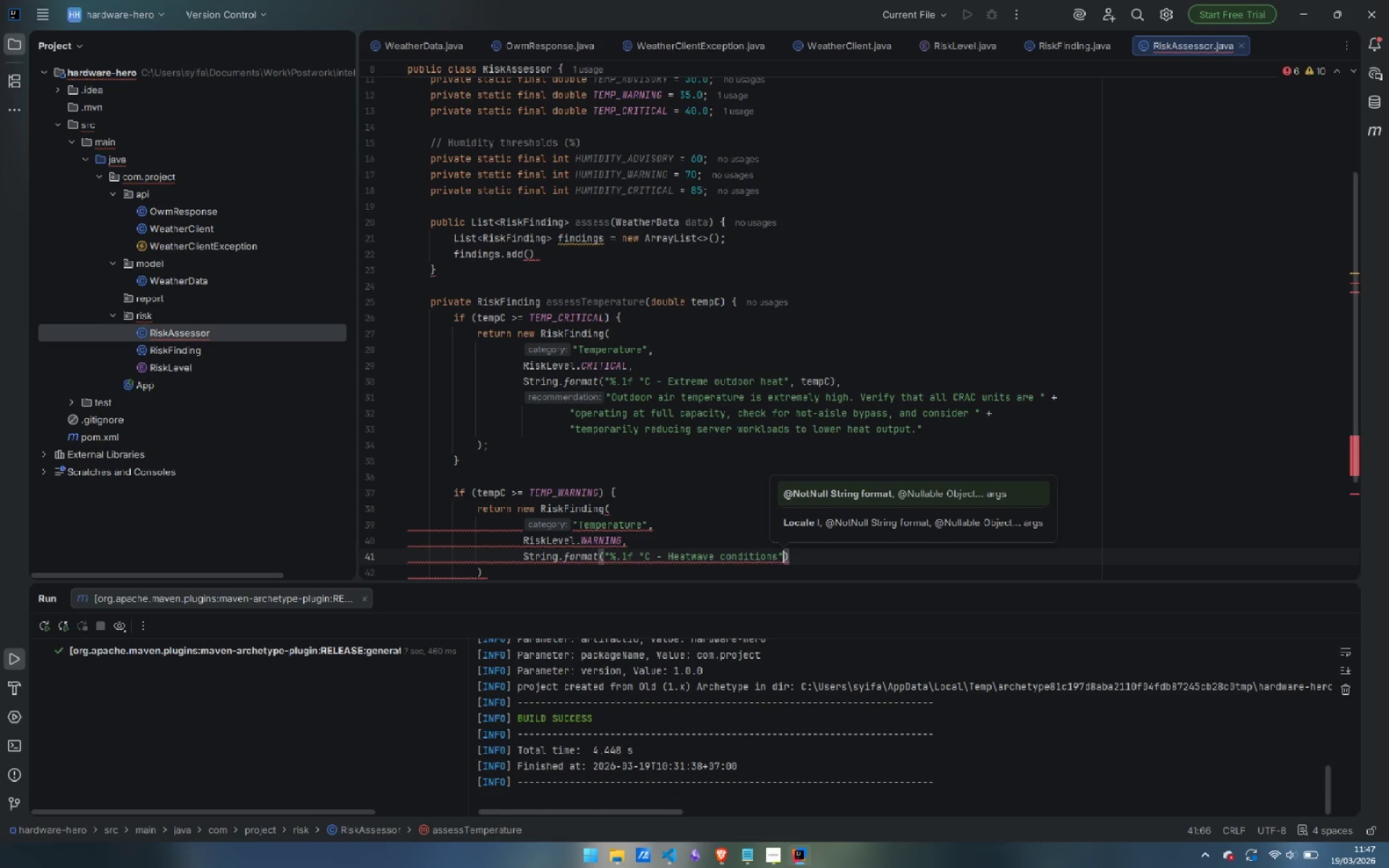 
type(m)
key(Backspace)
type(, te)
 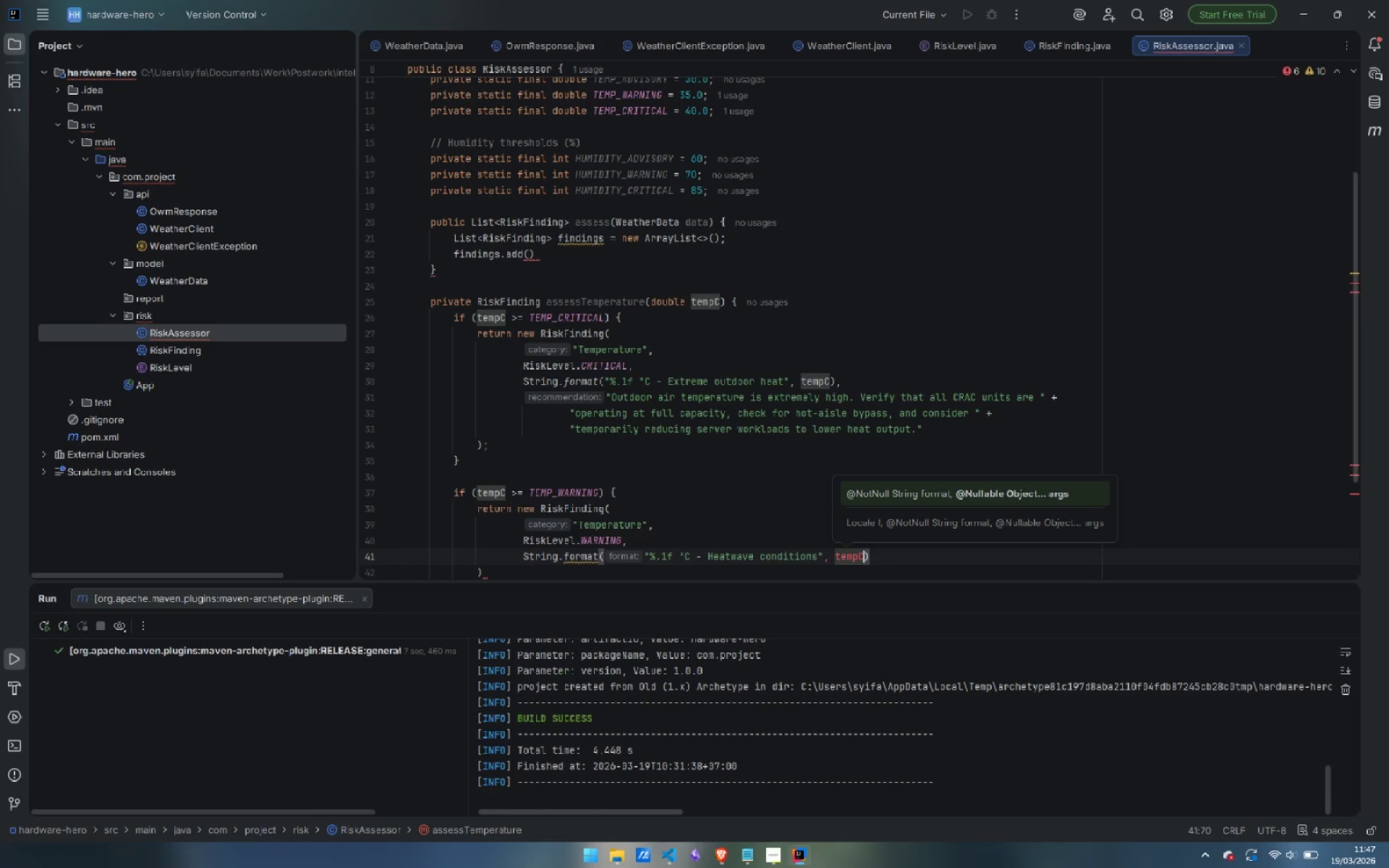 
key(Enter)
 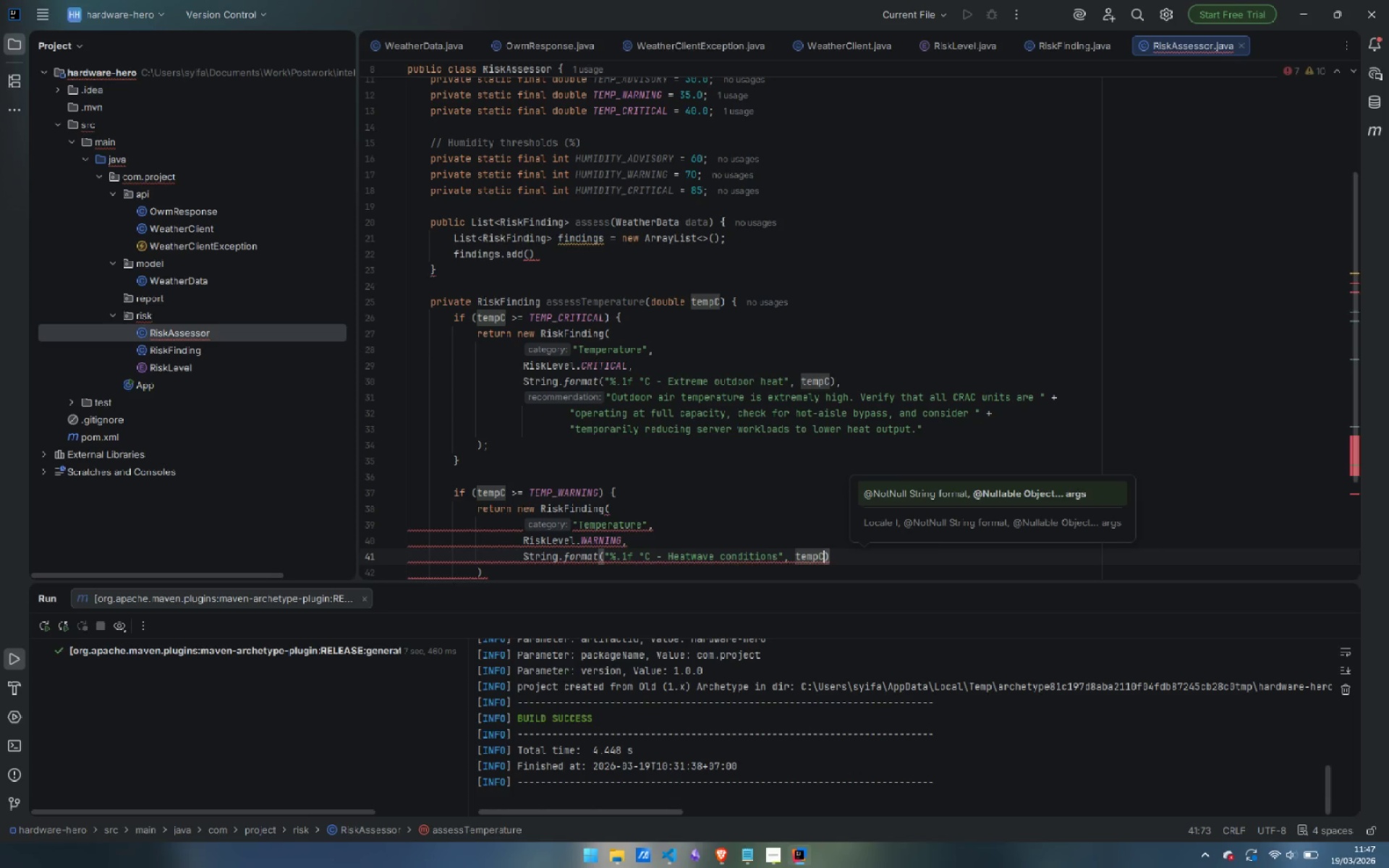 
key(ArrowRight)
 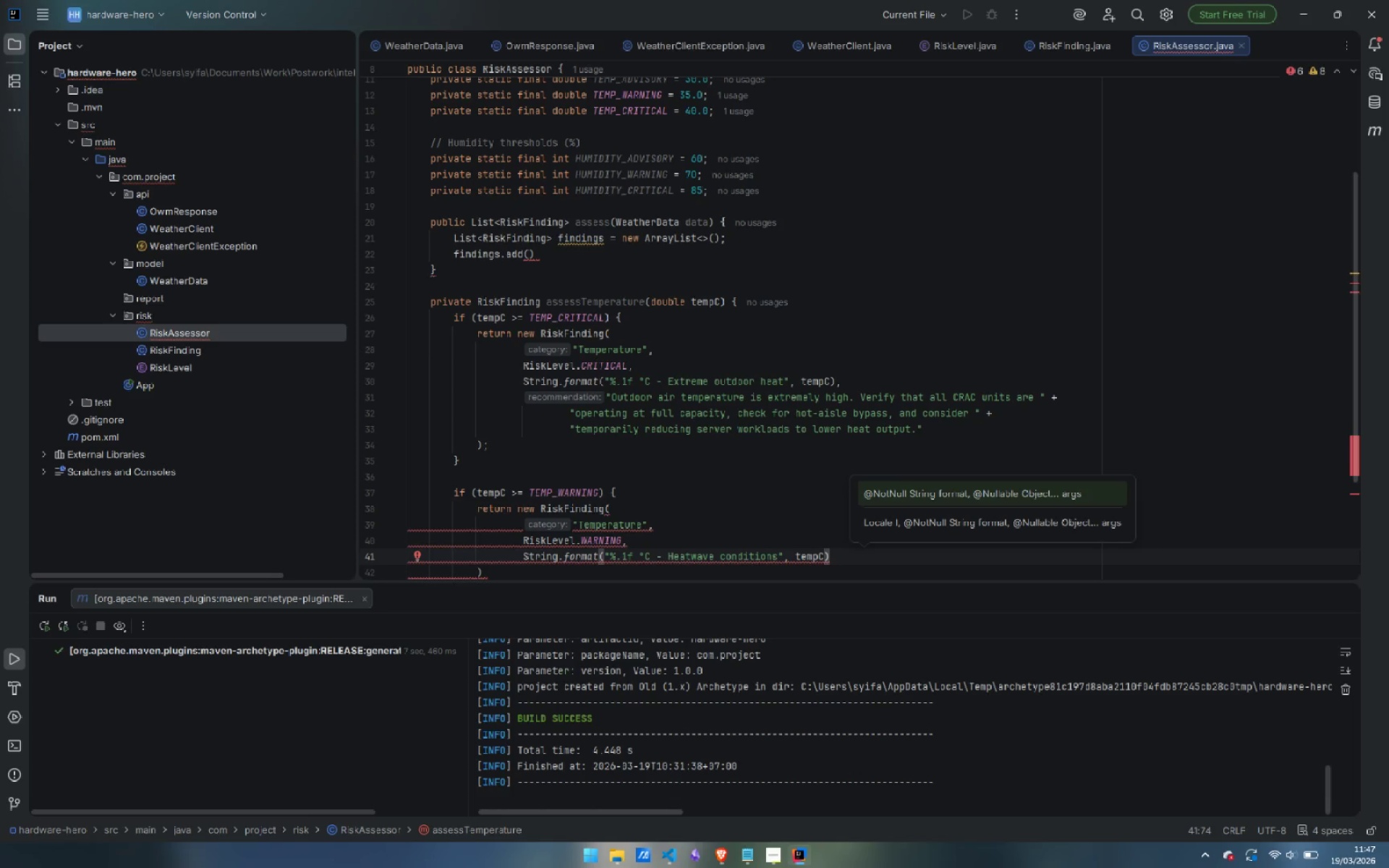 
key(Comma)
 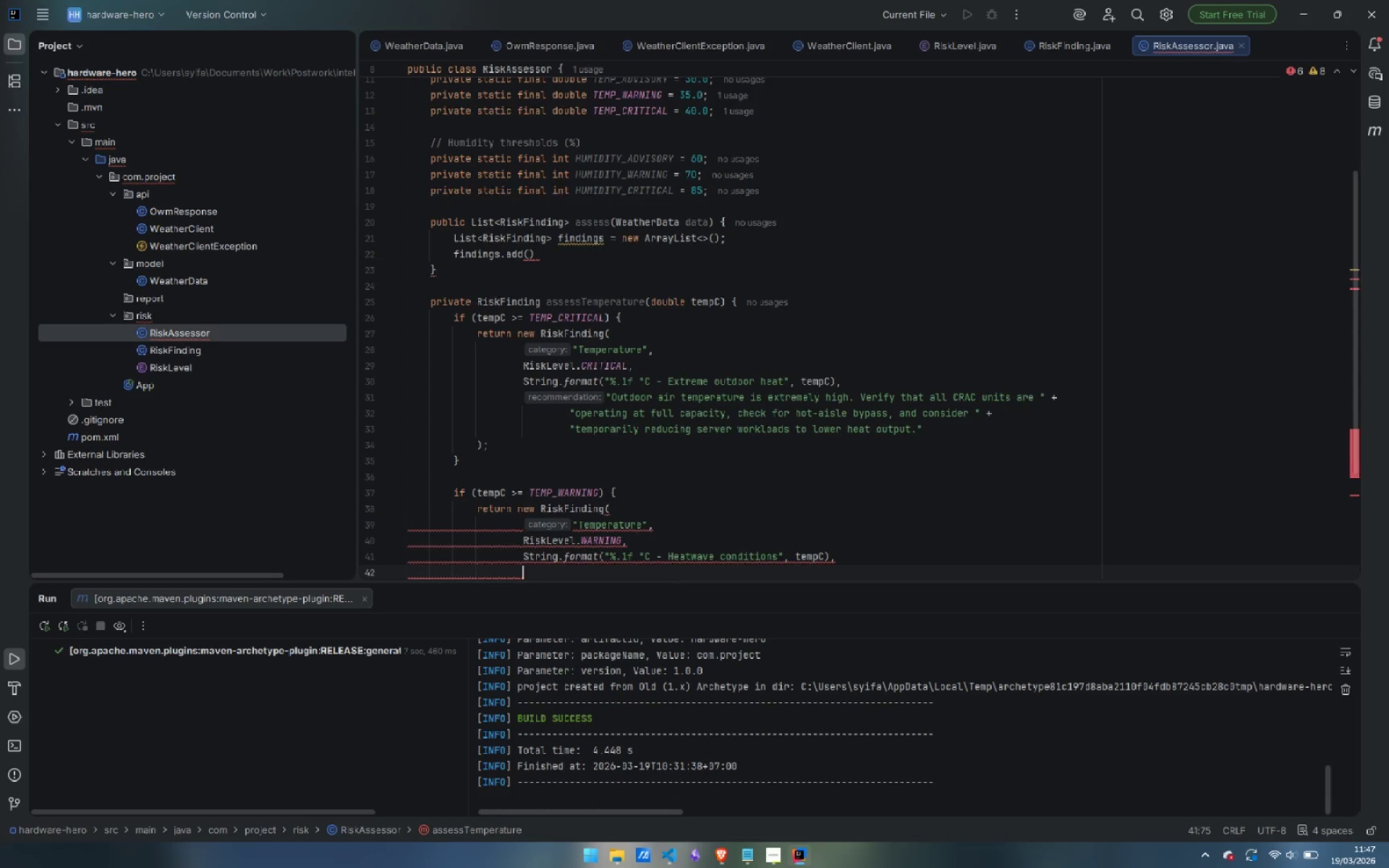 
key(Enter)
 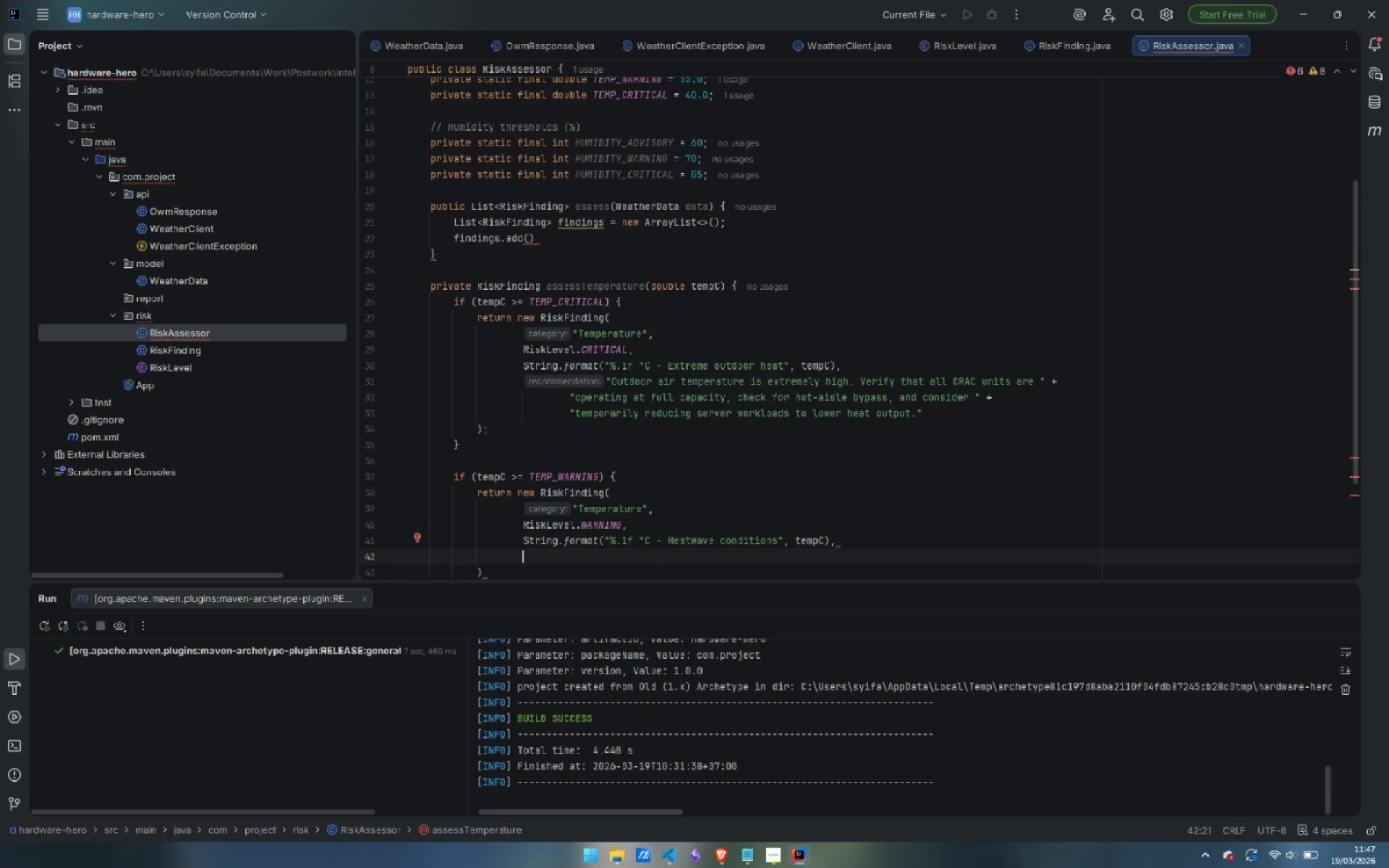 
type(:)
key(Backspace)
type("Outdoor temperatures)
 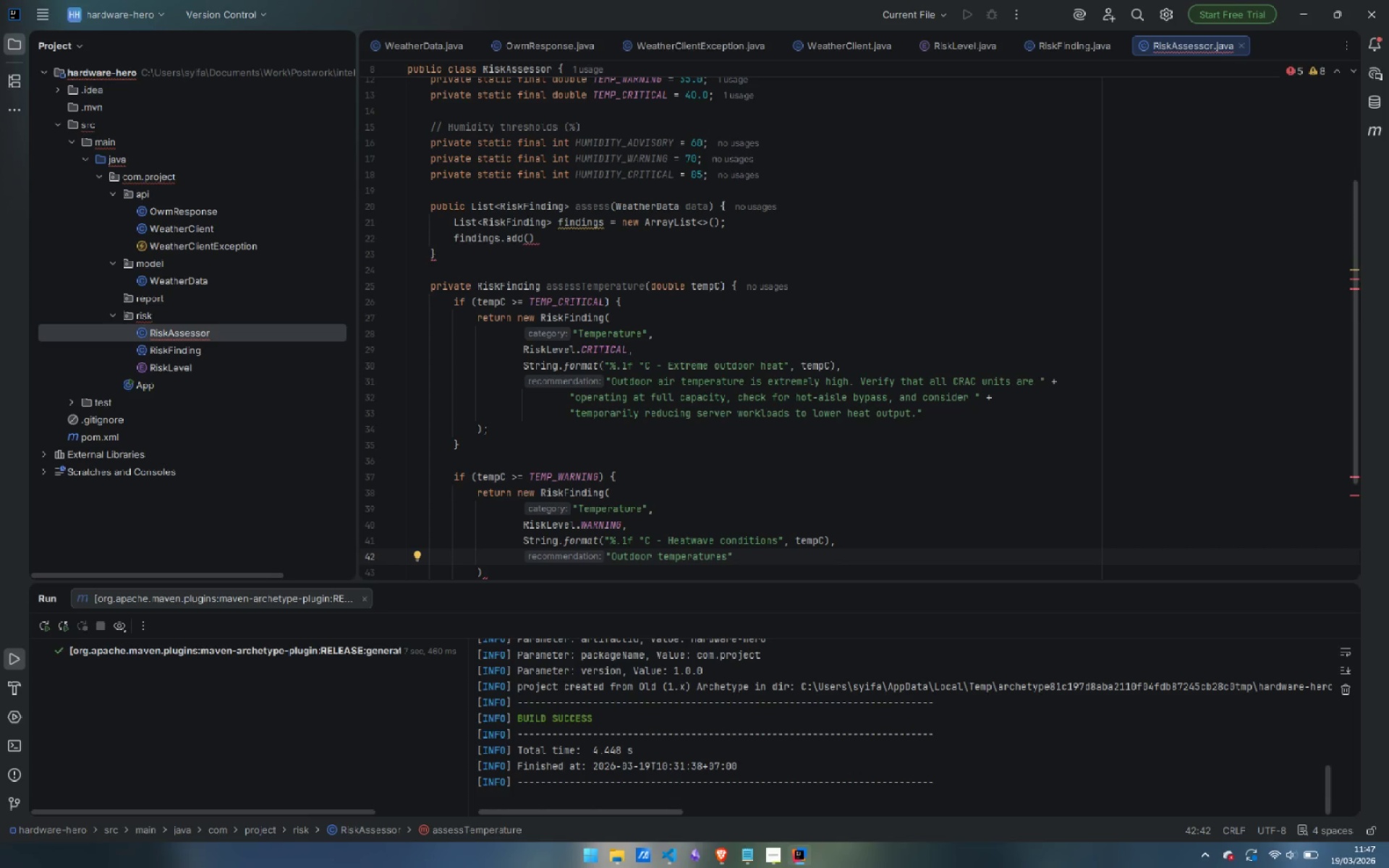 
type( are elevated. Confirm dialog )
 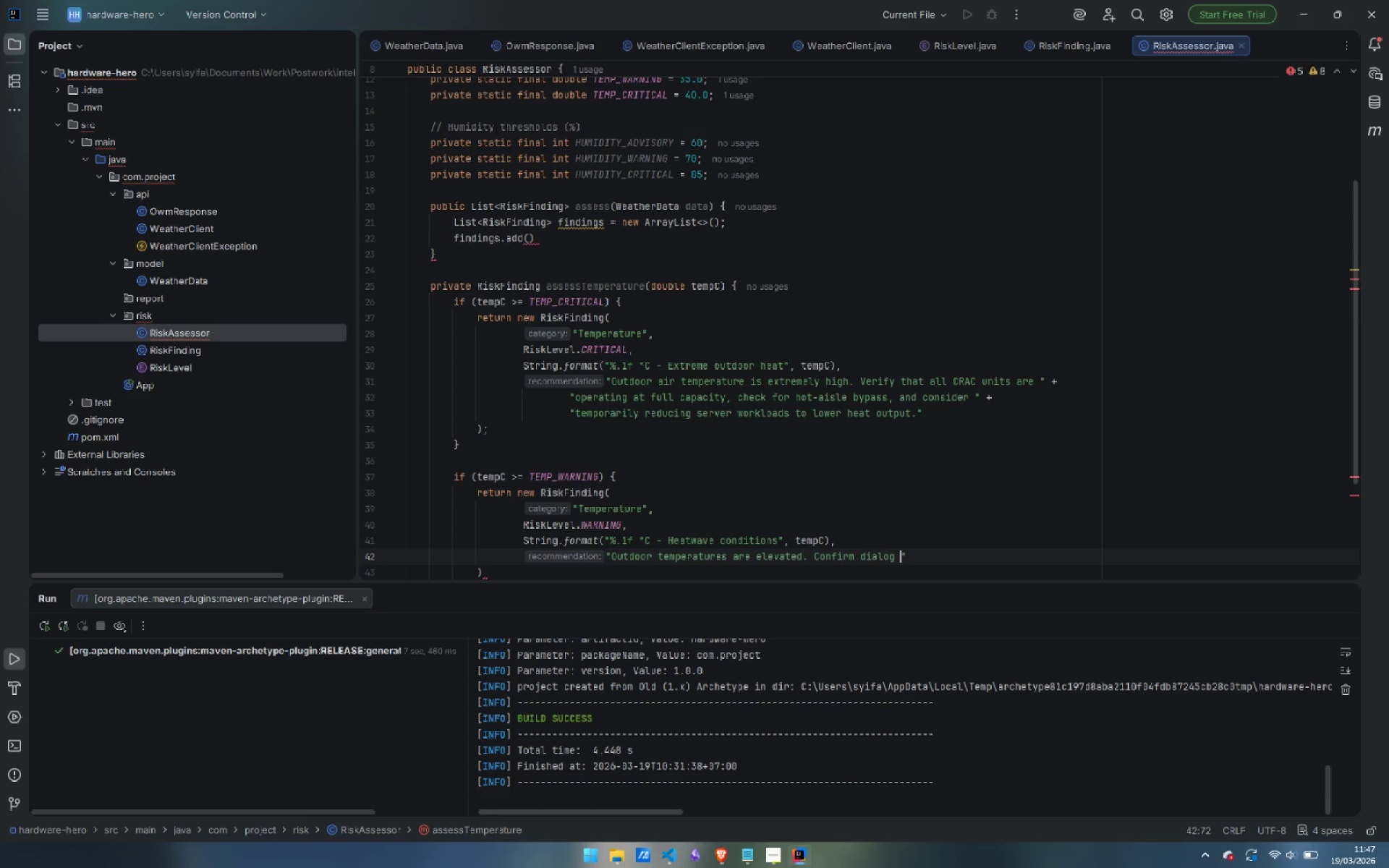 
key(Control+ControlLeft)
 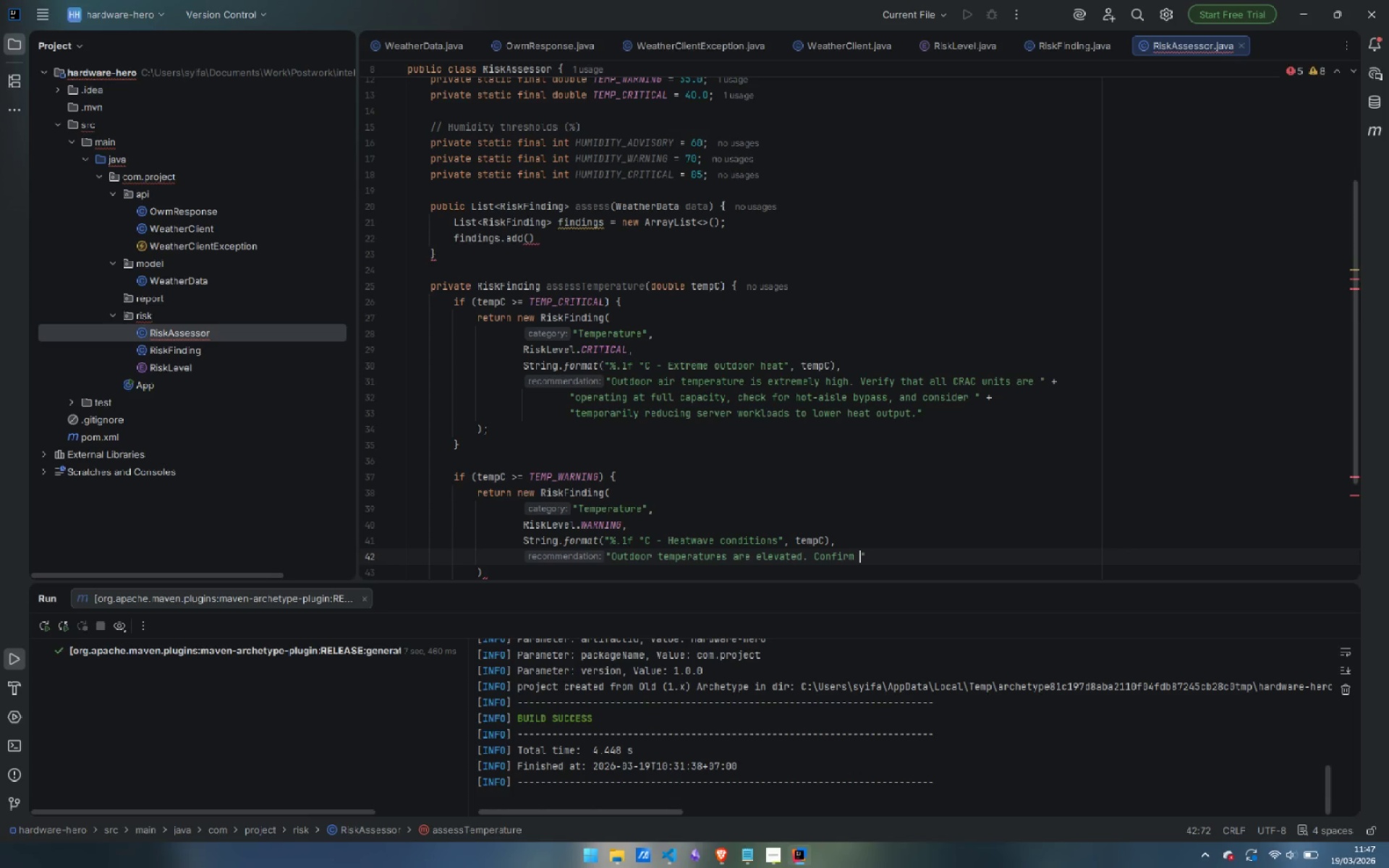 
key(Control+Backspace)
 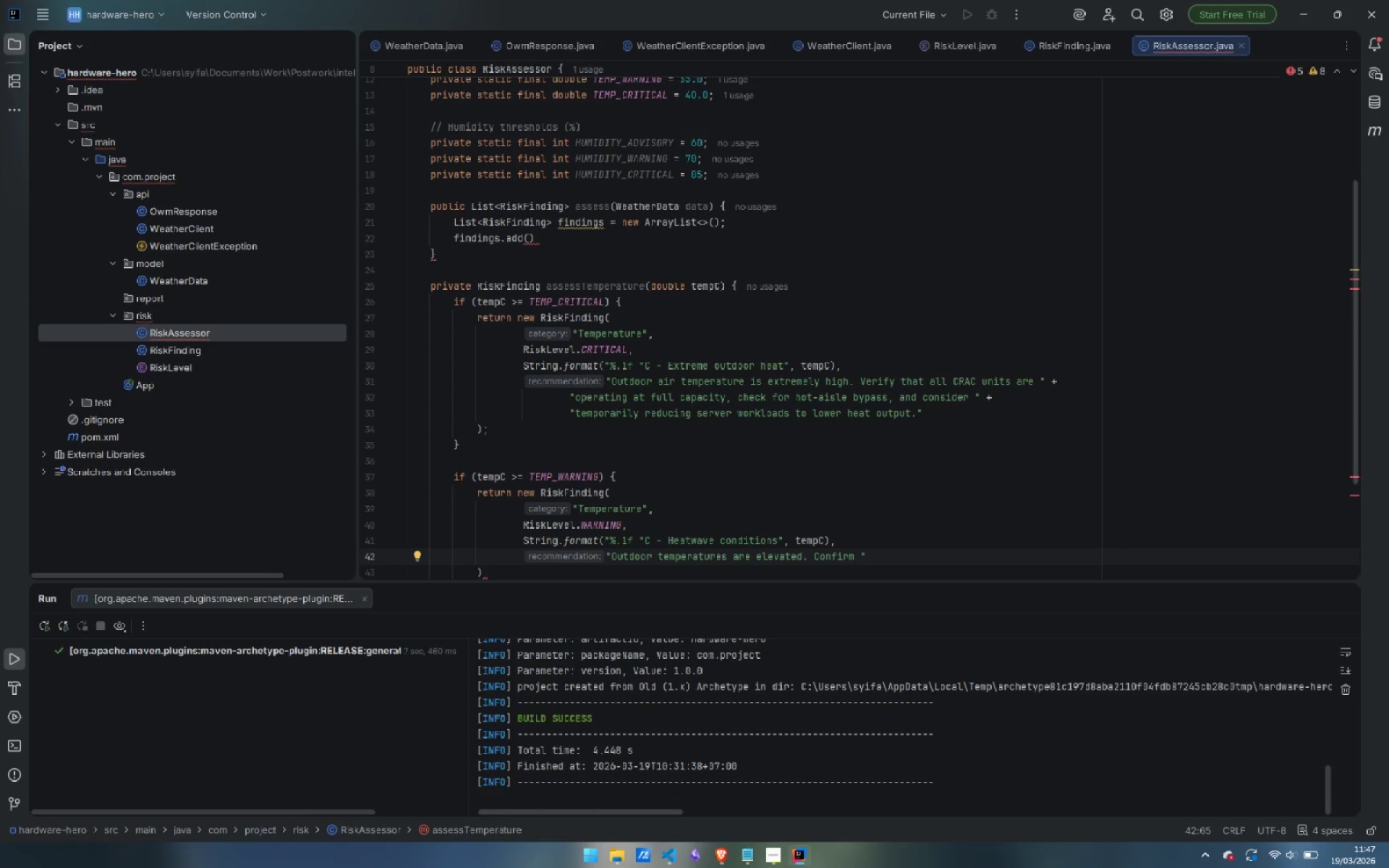 
type(cooling system )
key(Backspace)
type(s have suffe)
key(Backspace)
type(icient )
 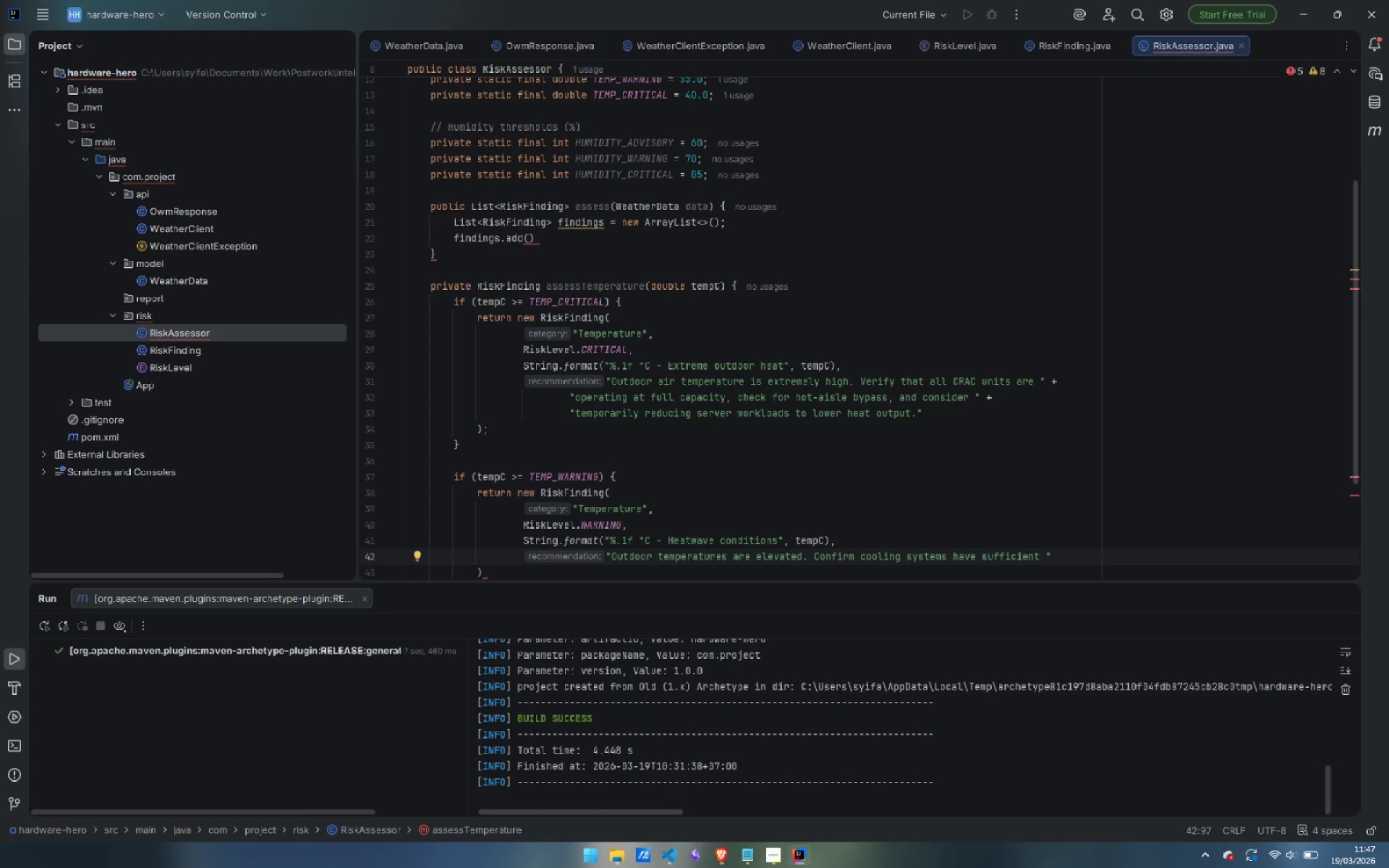 
key(ArrowRight)
 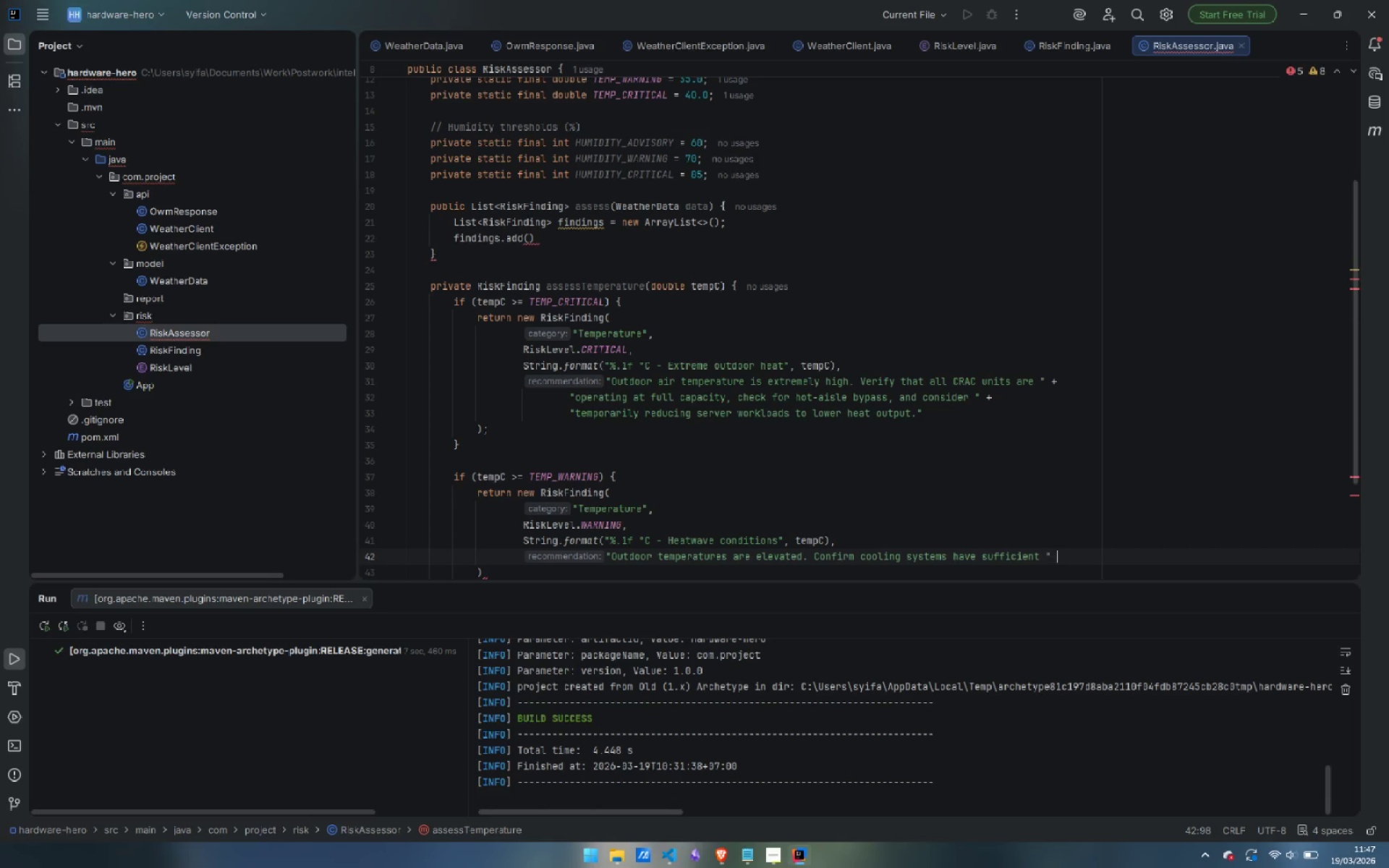 
key(Space)
 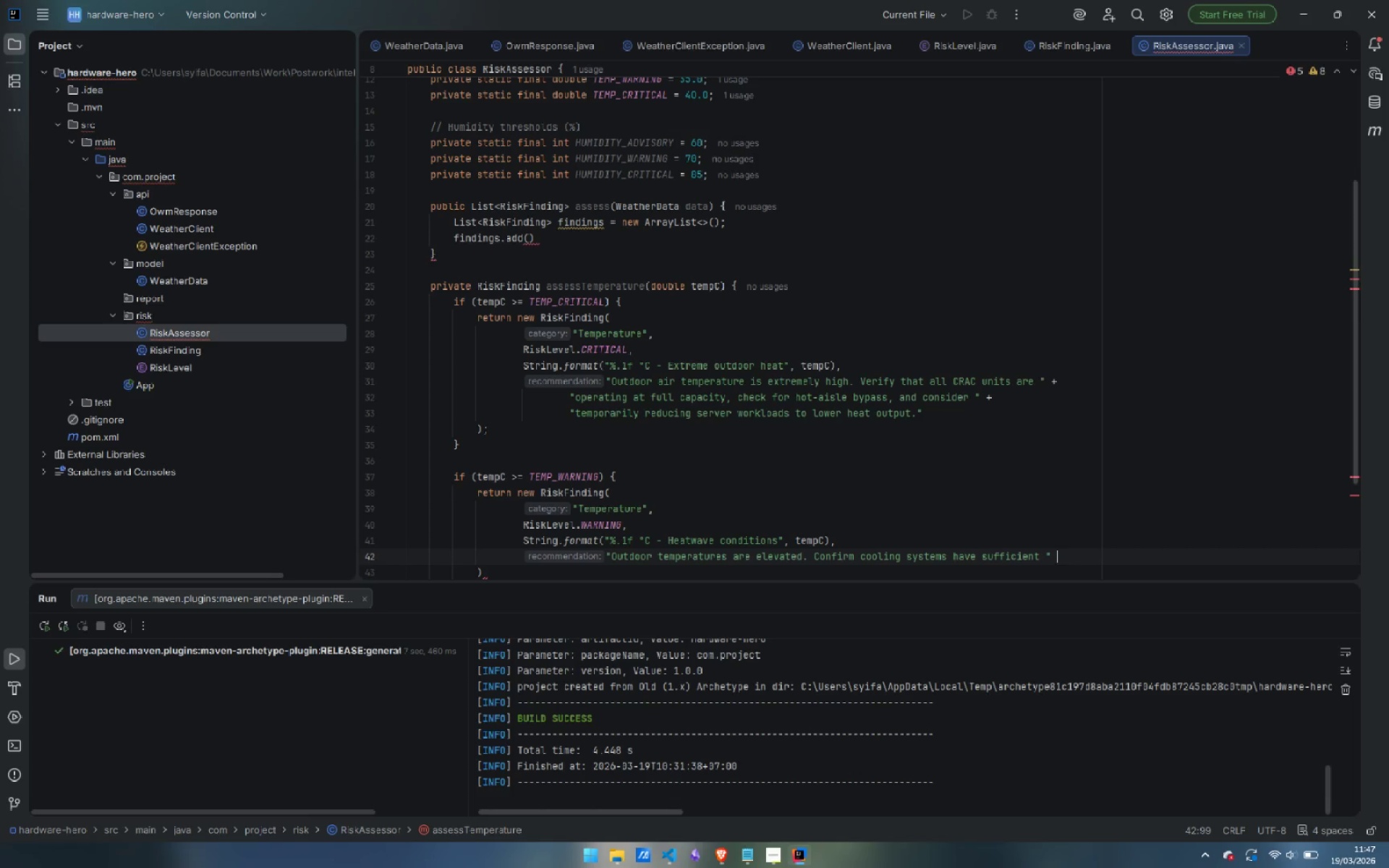 
key(Shift+ShiftLeft)
 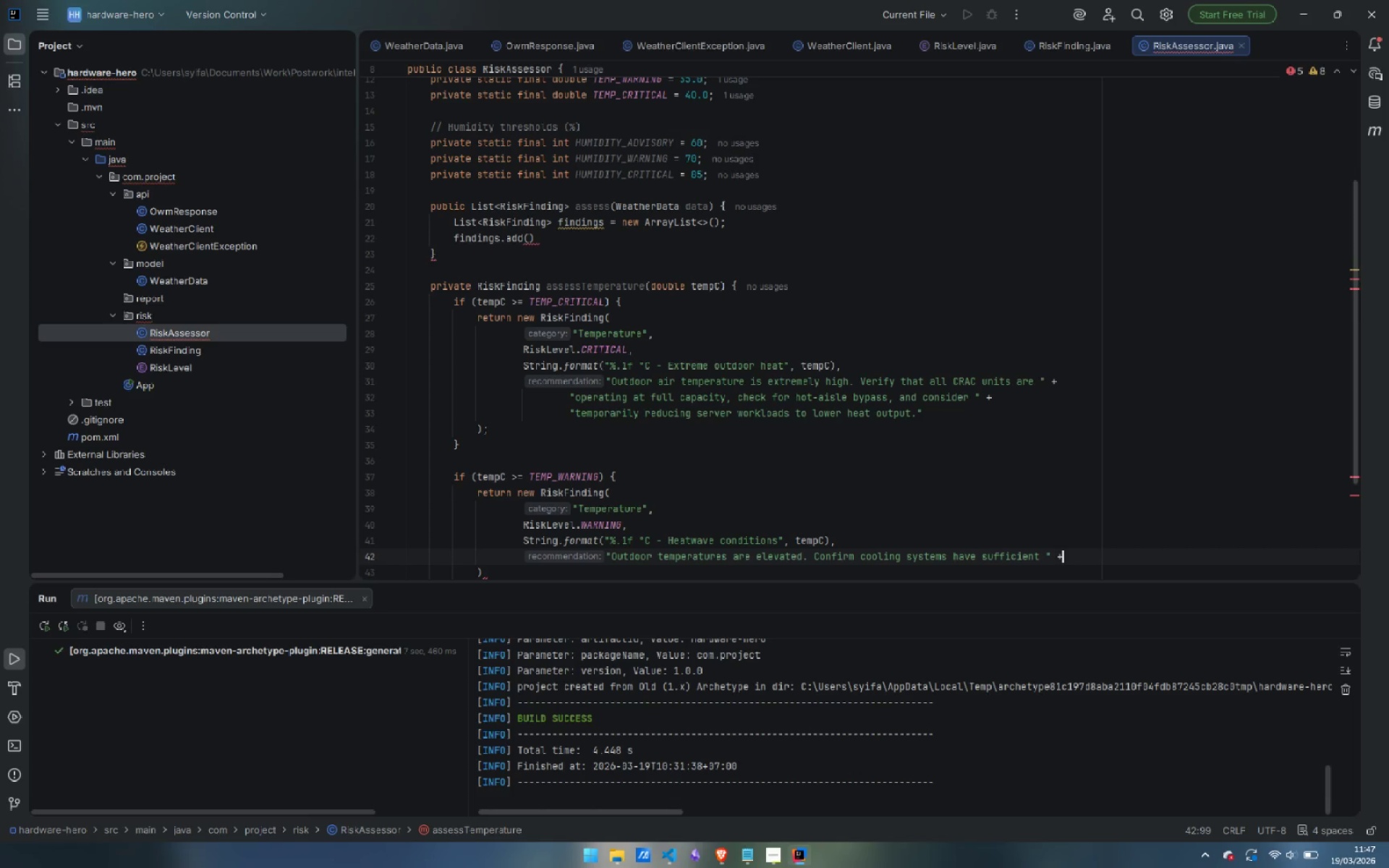 
key(Shift+Equal)
 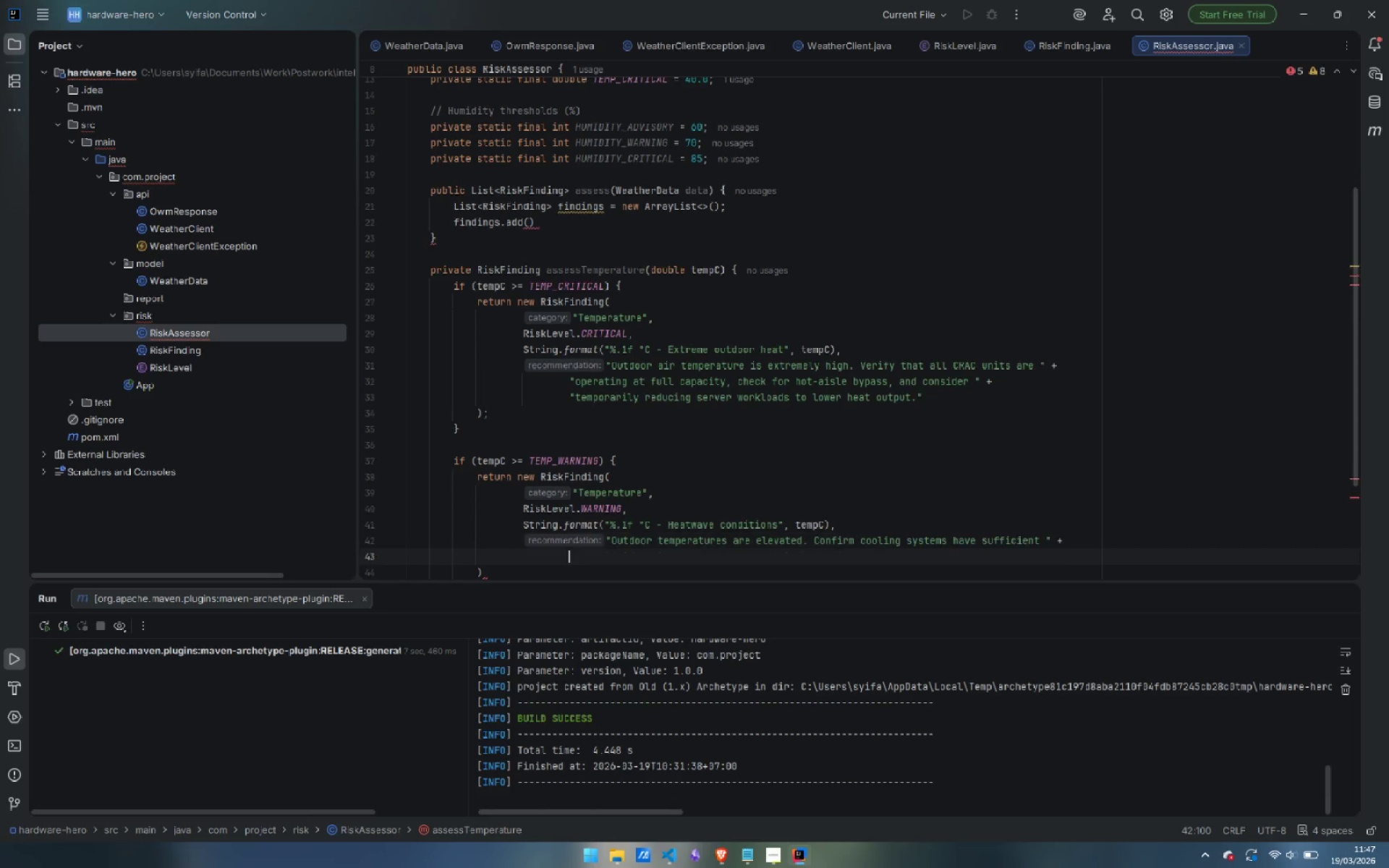 
key(Enter)
 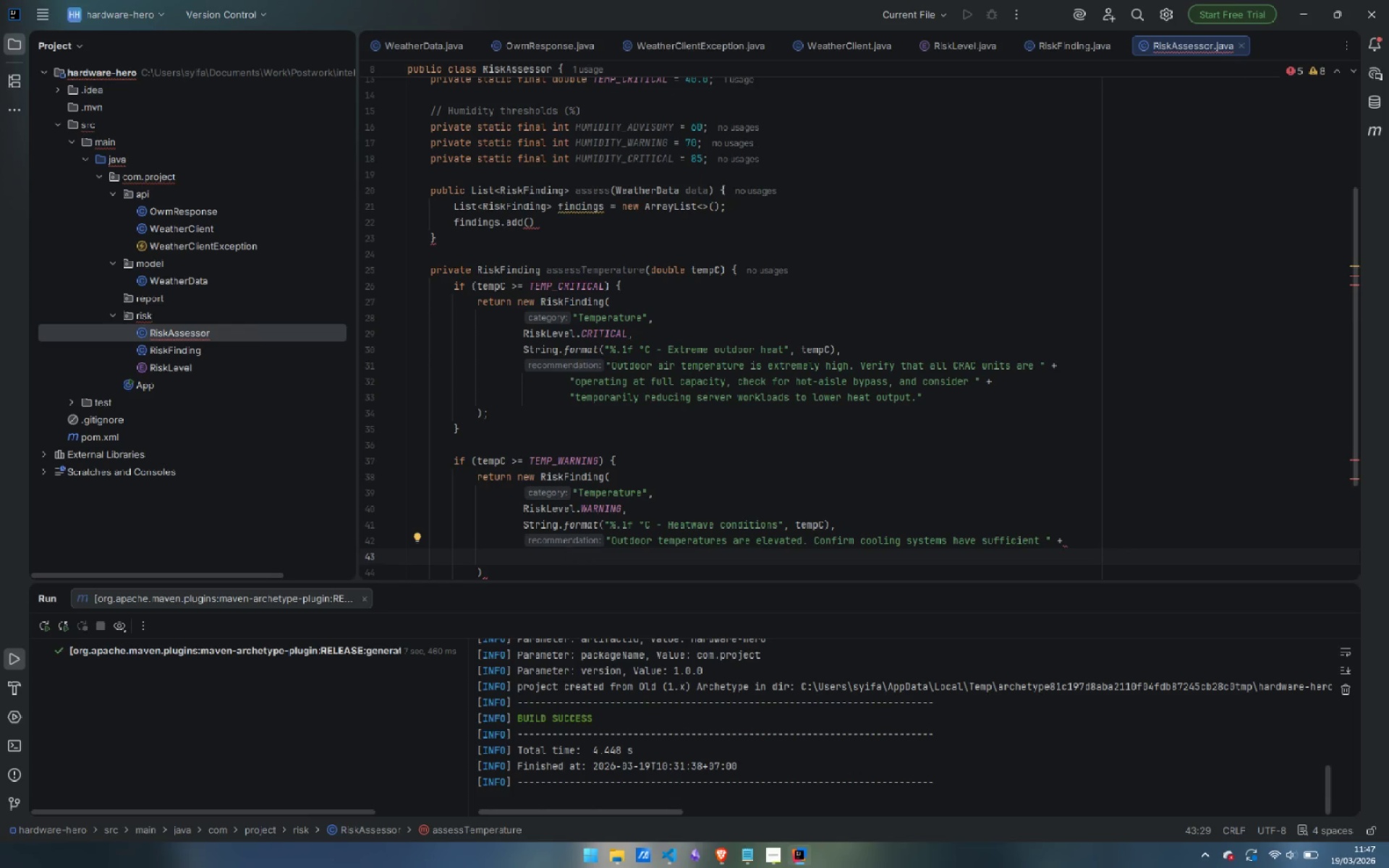 
type("headroom and that air intake e)
key(Backspace)
type(vents are unobstructed. Ch)
key(Backspace)
key(Backspace)
type(Schedule maintenance )
 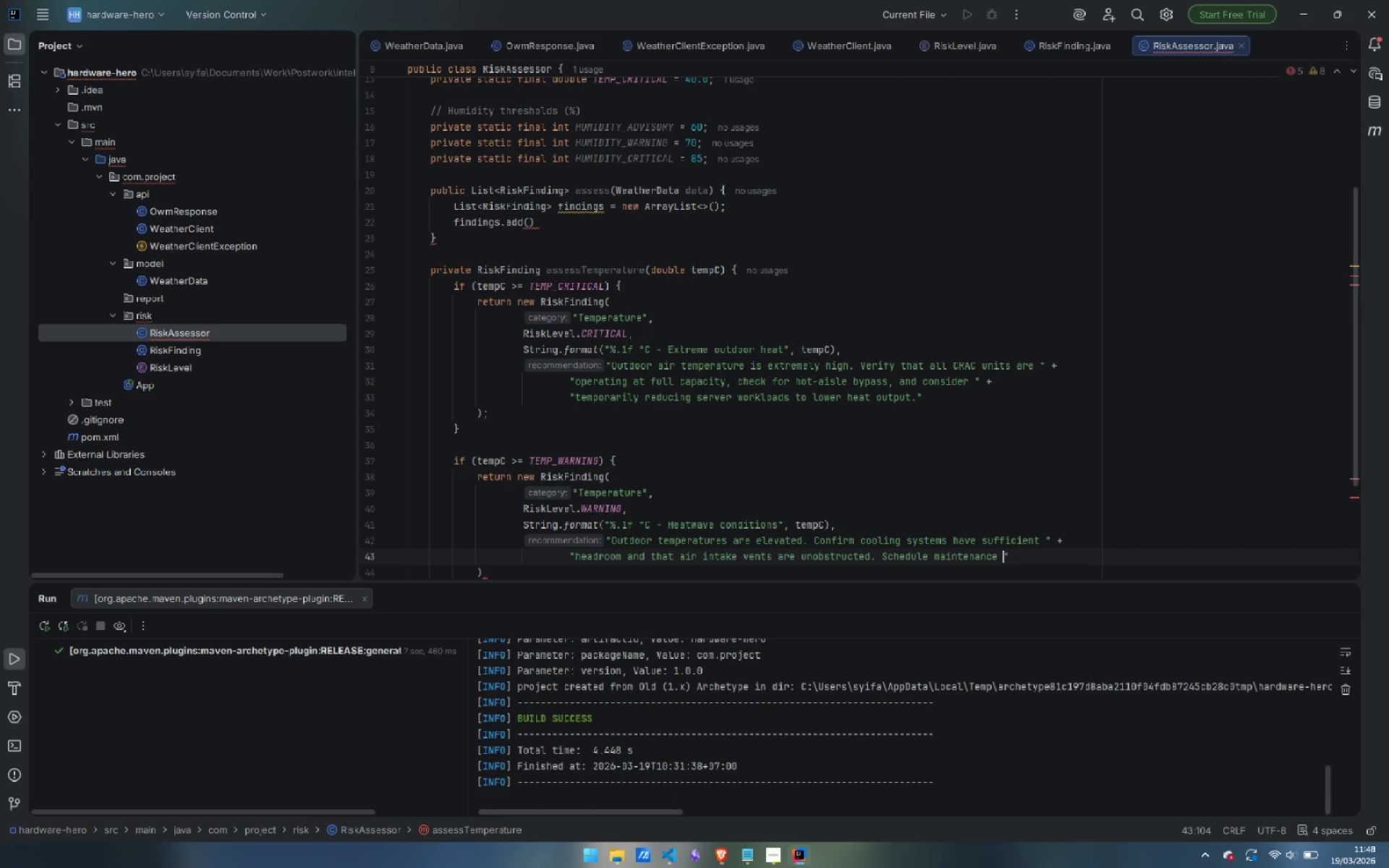 
key(ArrowRight)
 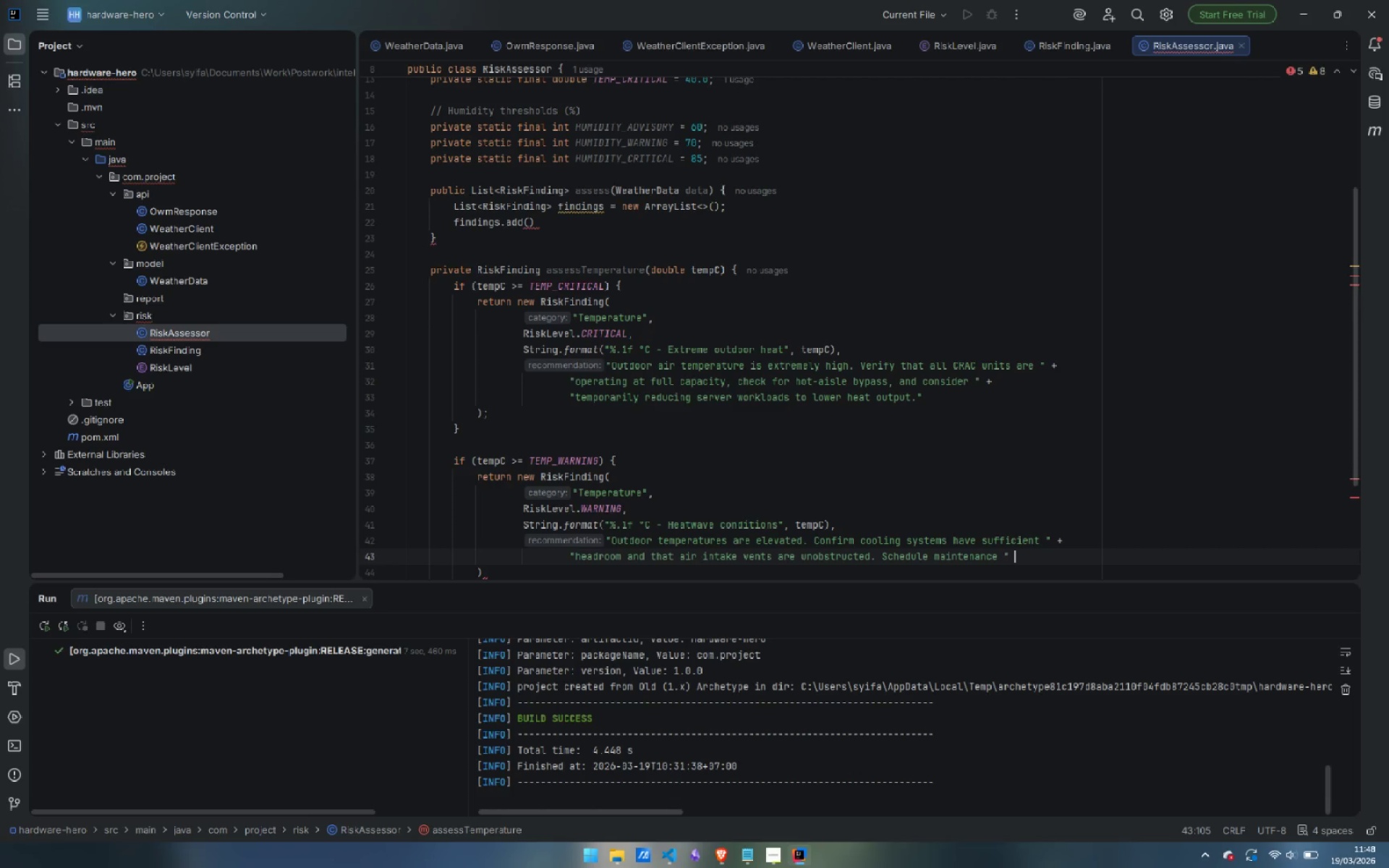 
key(Space)
 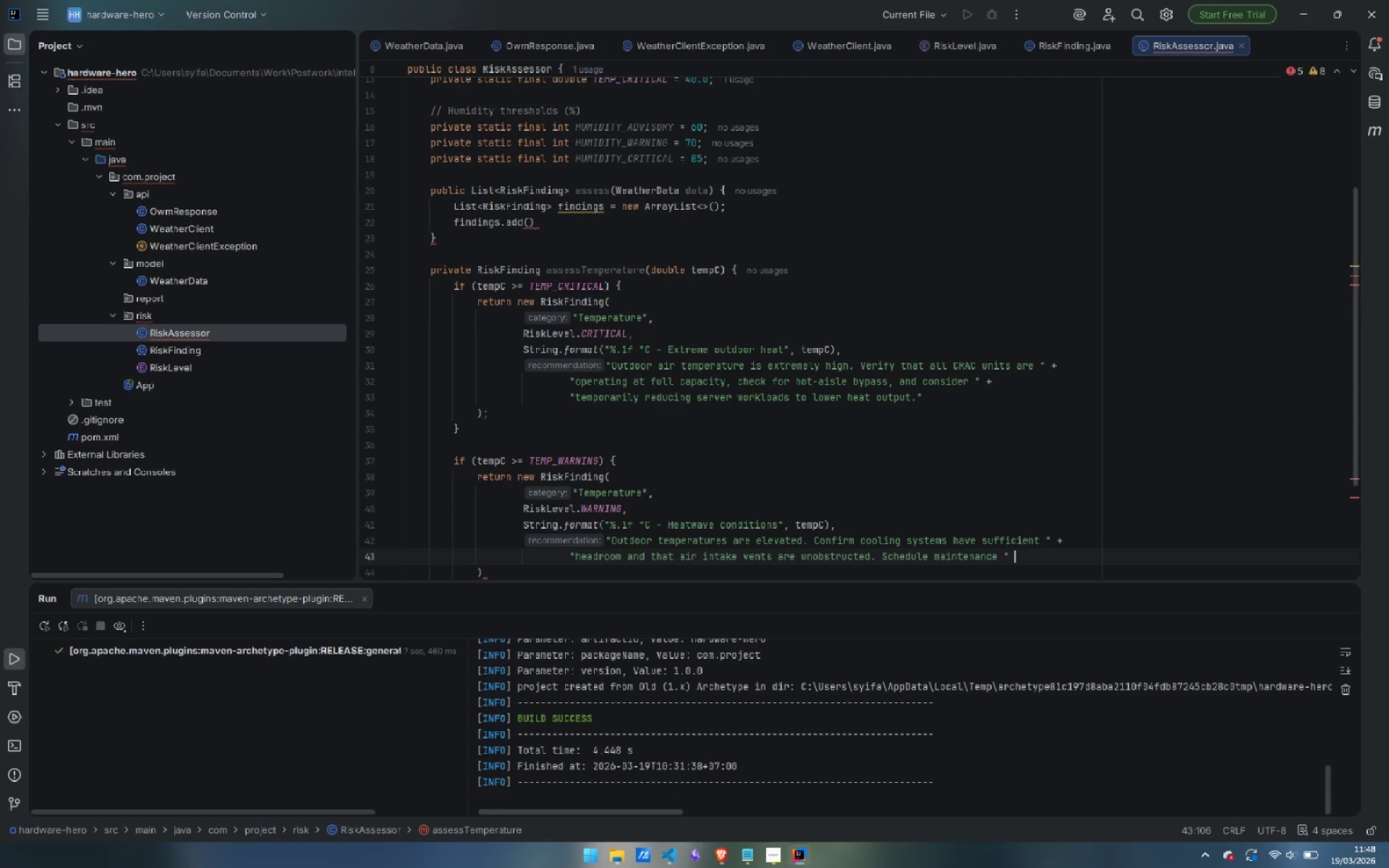 
key(Shift+Equal)
 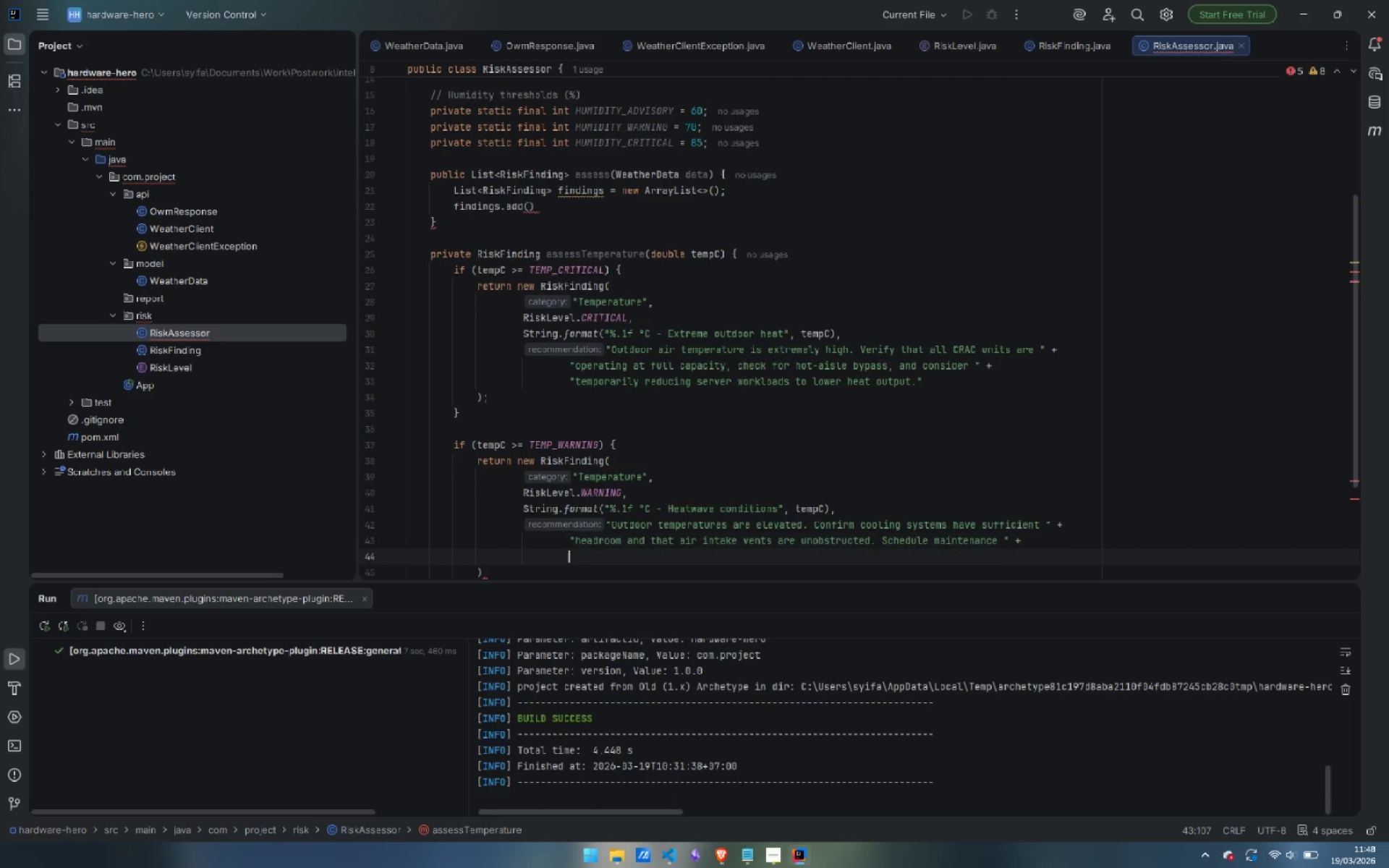 
key(Enter)
 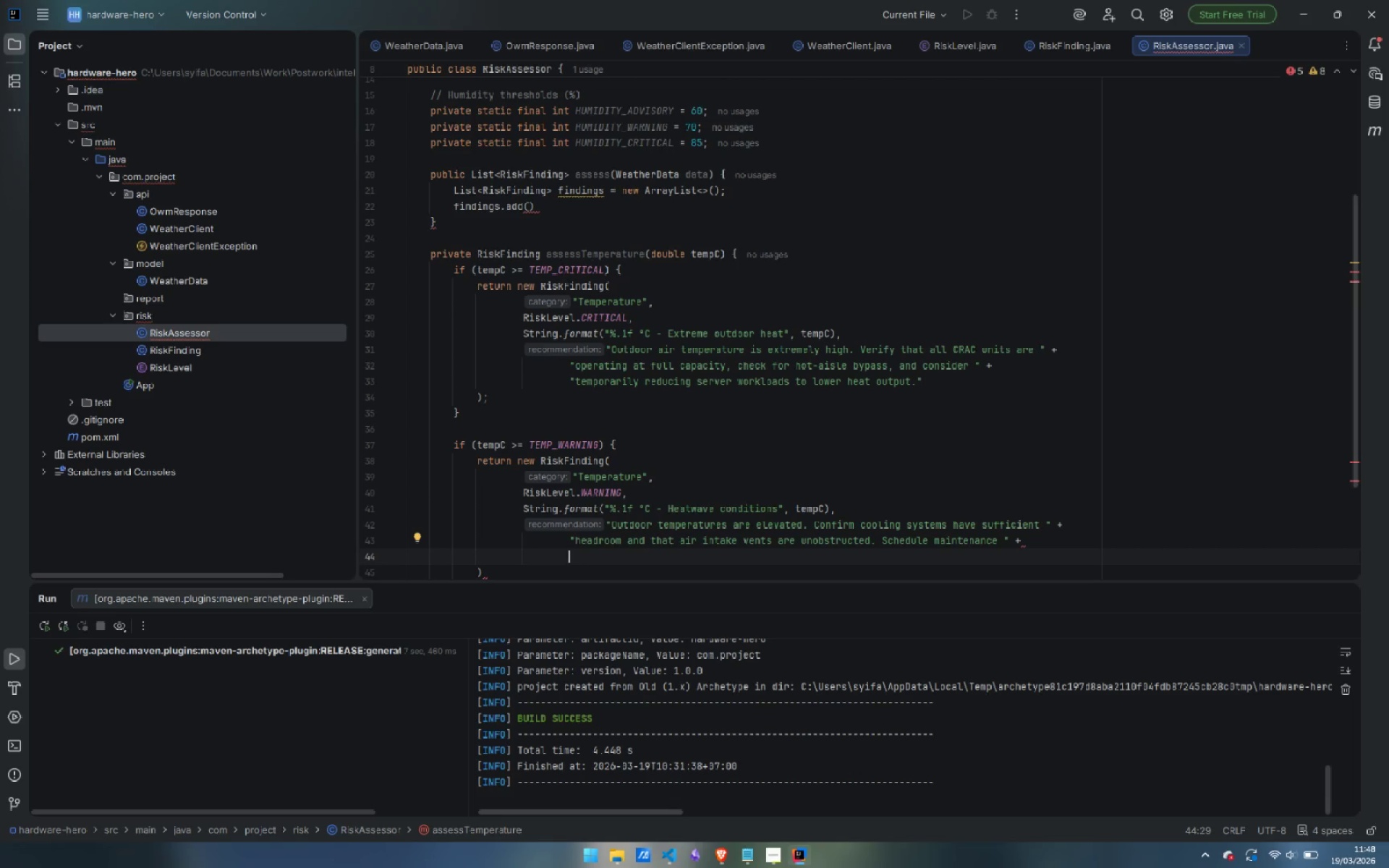 
type("during cooler hours if possible.)
 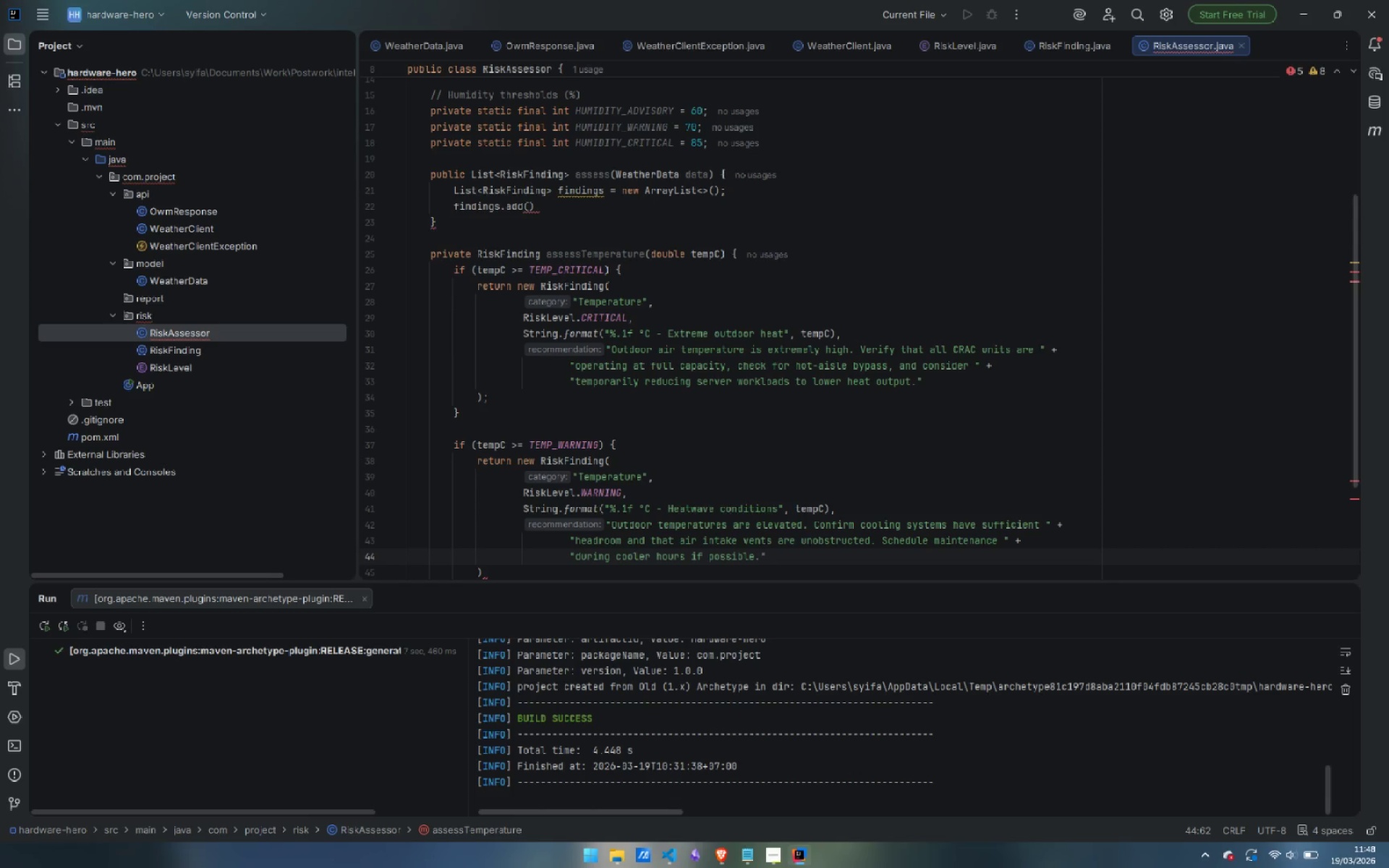 
key(ArrowRight)
 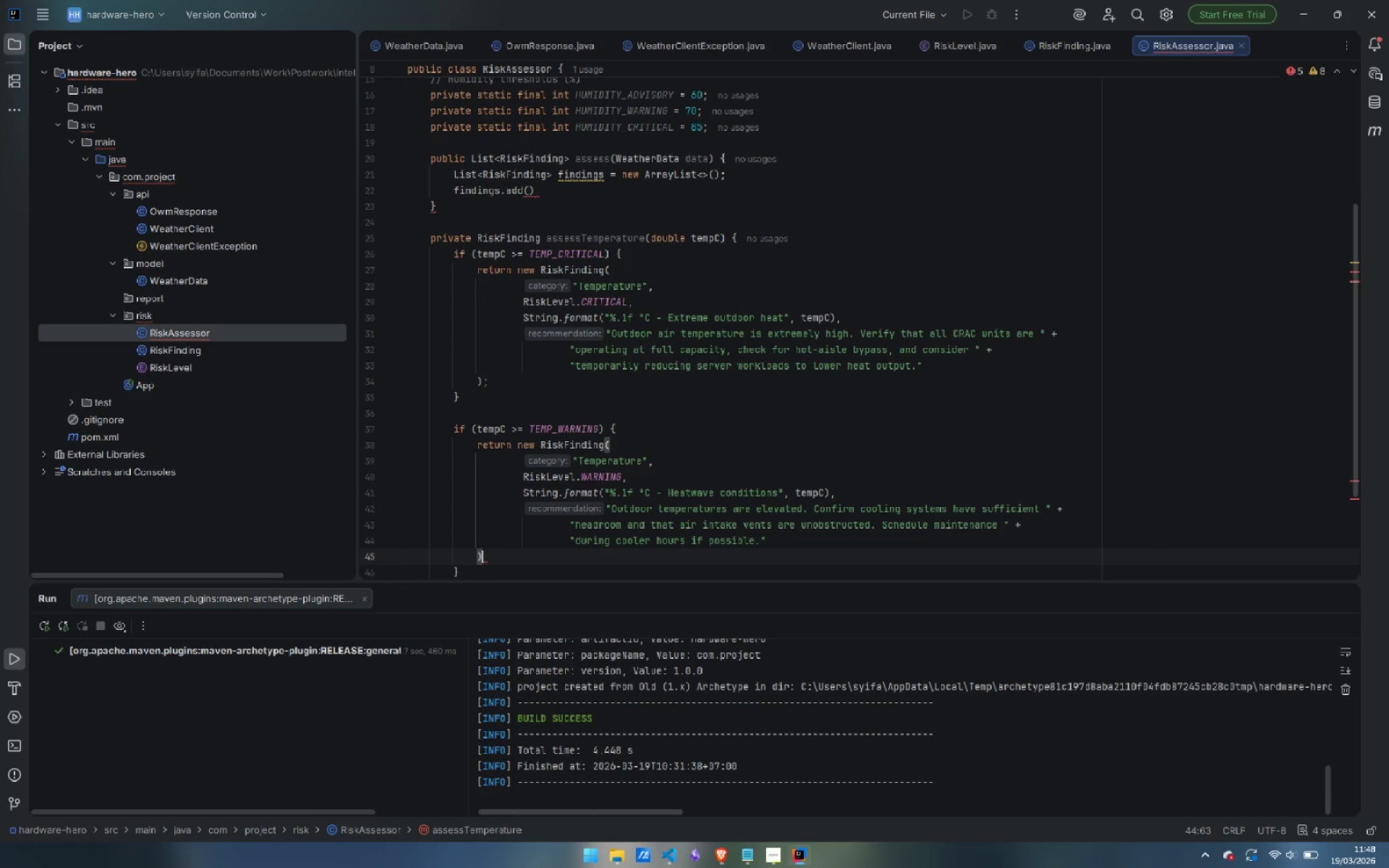 
key(ArrowDown)
 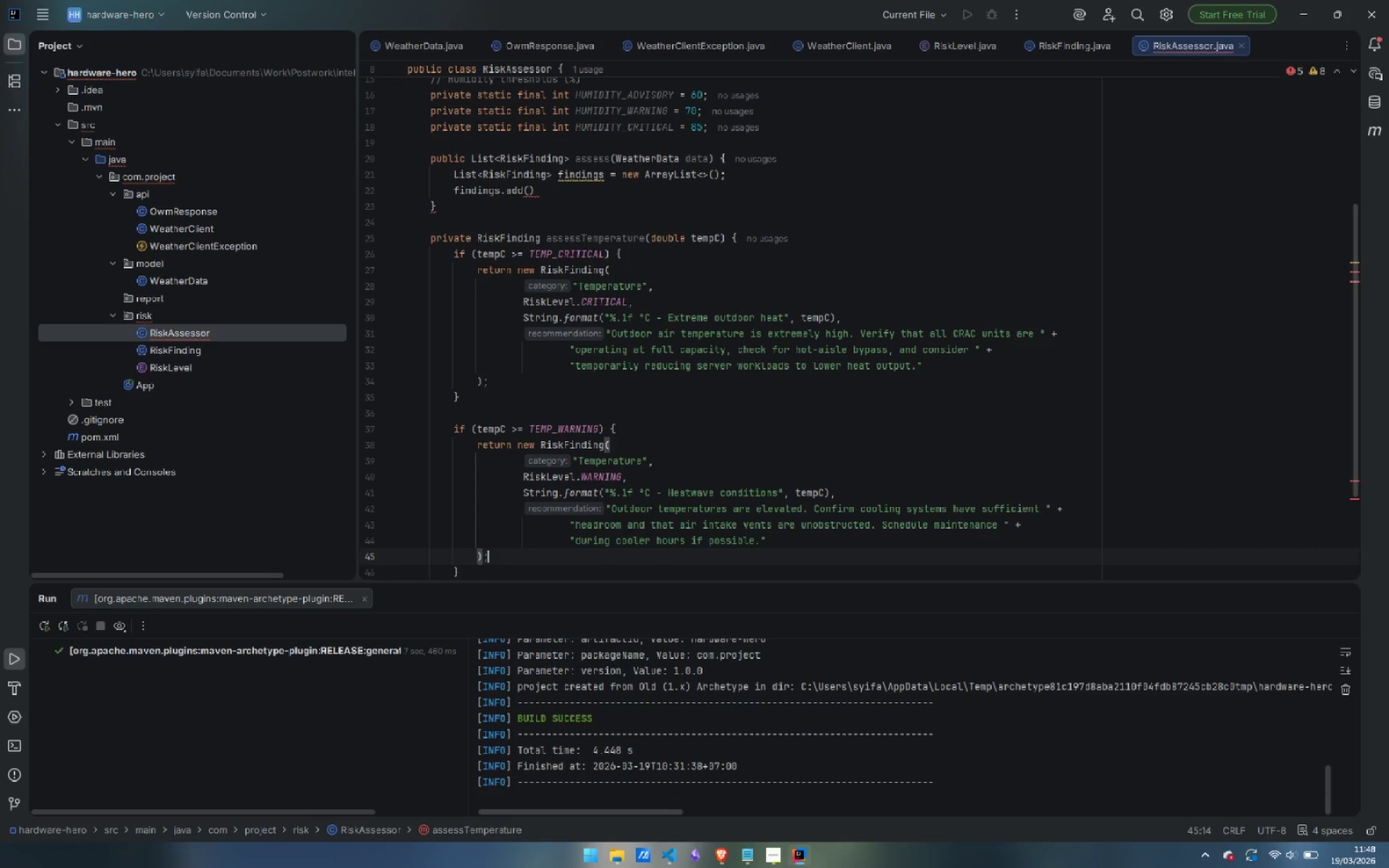 
key(Semicolon)
 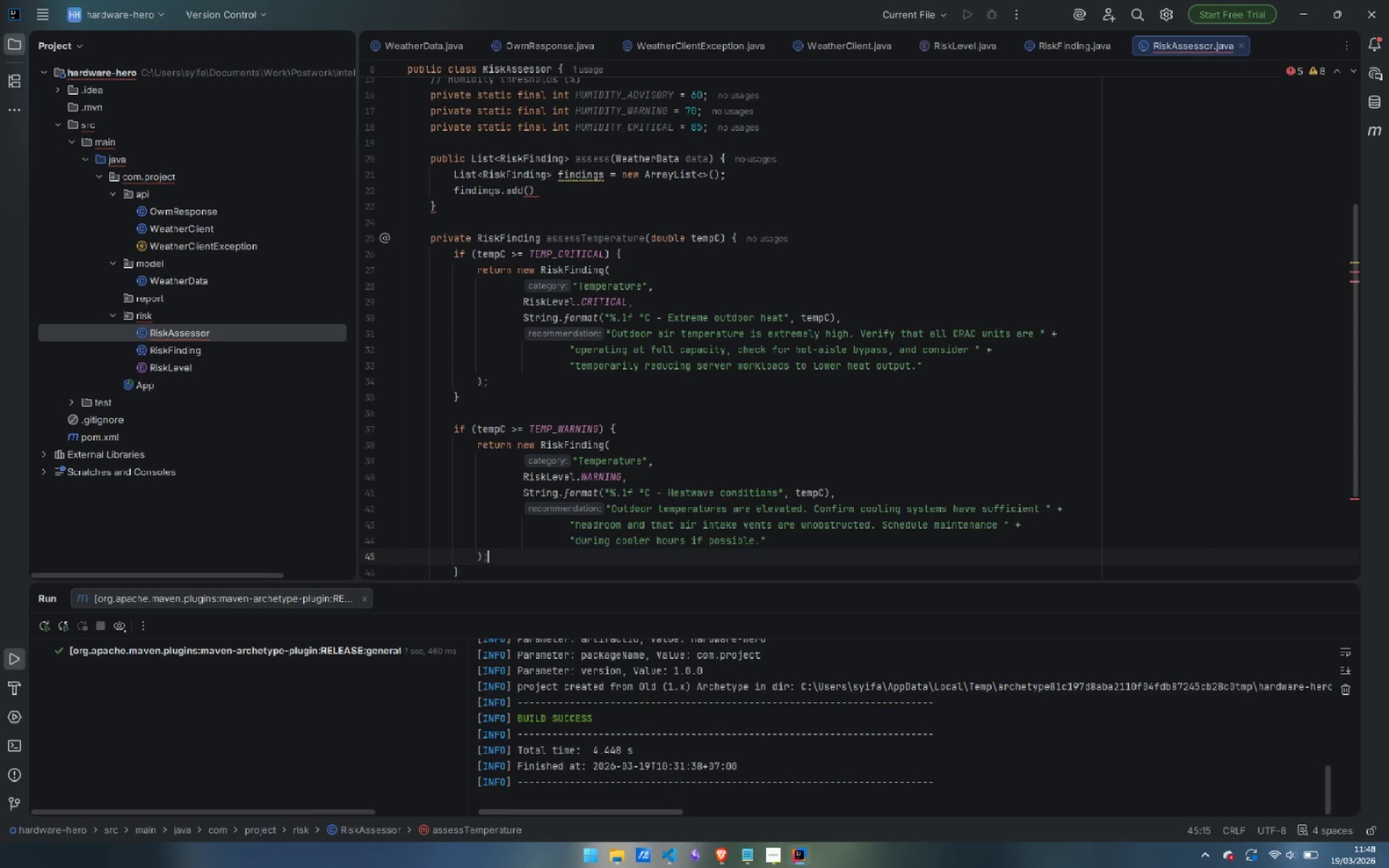 
key(ArrowDown)
 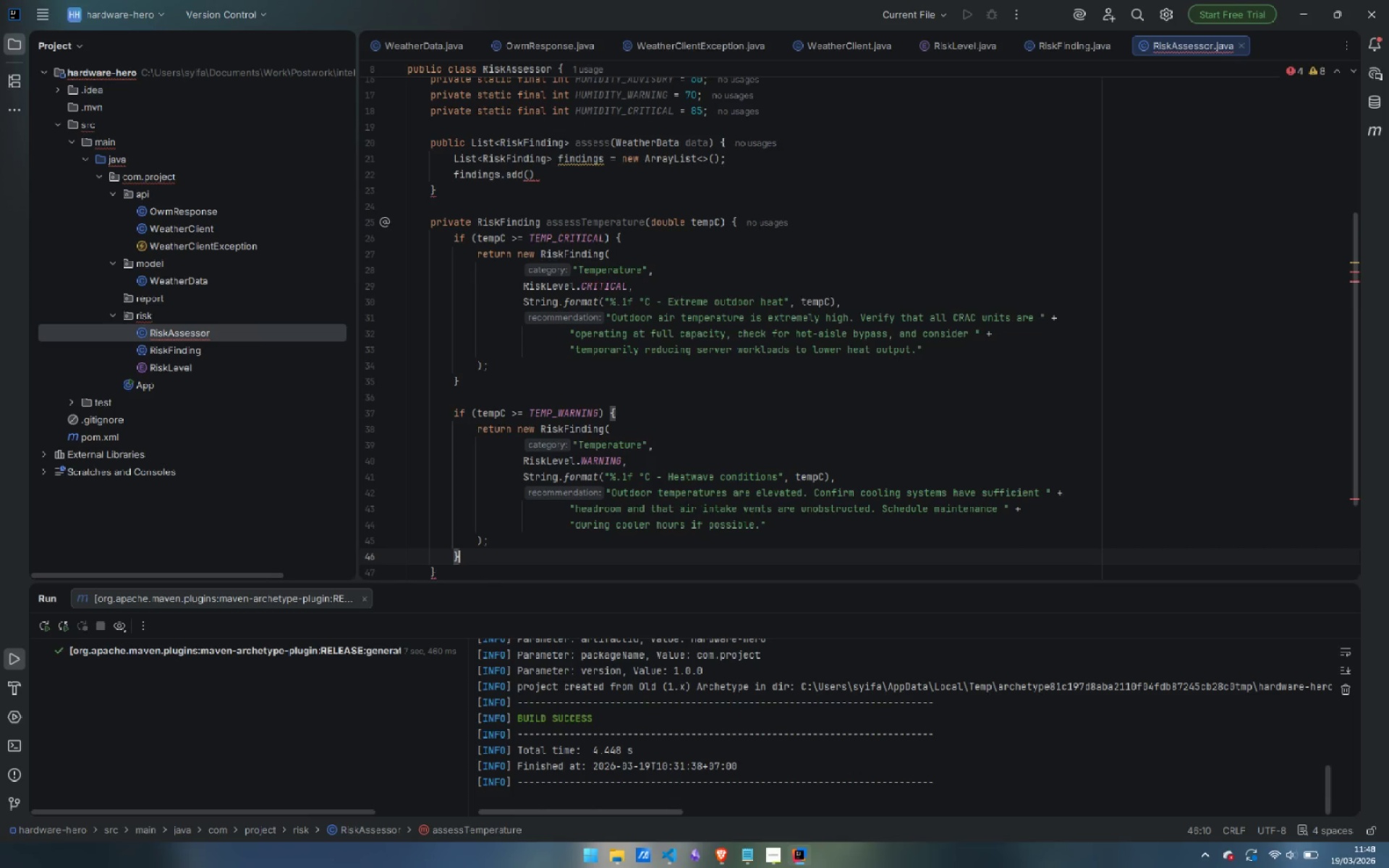 
key(Enter)
 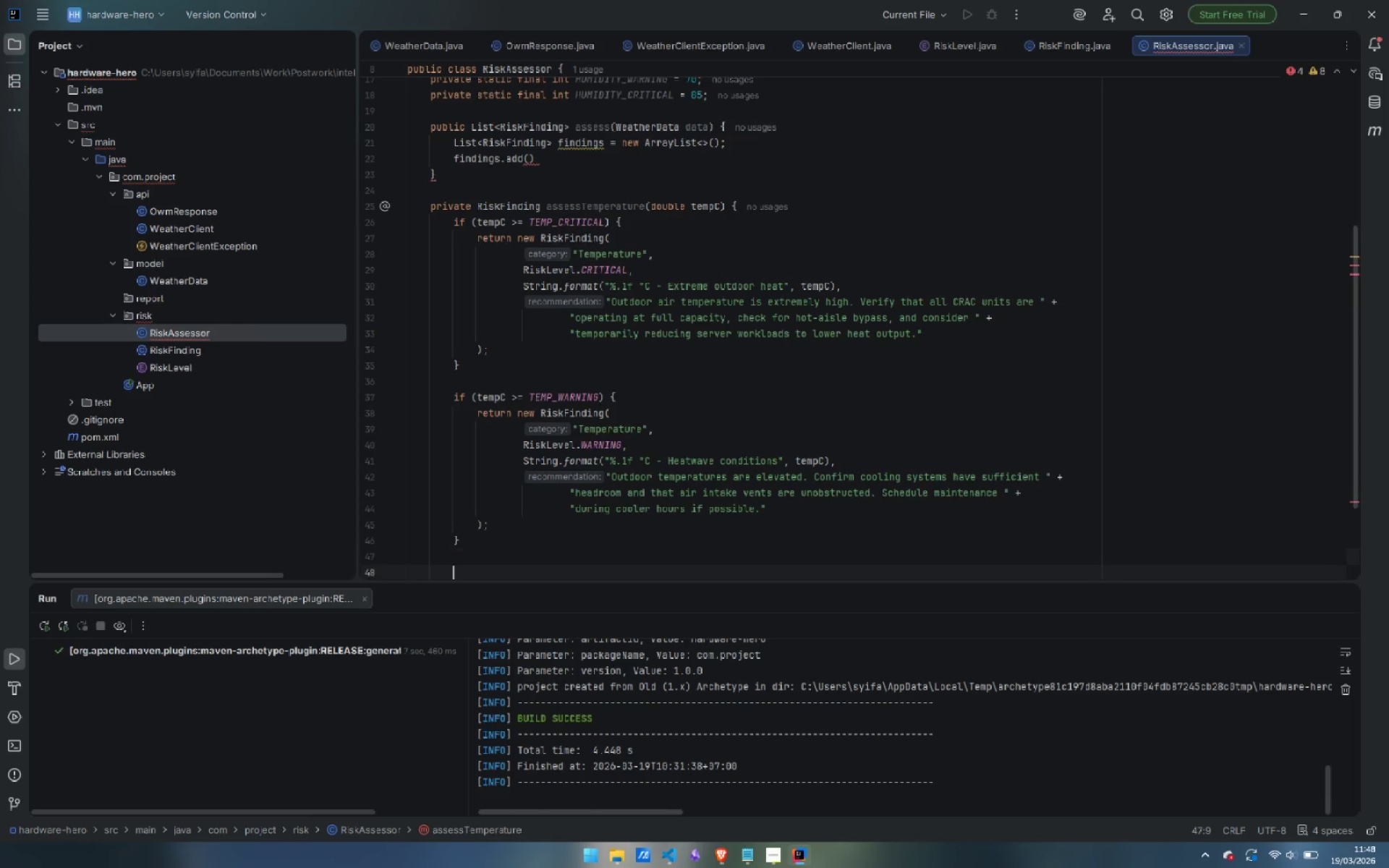 
key(Enter)
 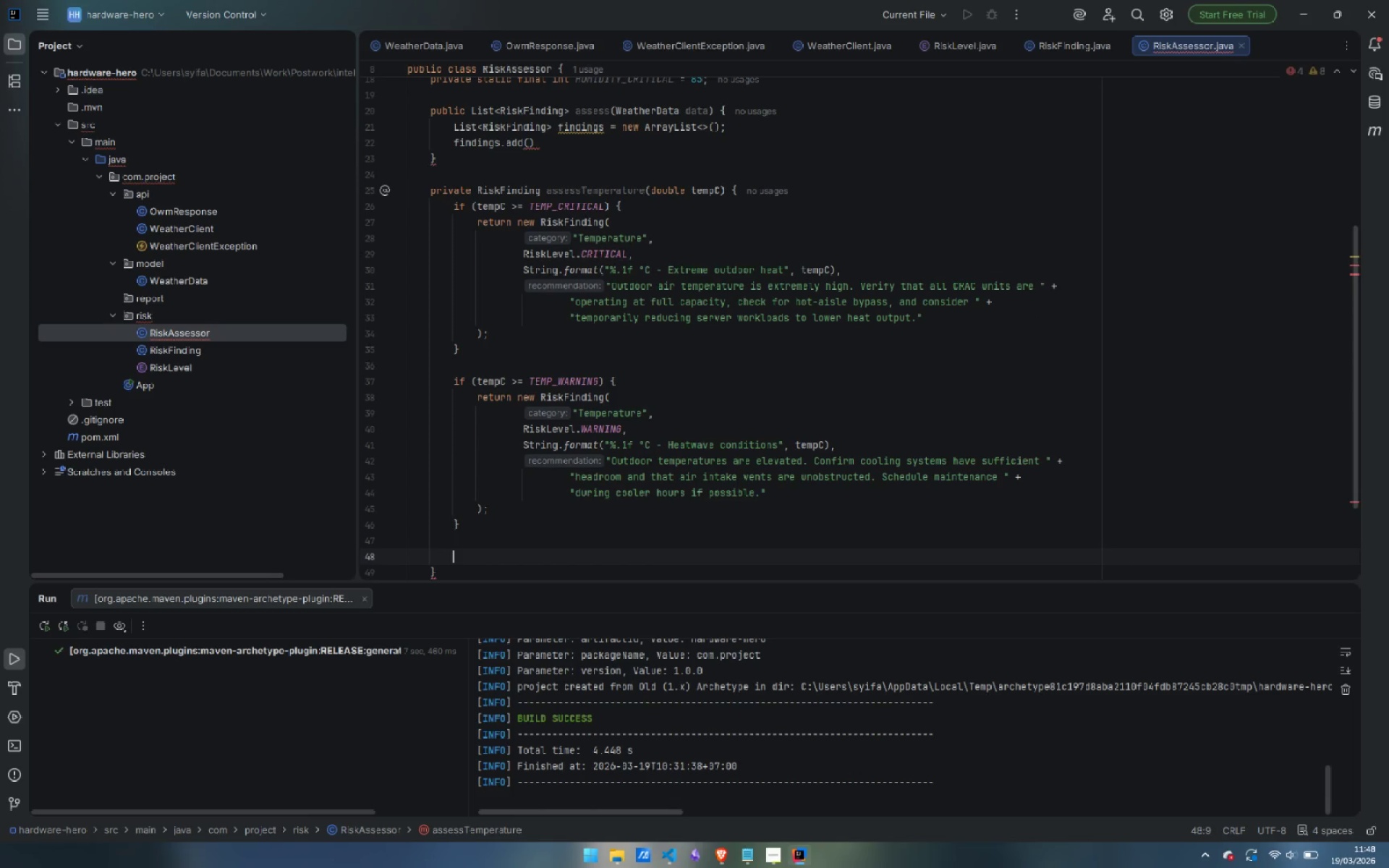 
type(if (tem)
 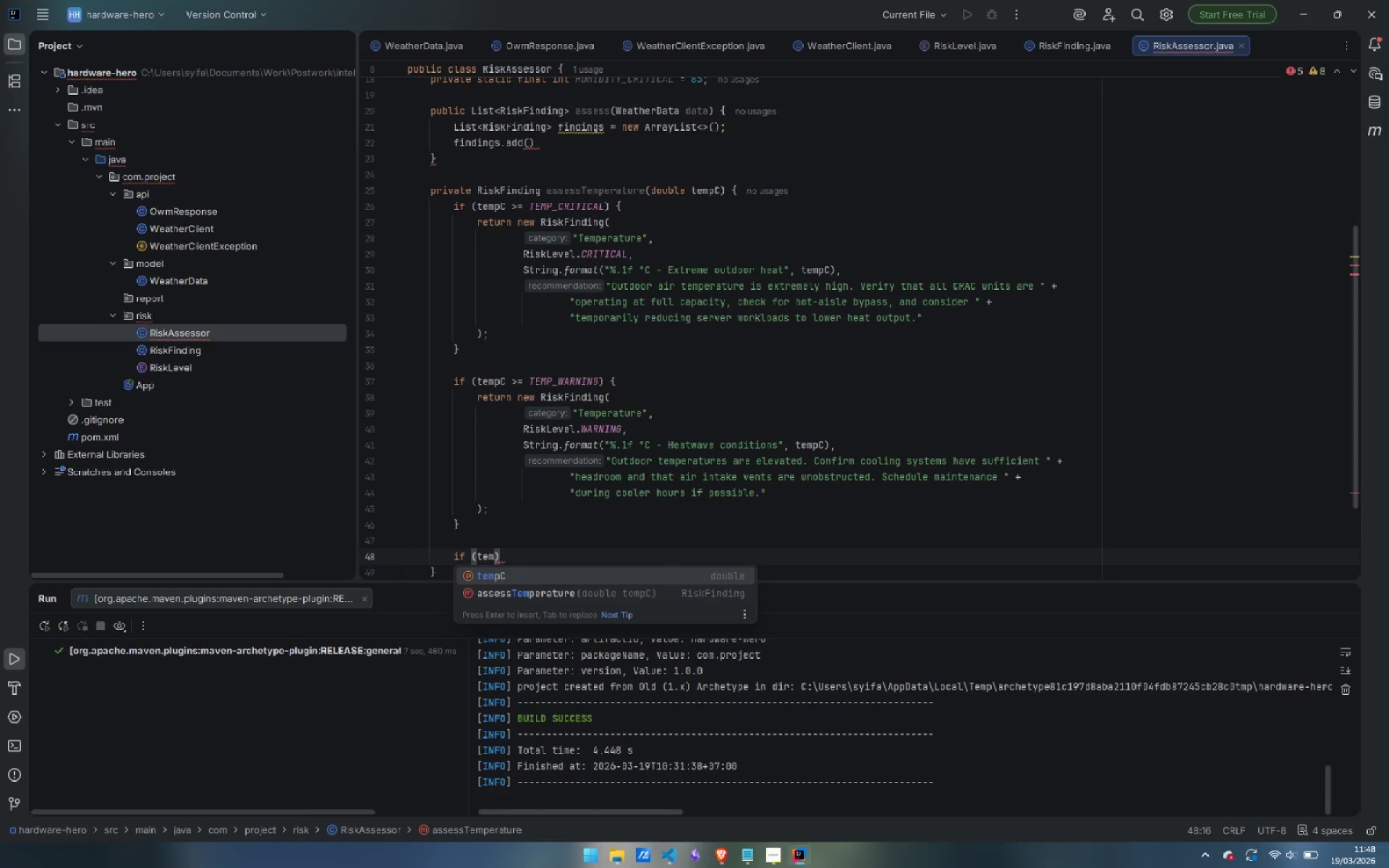 
key(Enter)
 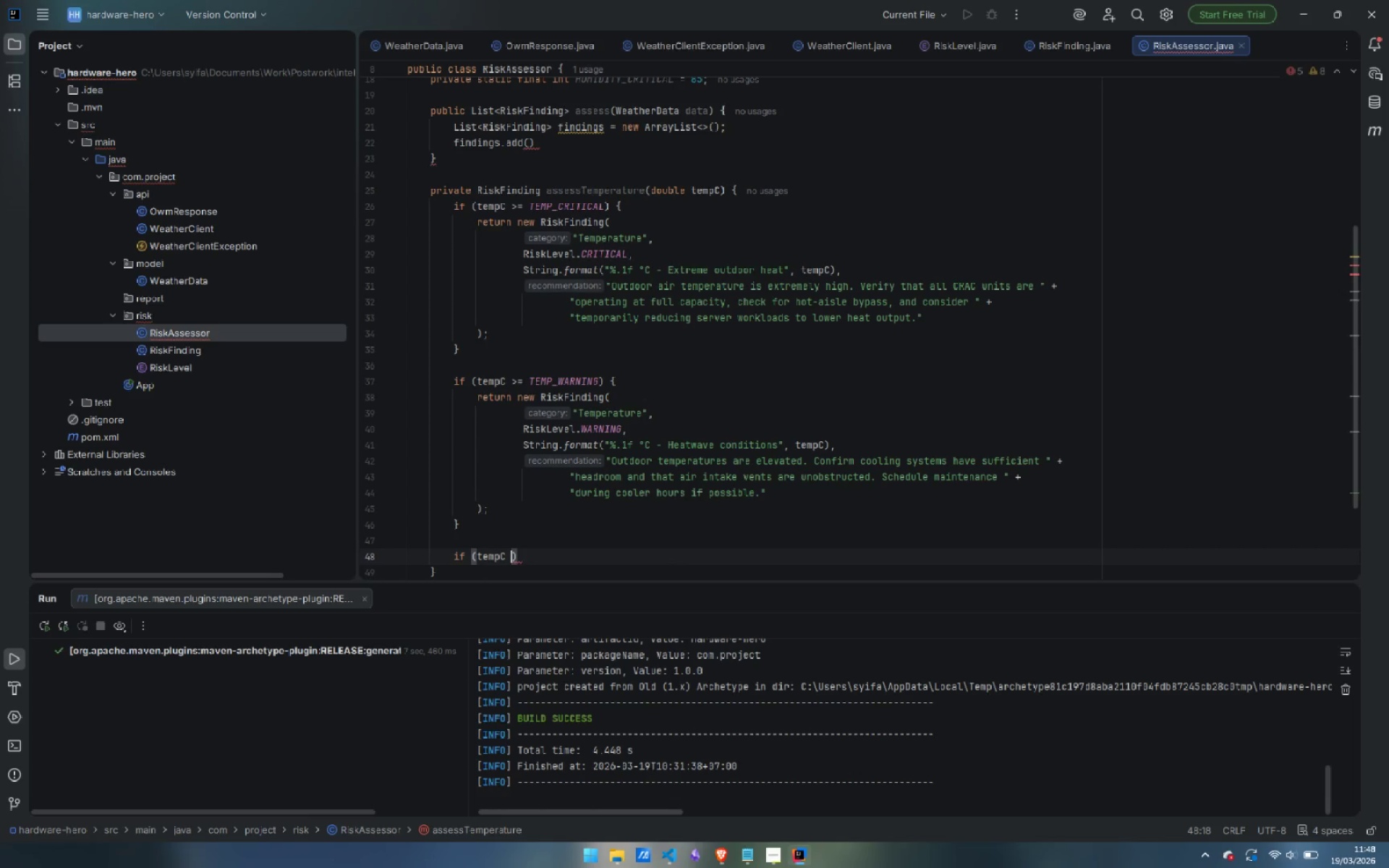 
type( >= TEM)
 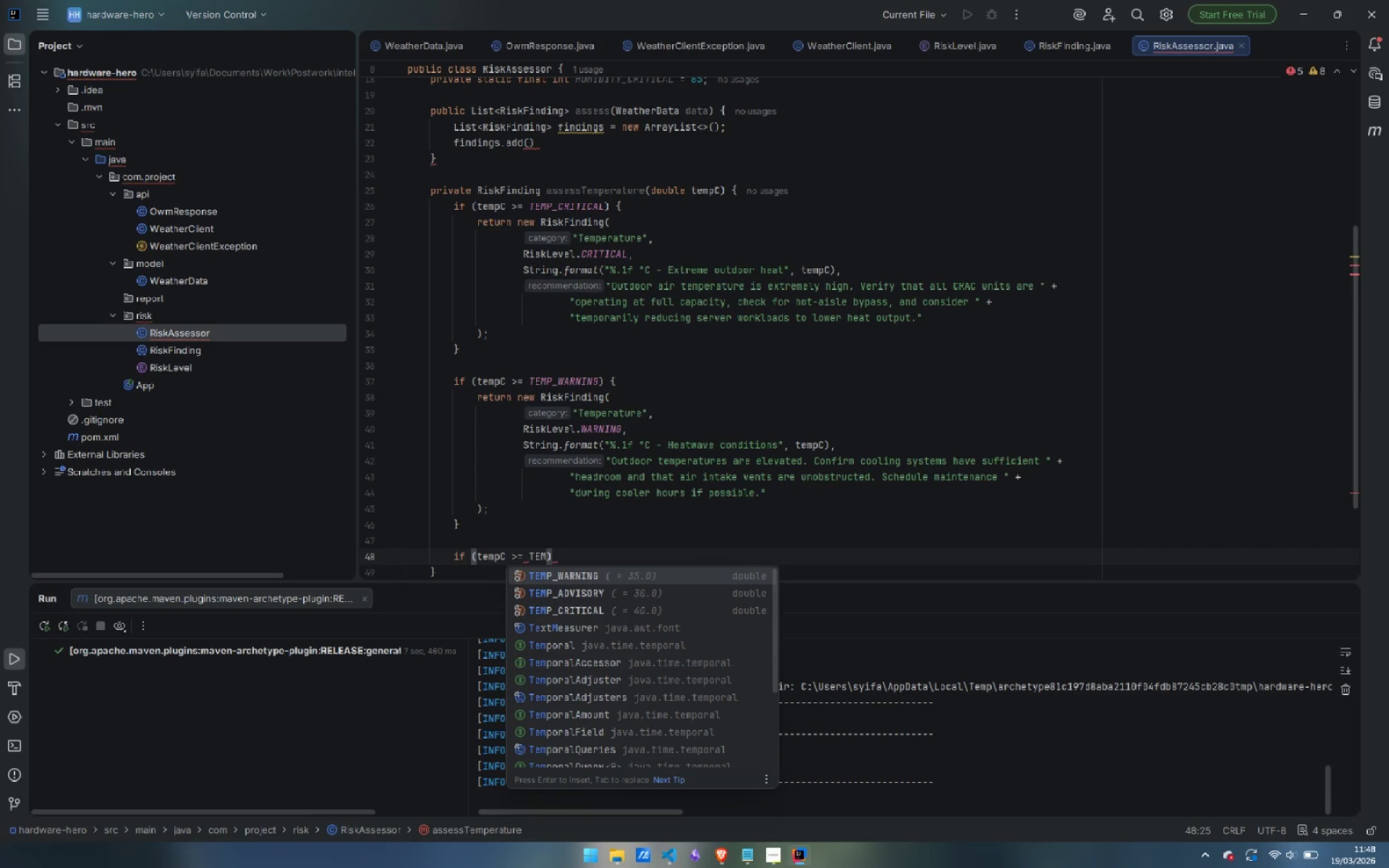 
key(ArrowDown)
 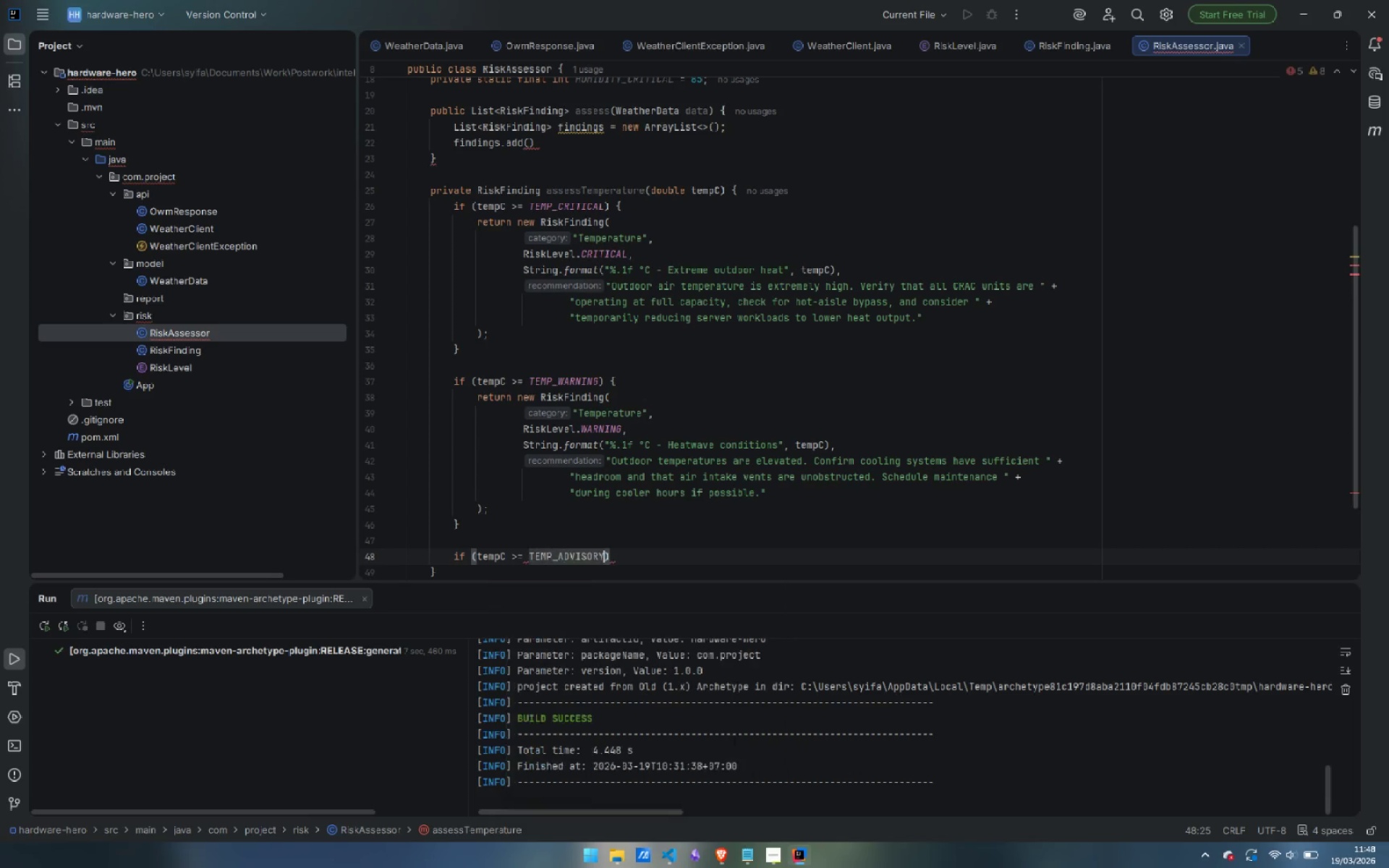 
key(Enter)
 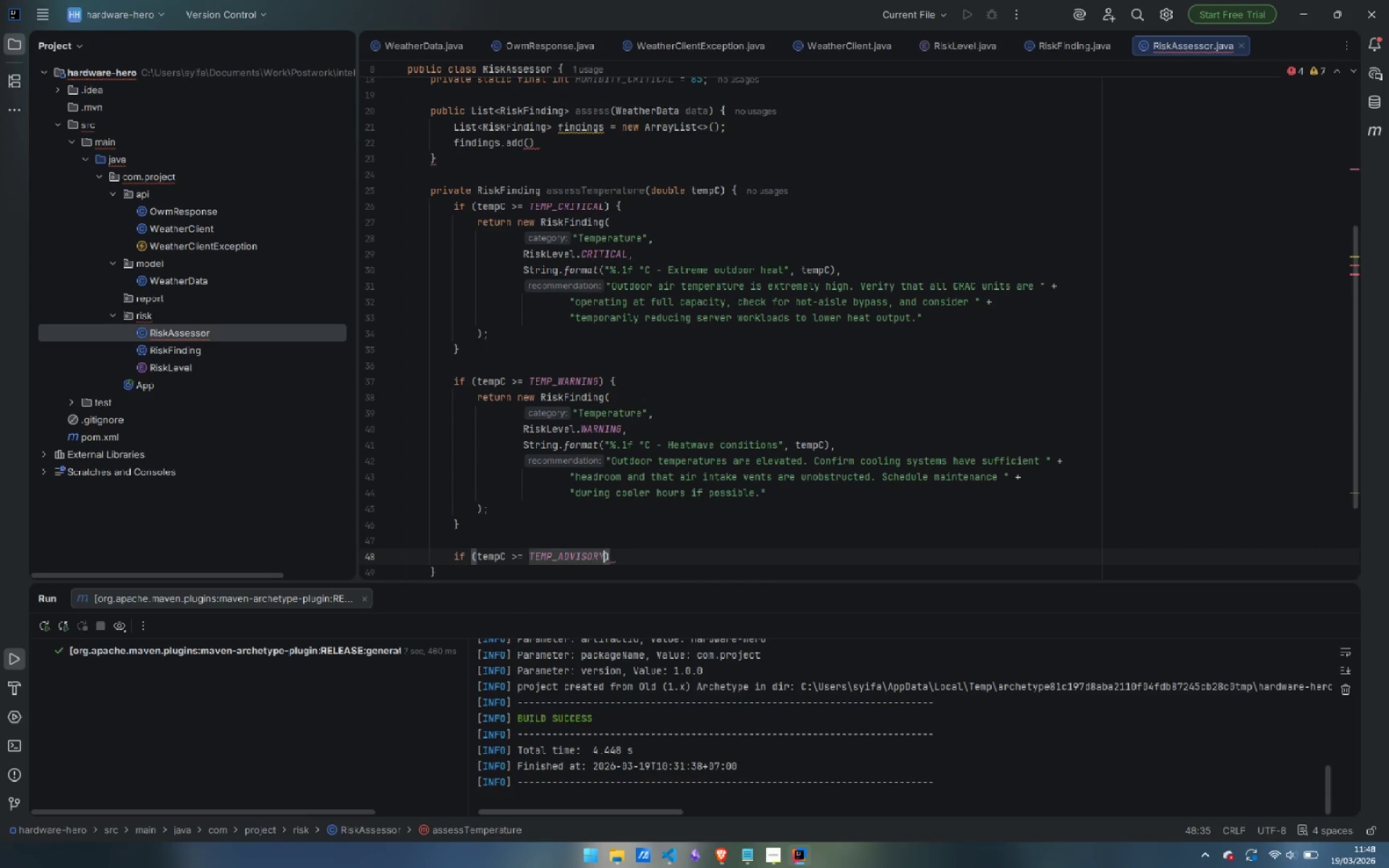 
key(ArrowRight)
 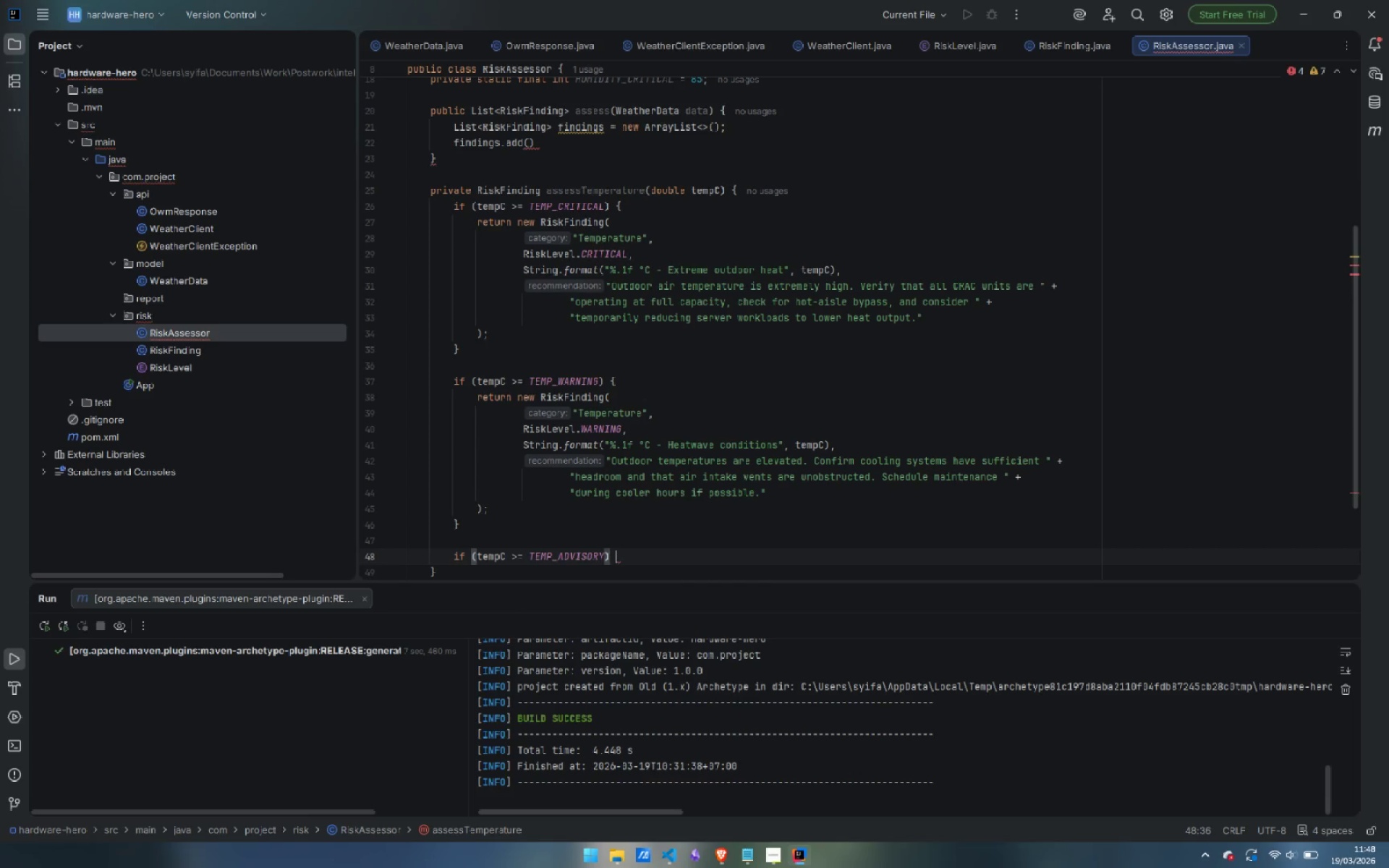 
key(Space)
 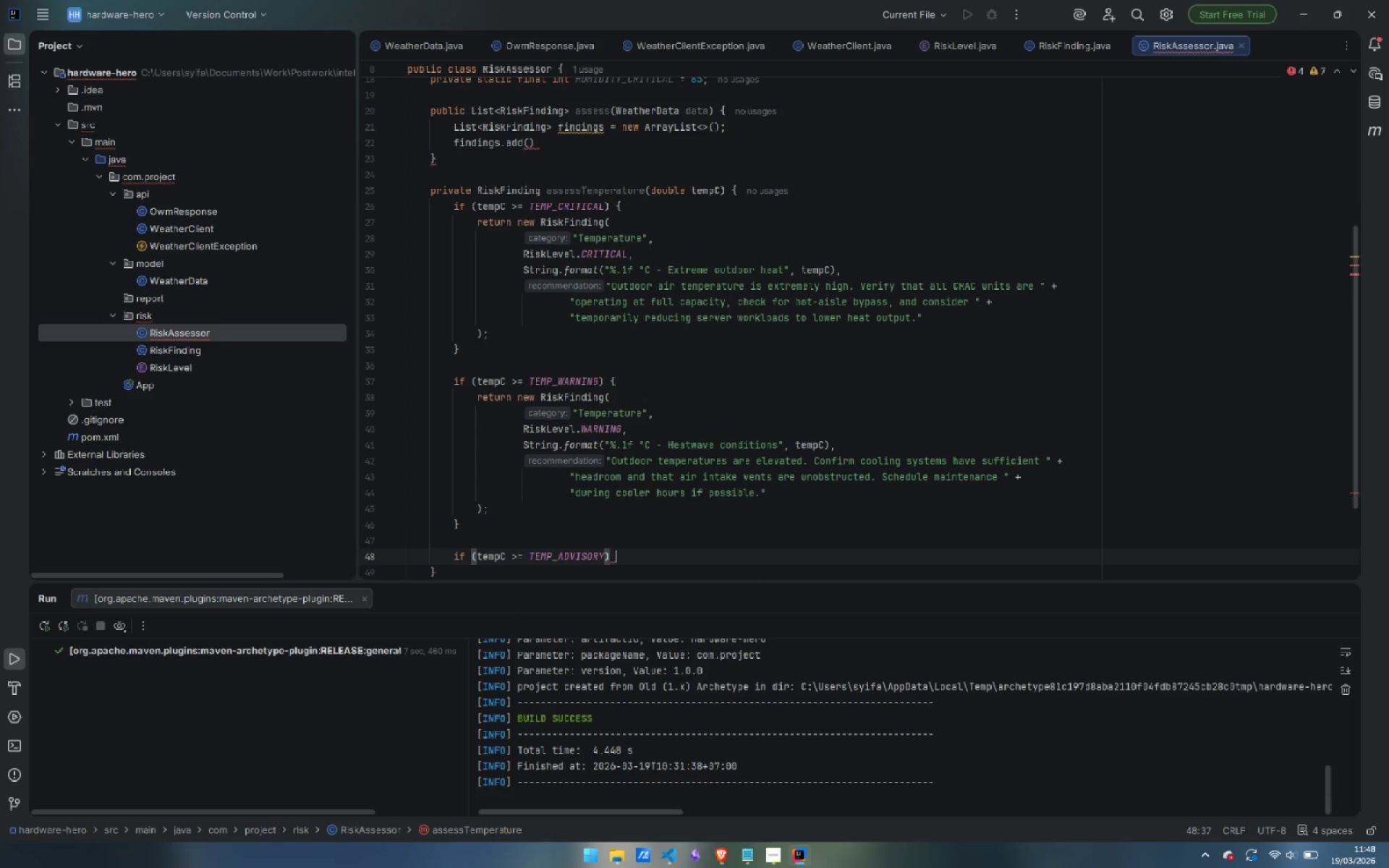 
key(Shift+BracketLeft)
 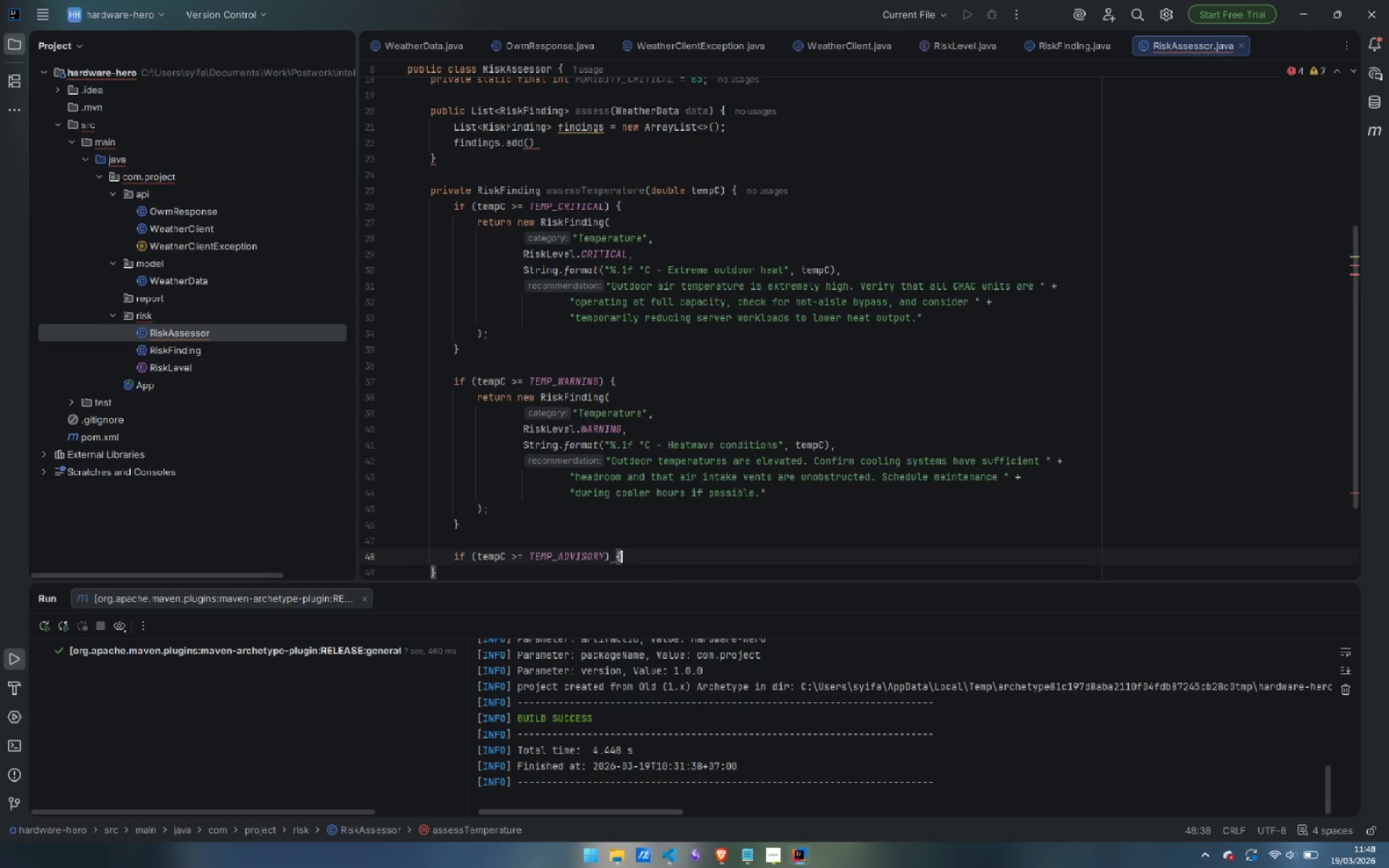 
key(Enter)
 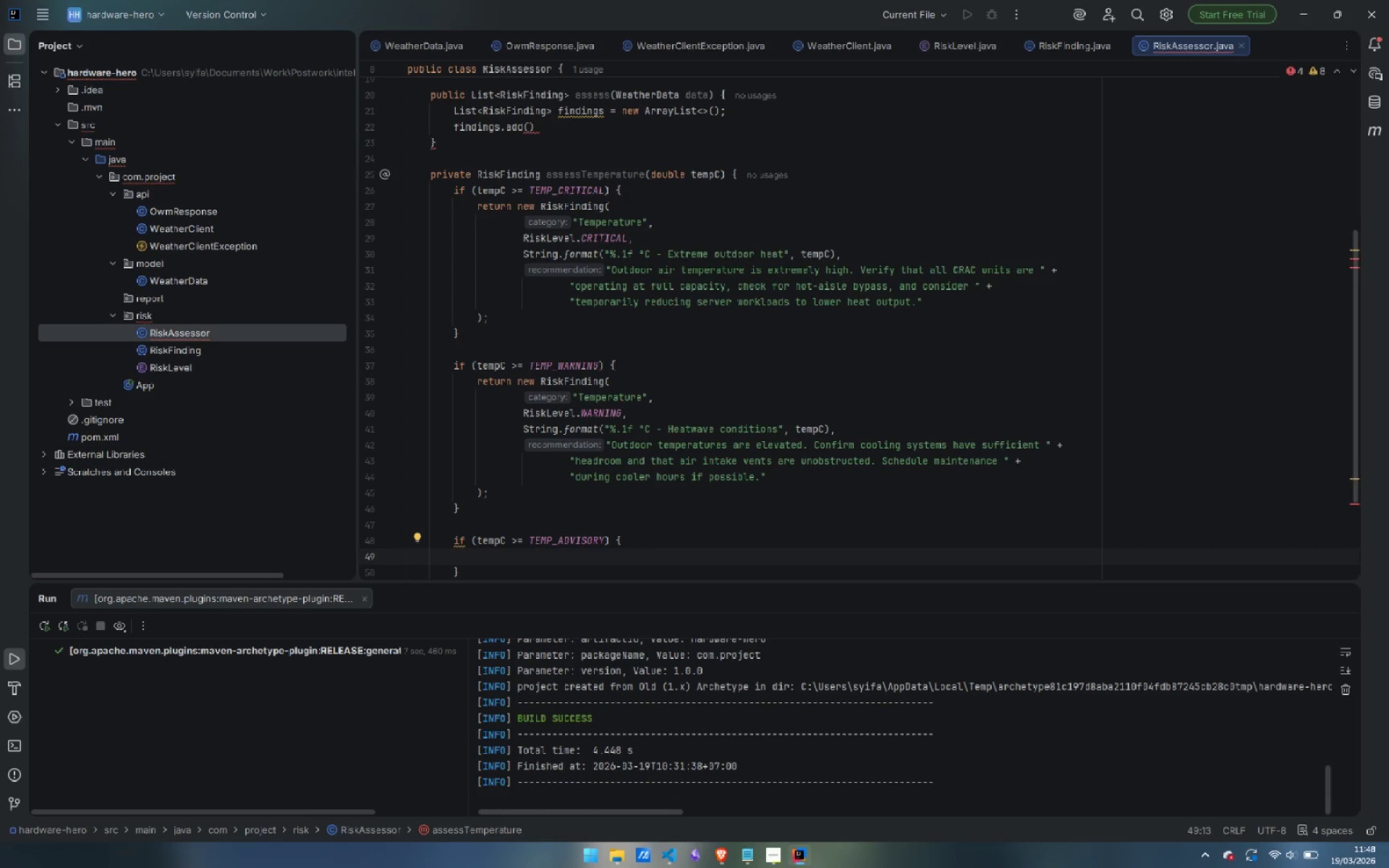 
type(return new Risk)
 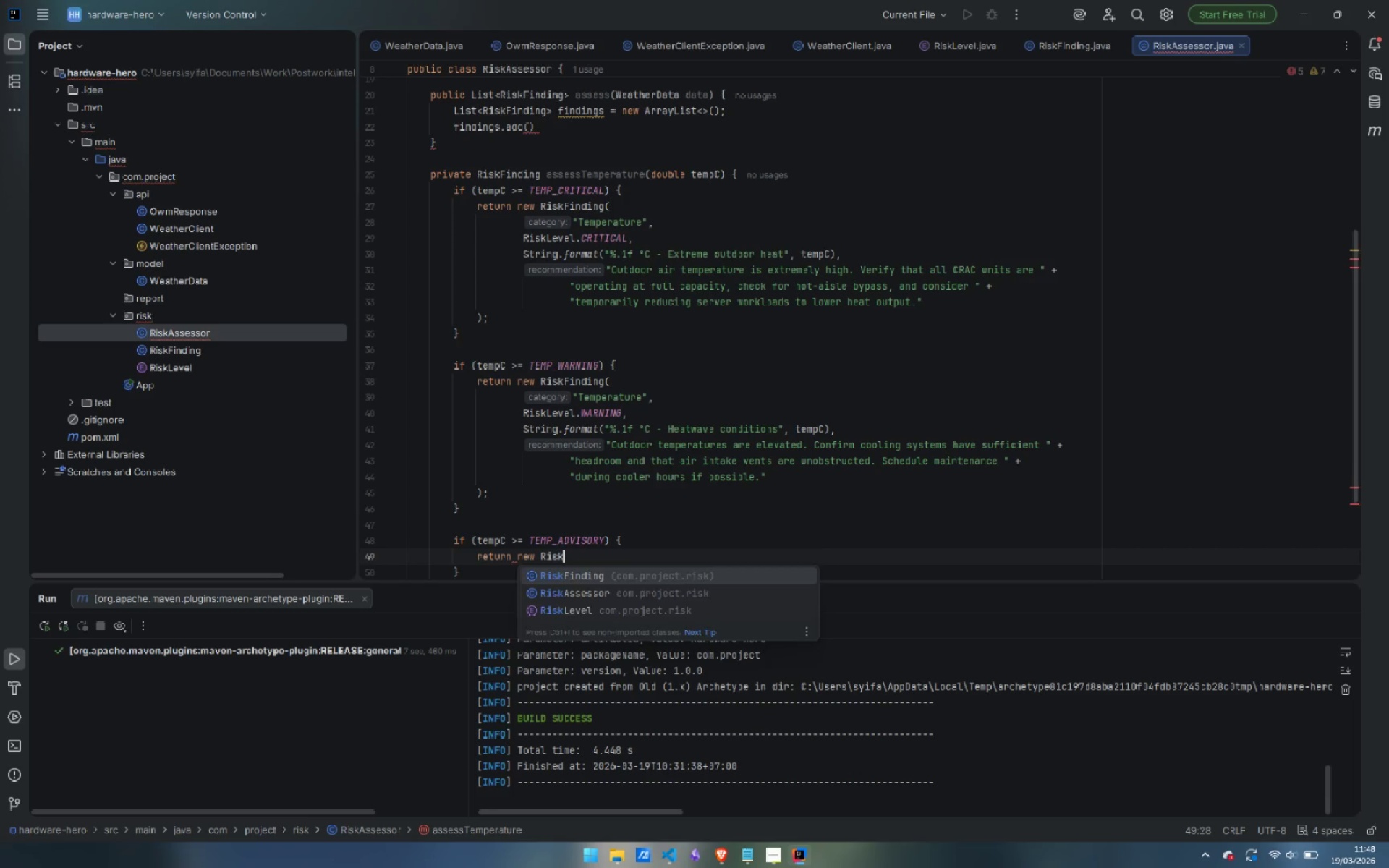 
key(Enter)
 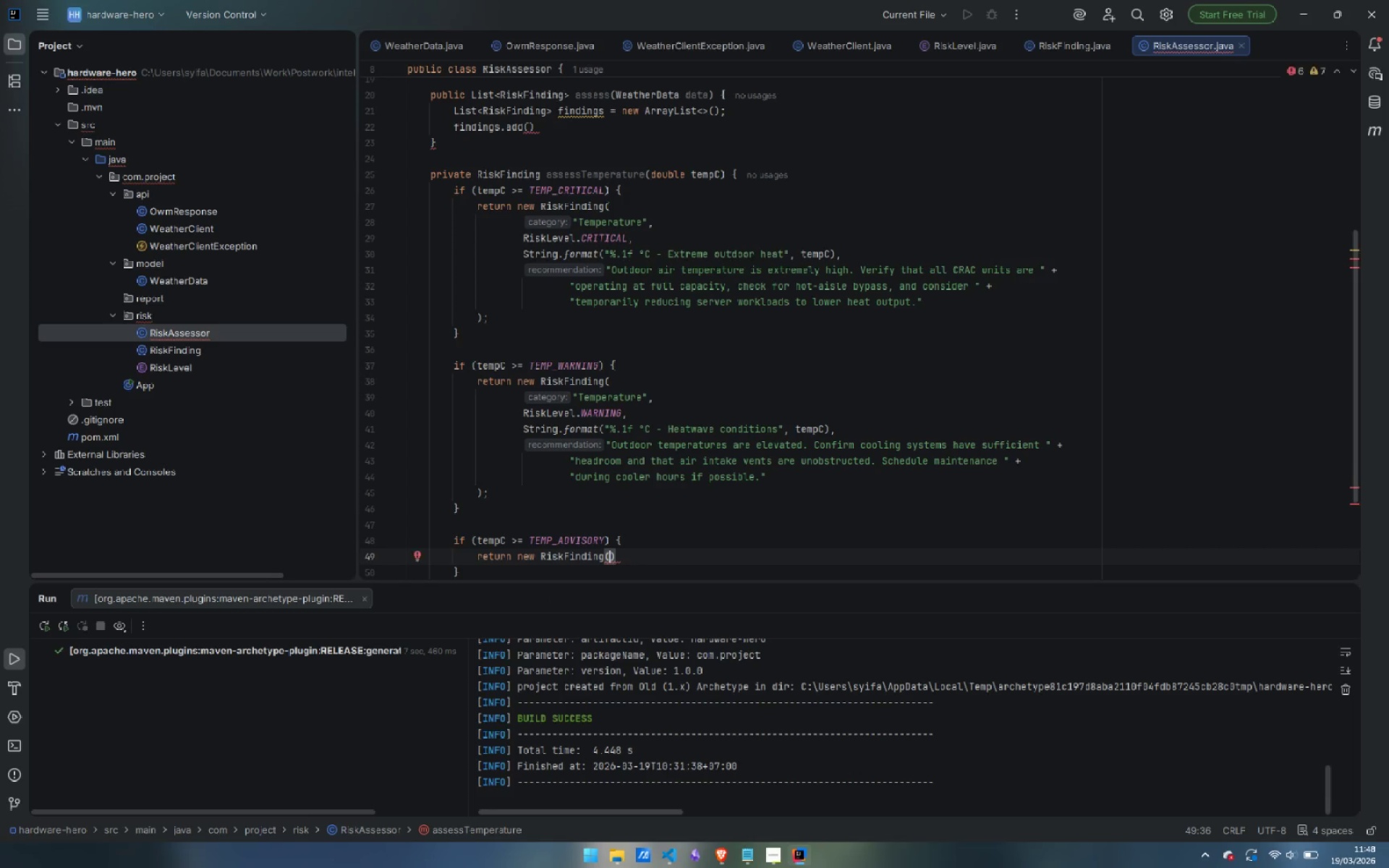 
key(Enter)
 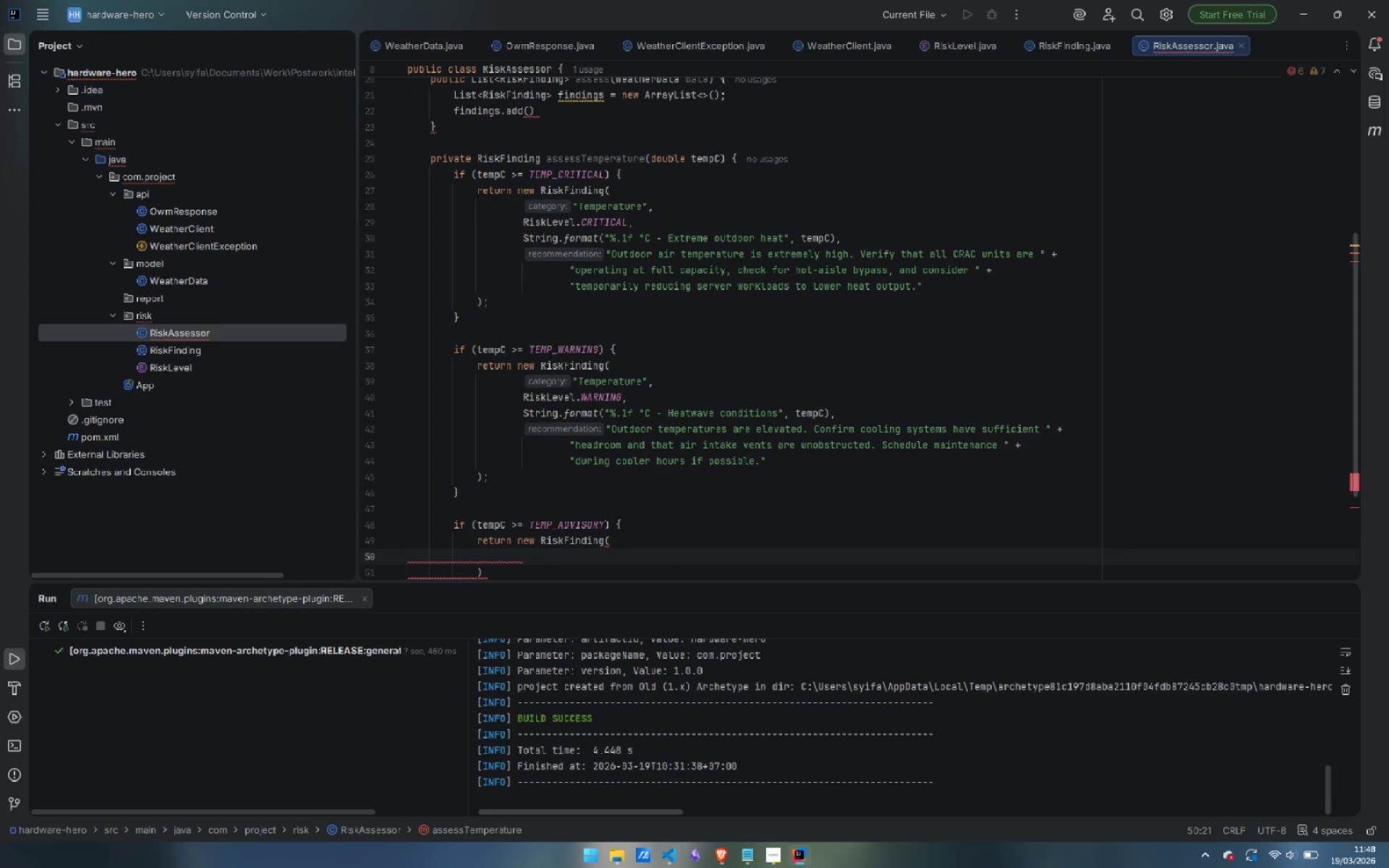 
type("Temperaure)
key(Backspace)
key(Backspace)
key(Backspace)
type(ture)
 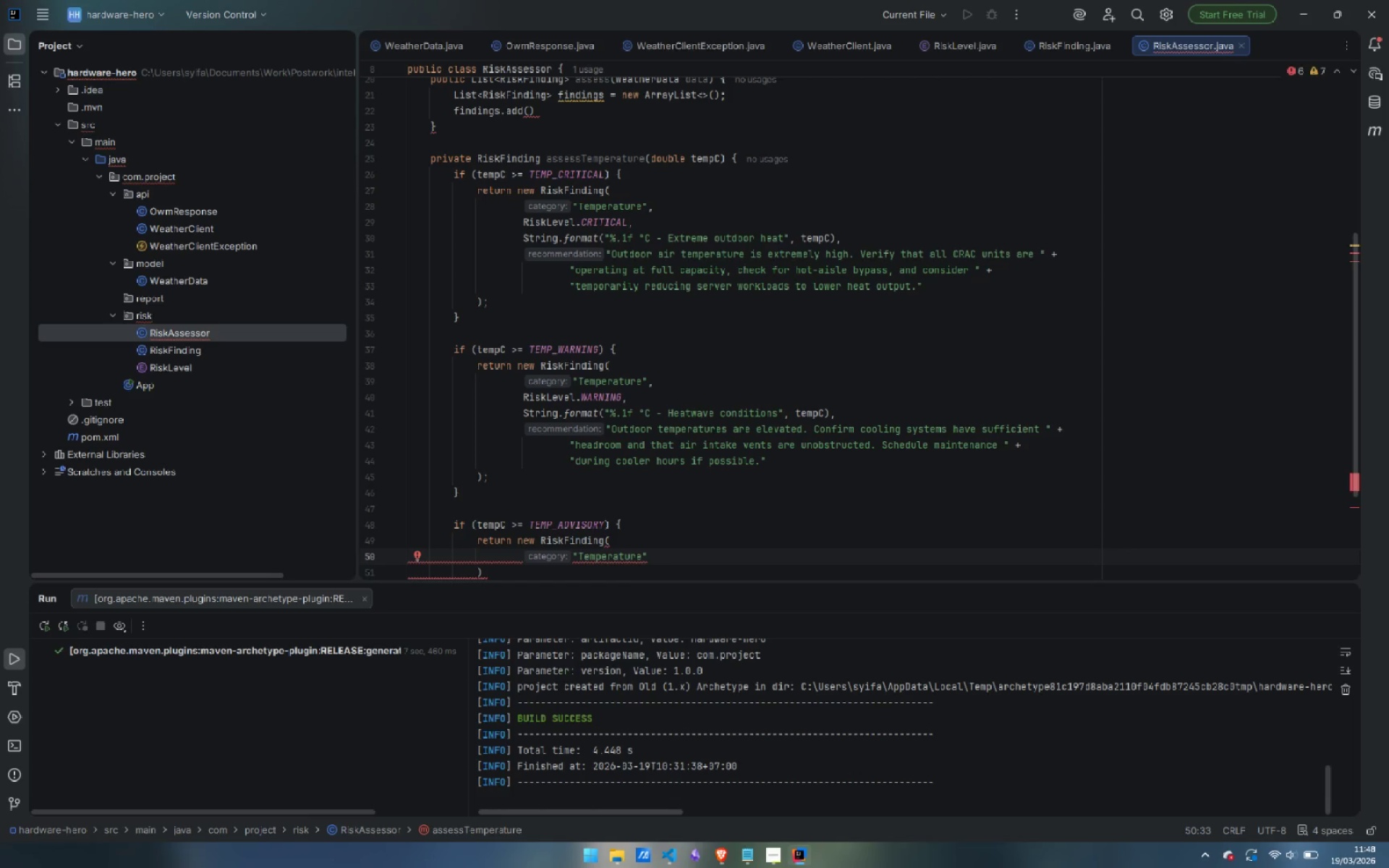 
key(ArrowRight)
 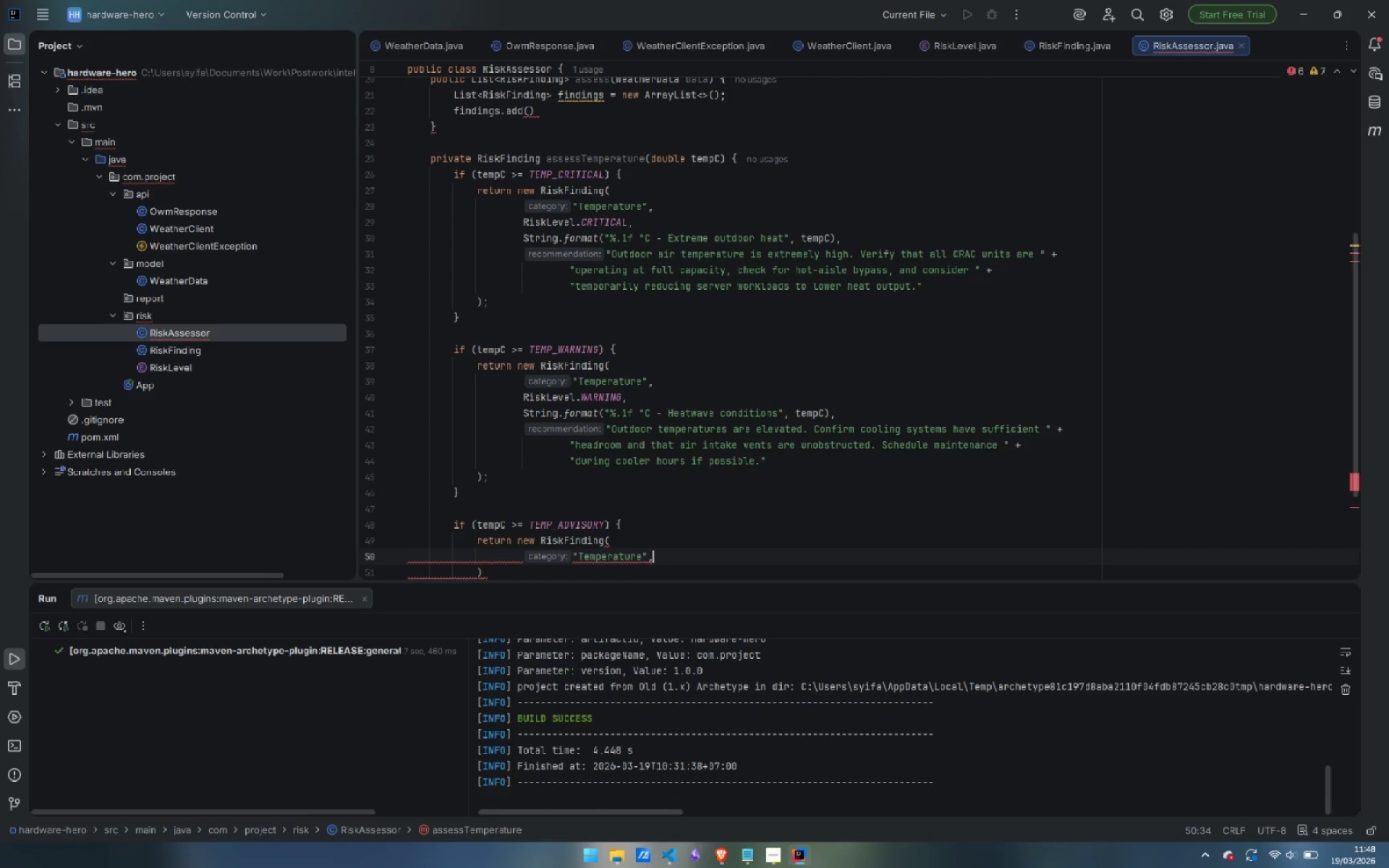 
key(Comma)
 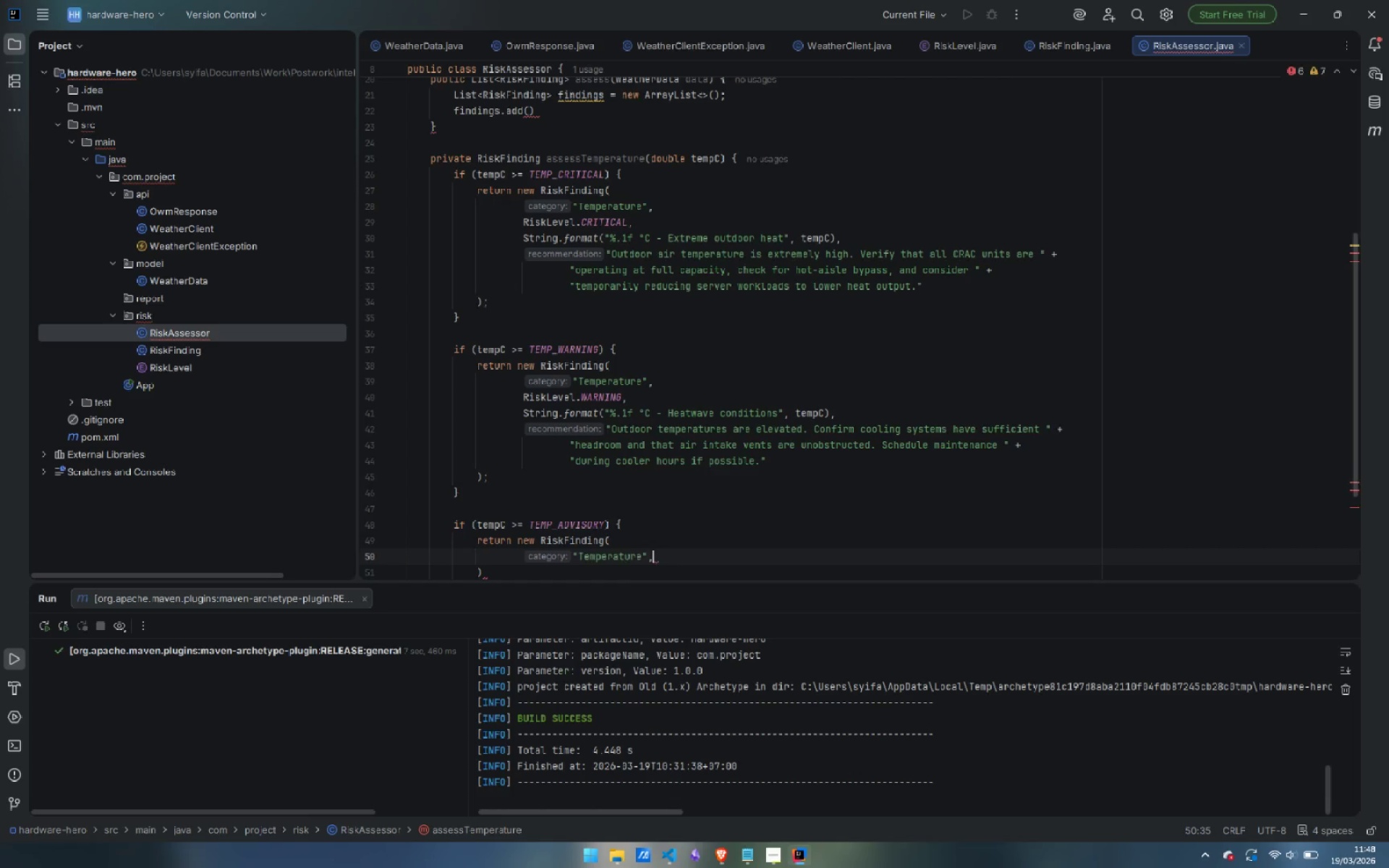 
key(Enter)
 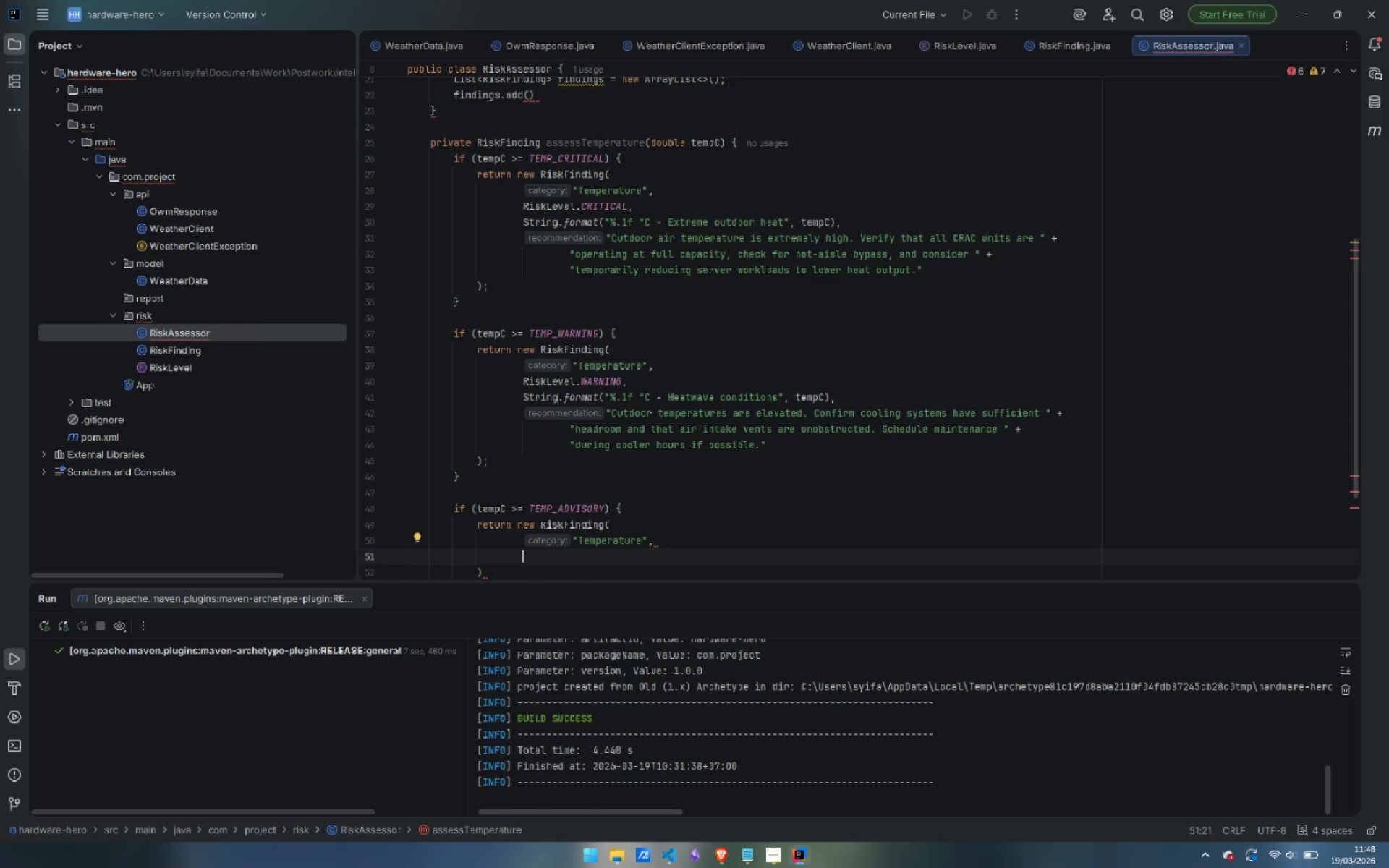 
type(RIsk)
 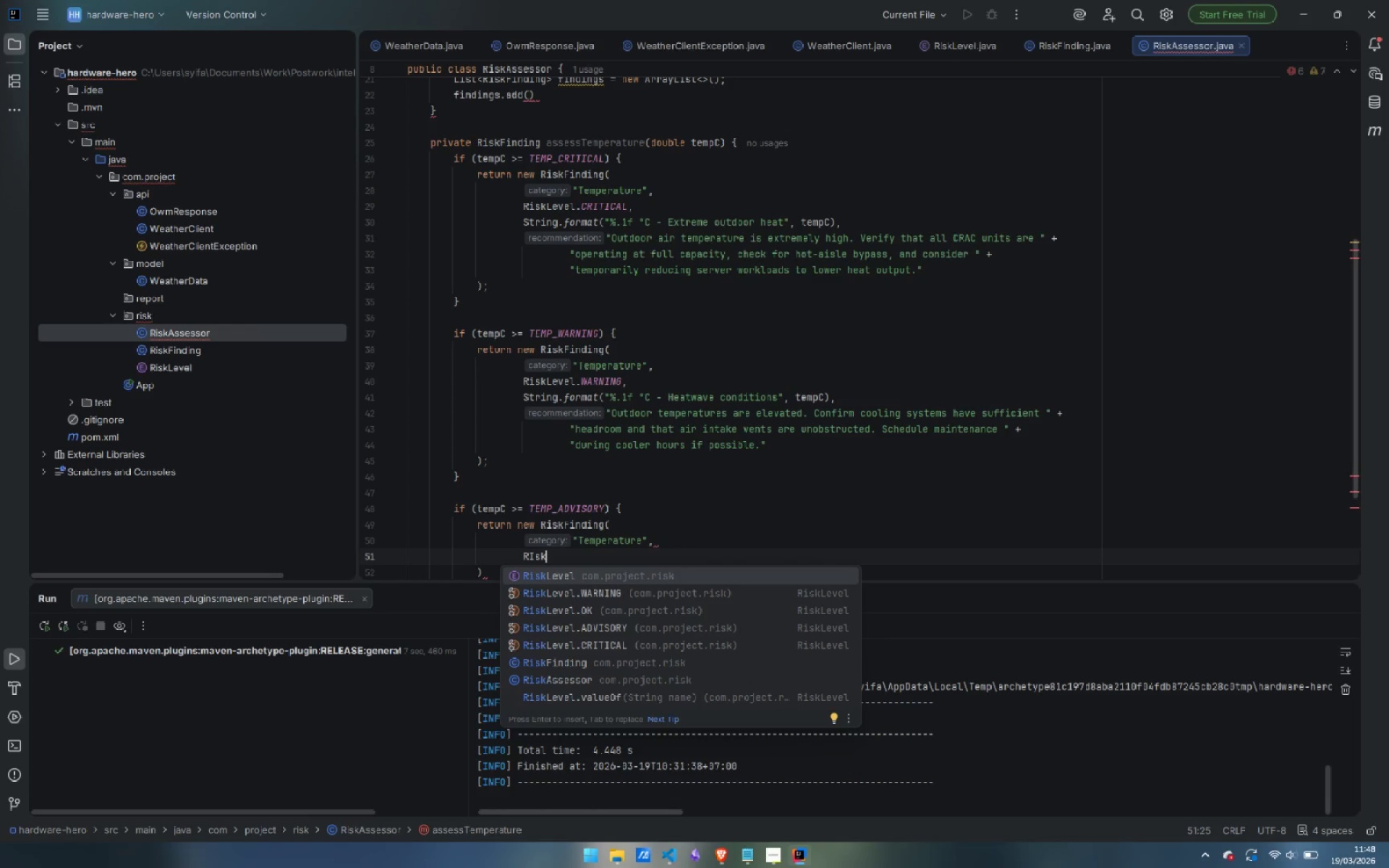 
key(ArrowDown)
 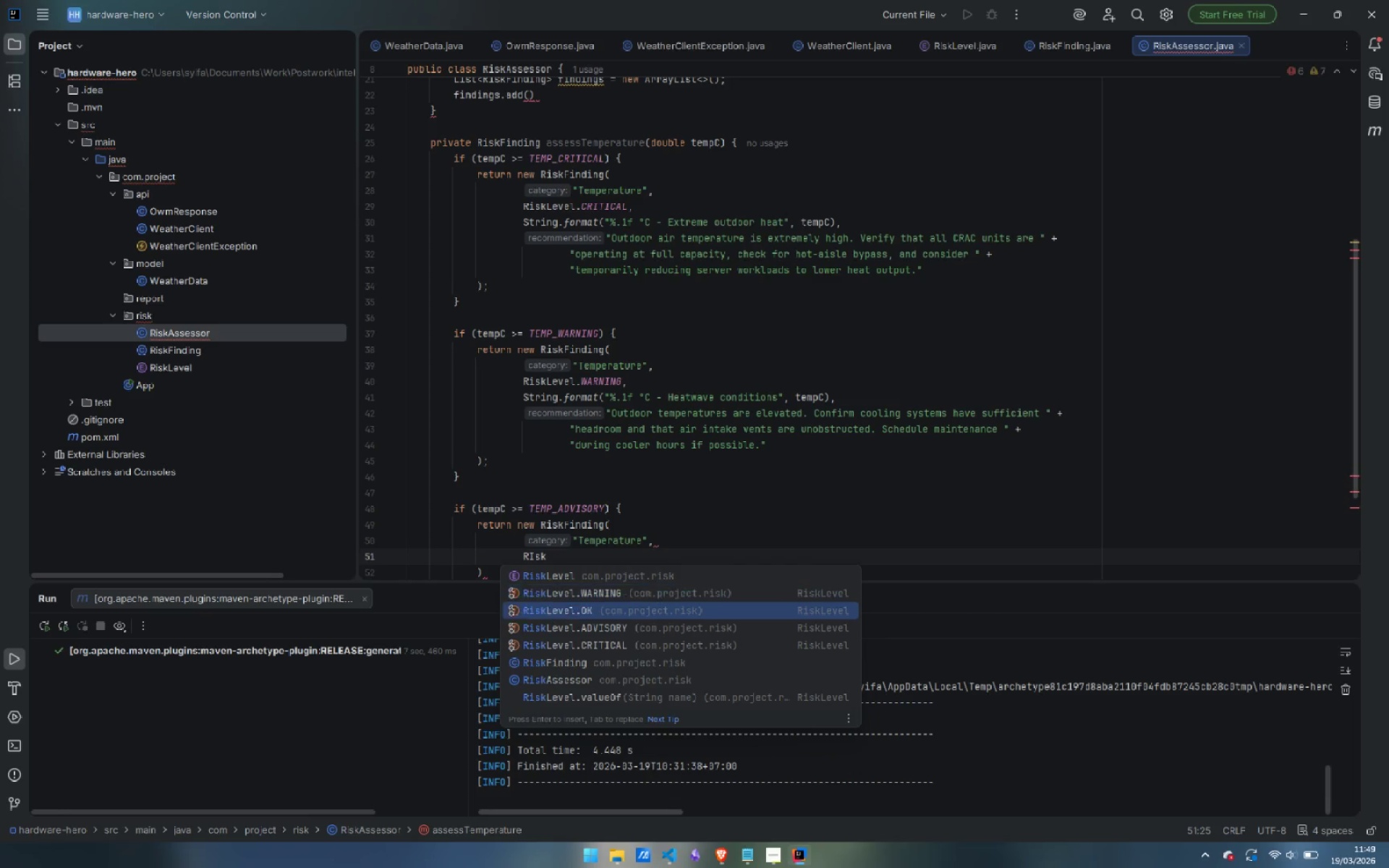 
key(ArrowDown)
 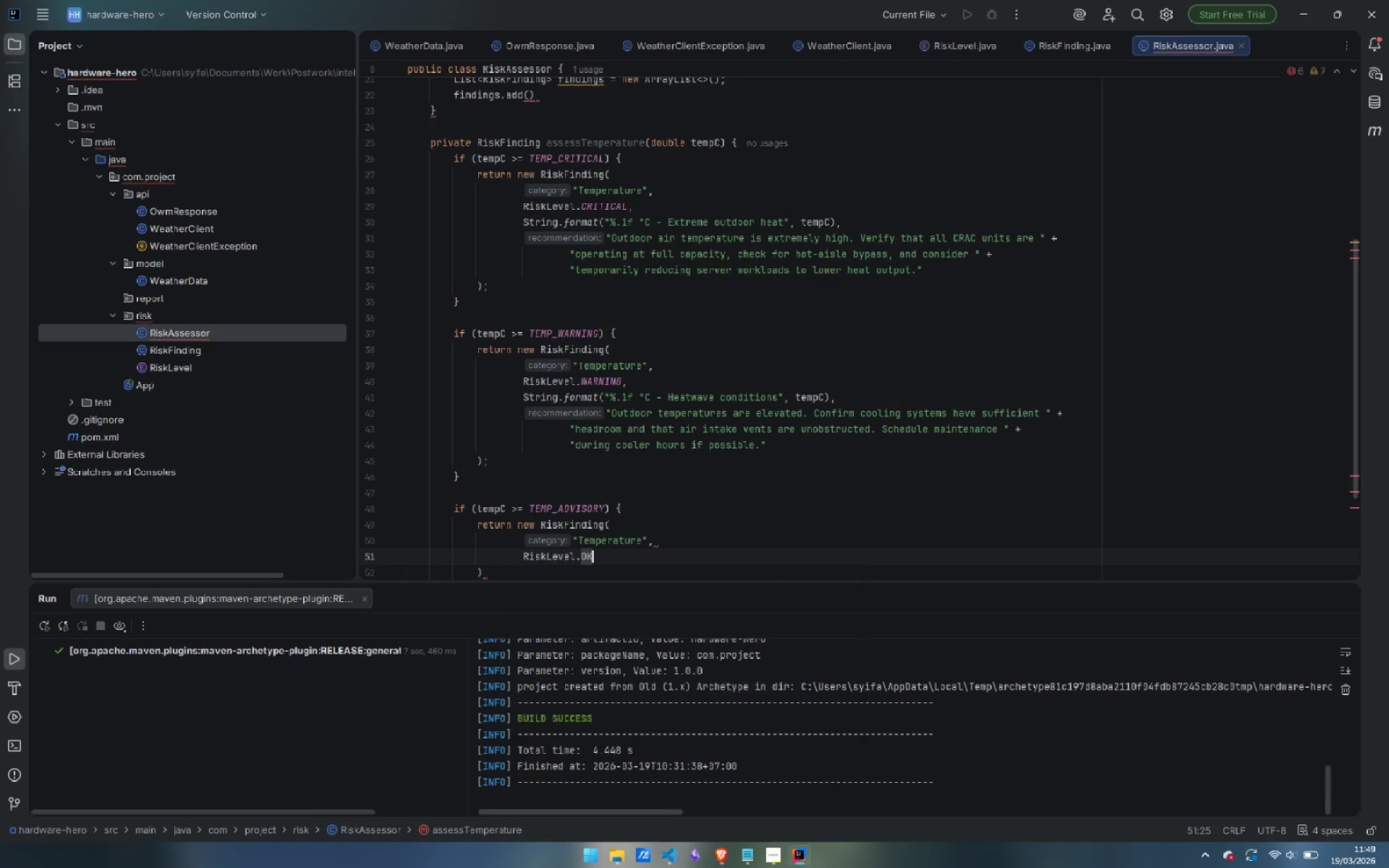 
key(Enter)
 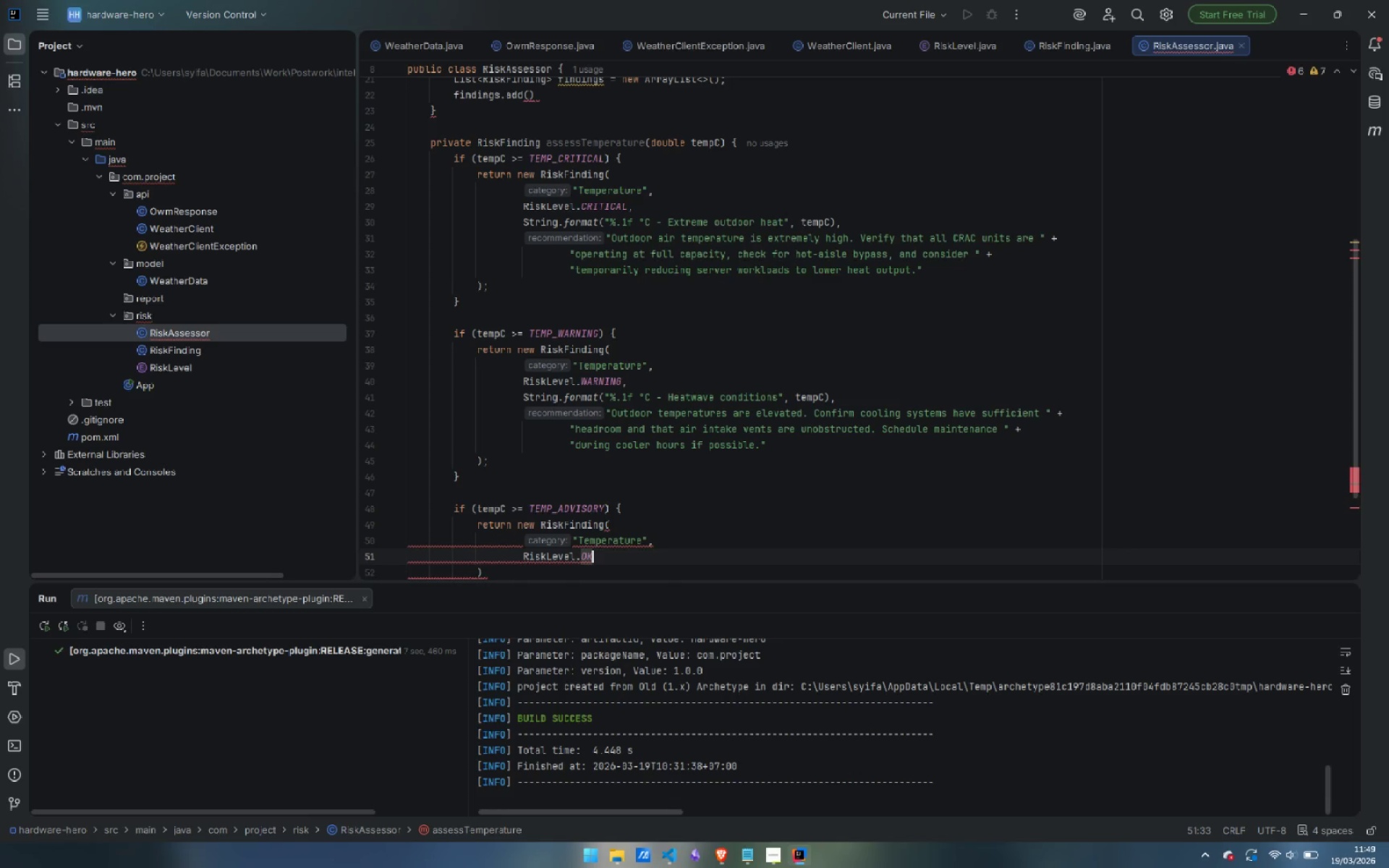 
key(Comma)
 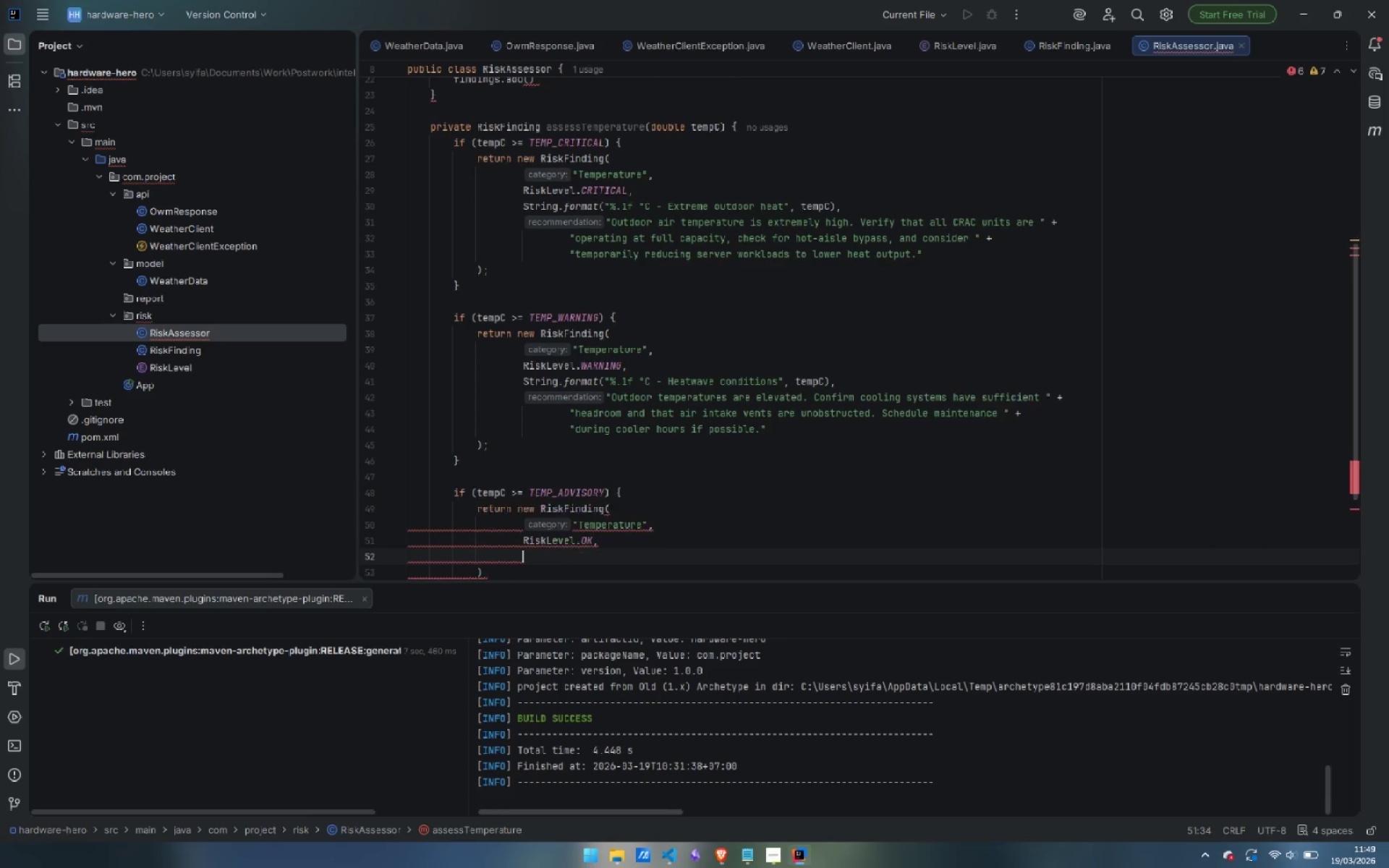 
key(Enter)
 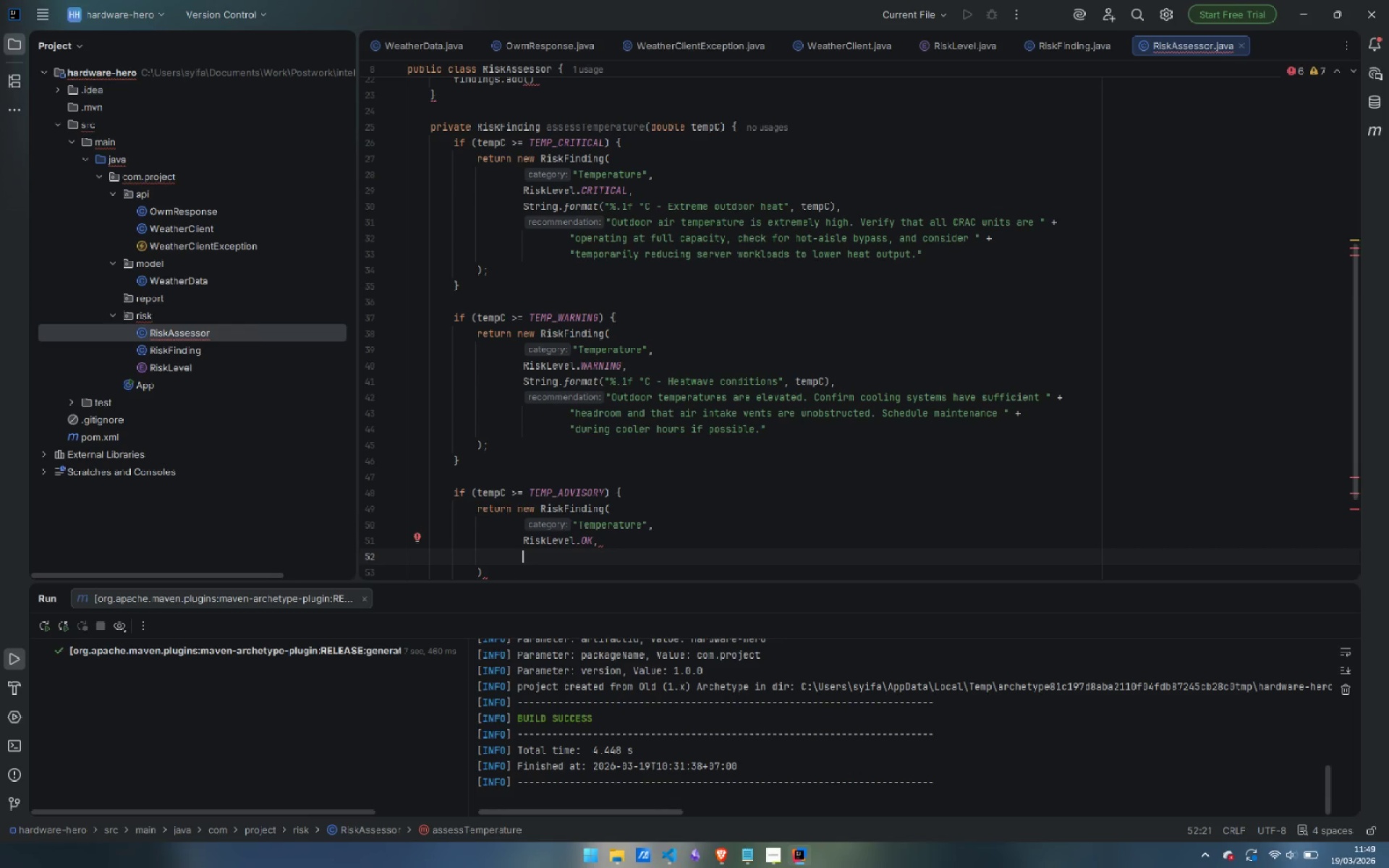 
type(String.for)
 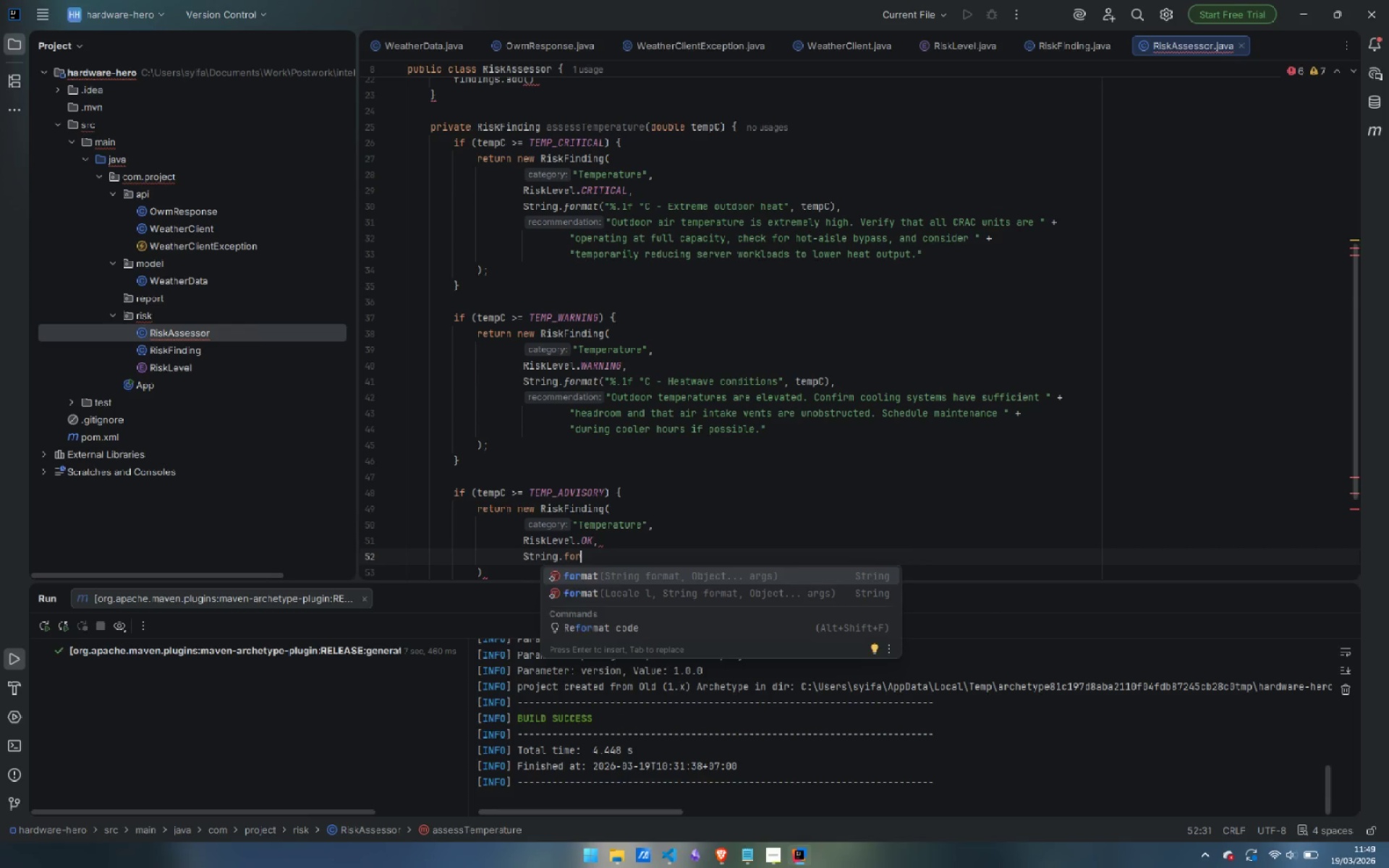 
key(Enter)
 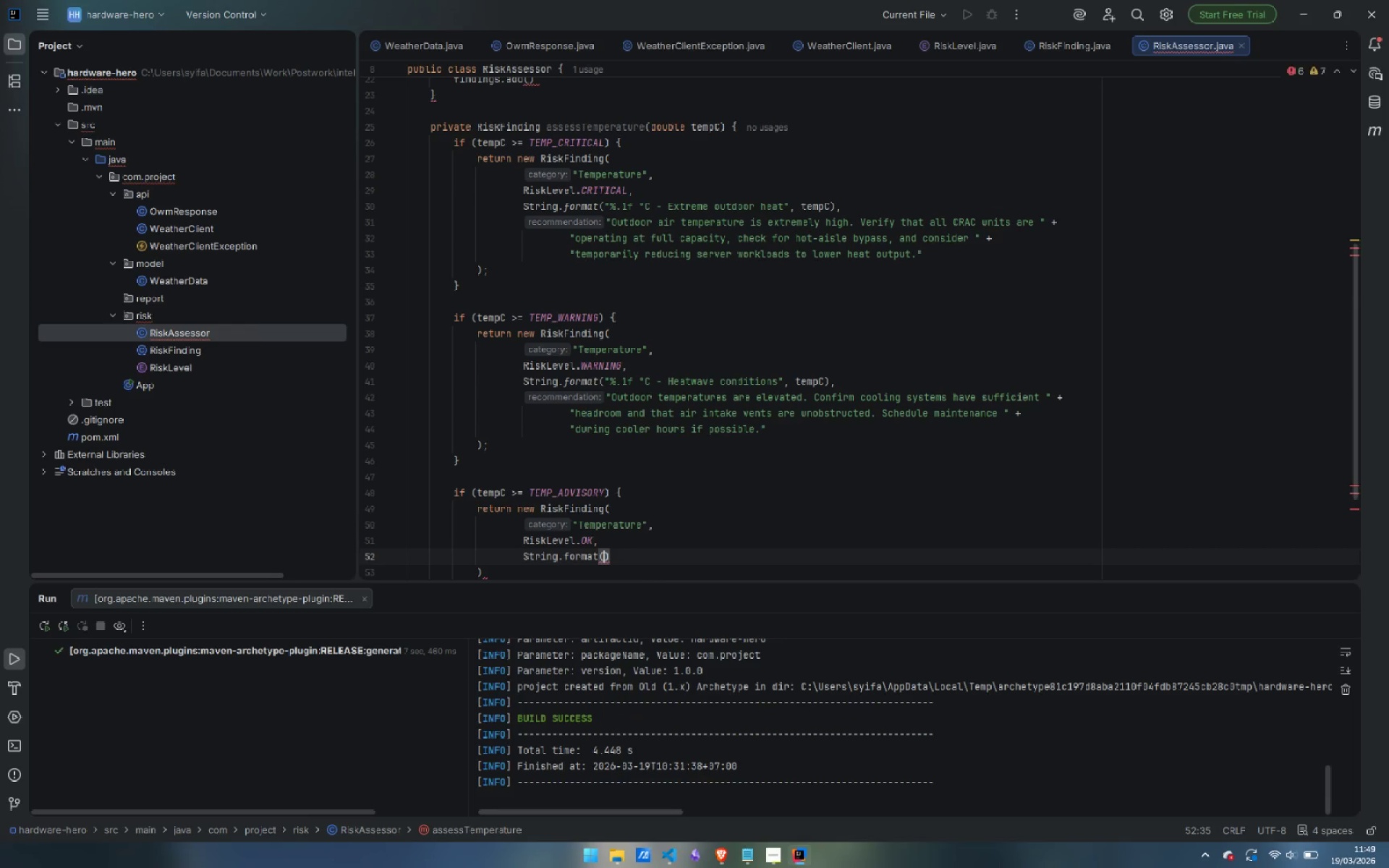 
type("%.1f )
 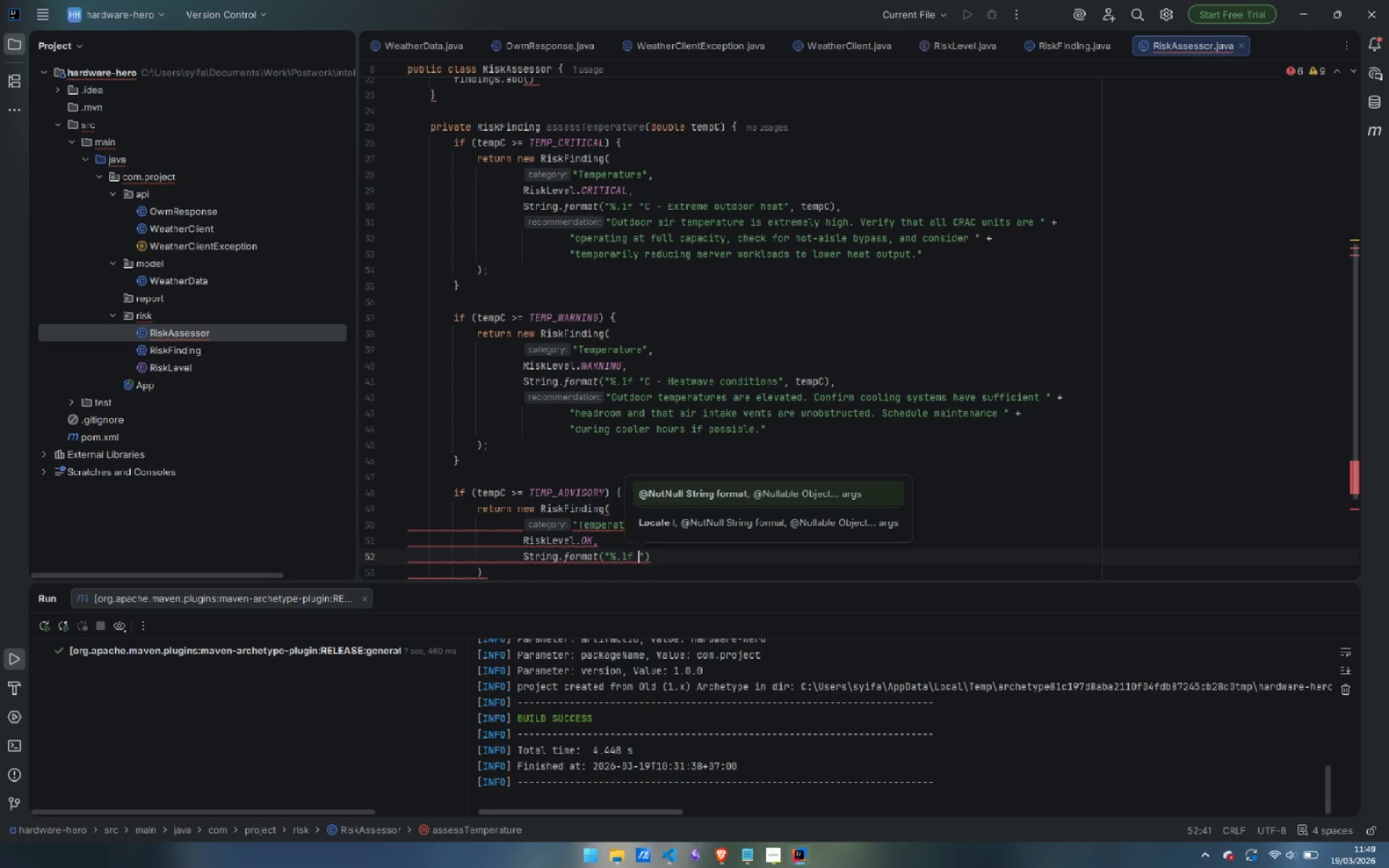 
key(Control+ControlLeft)
 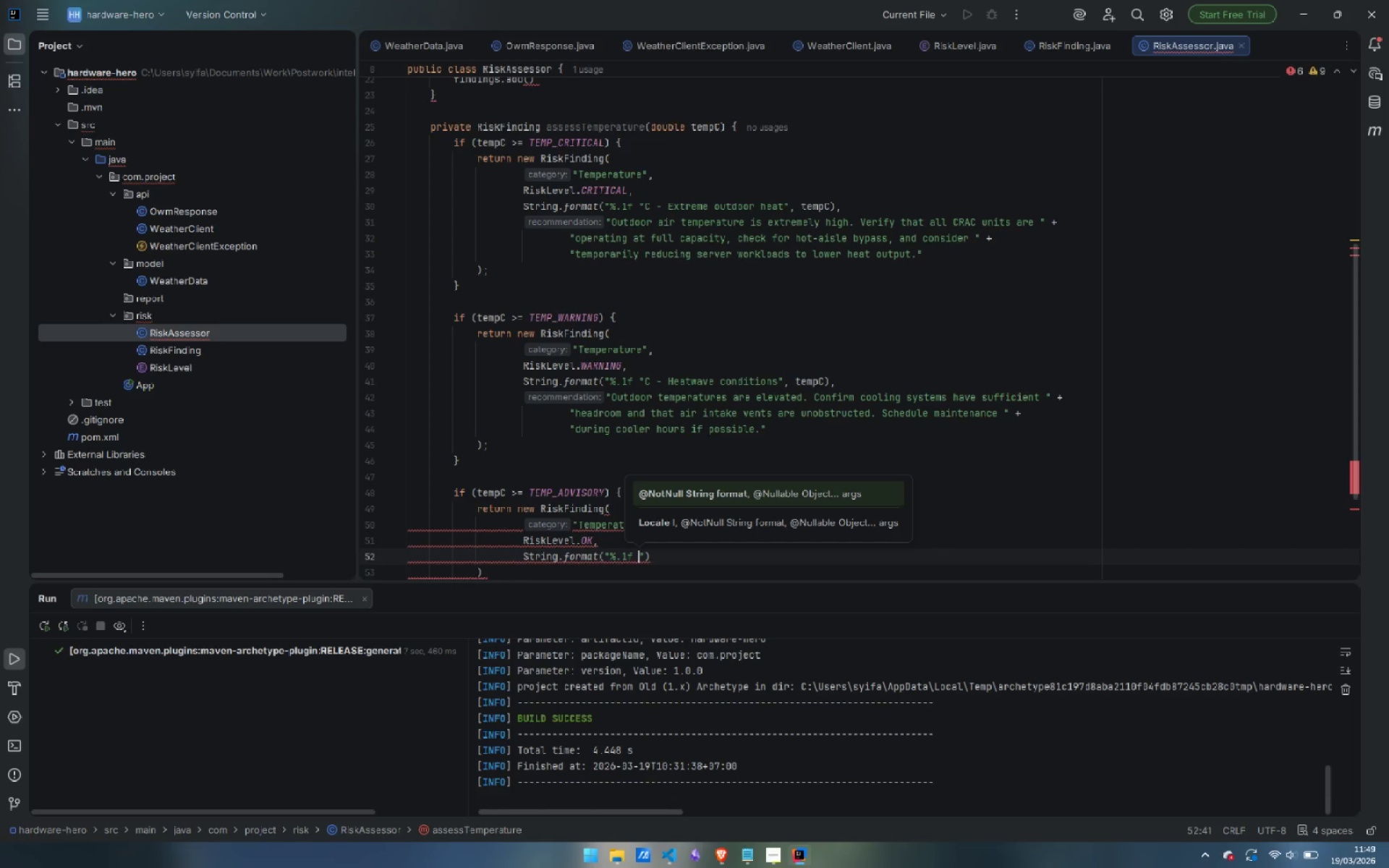 
key(Control+V)
 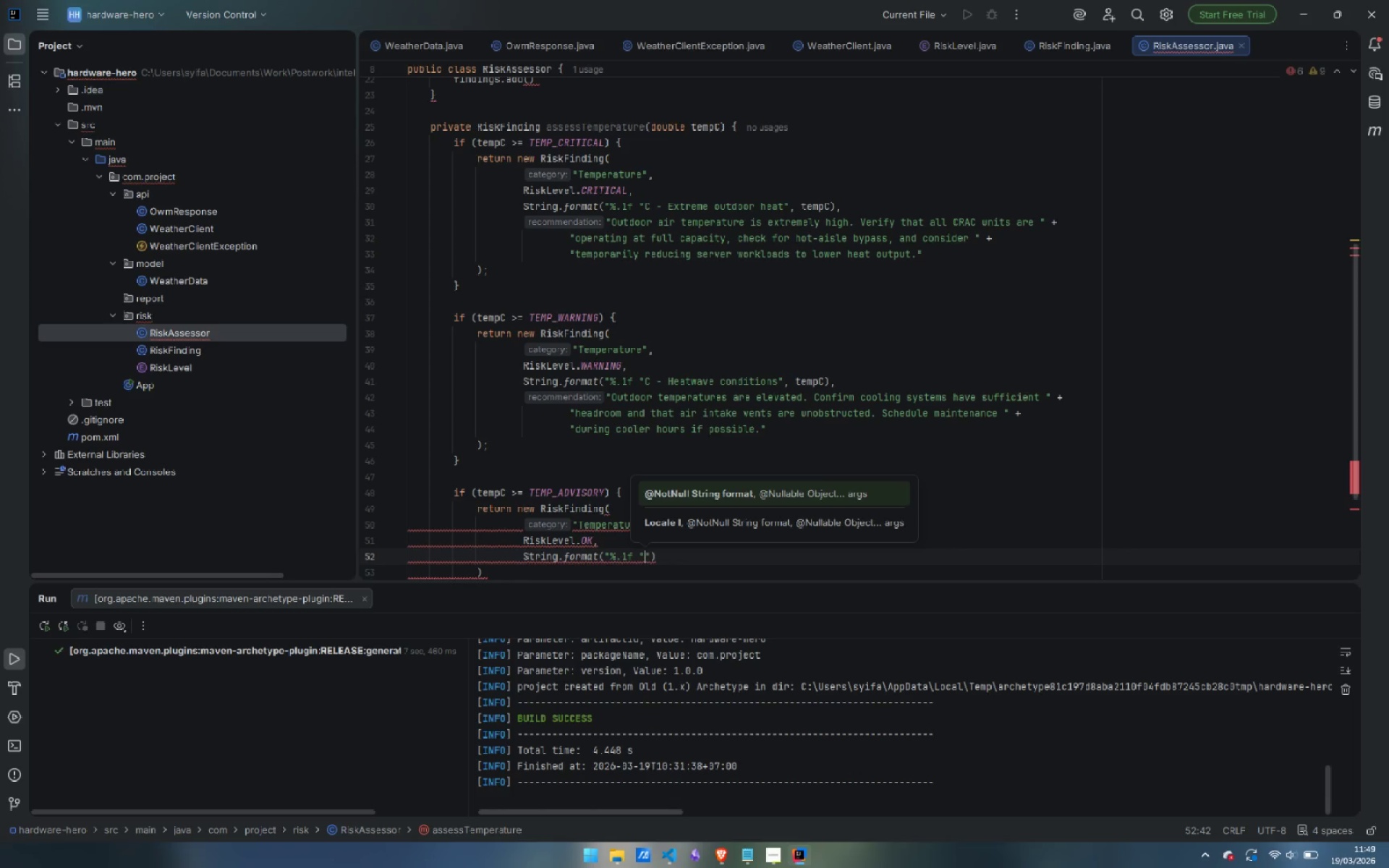 
type(C - Within normal range )
key(Backspace)
 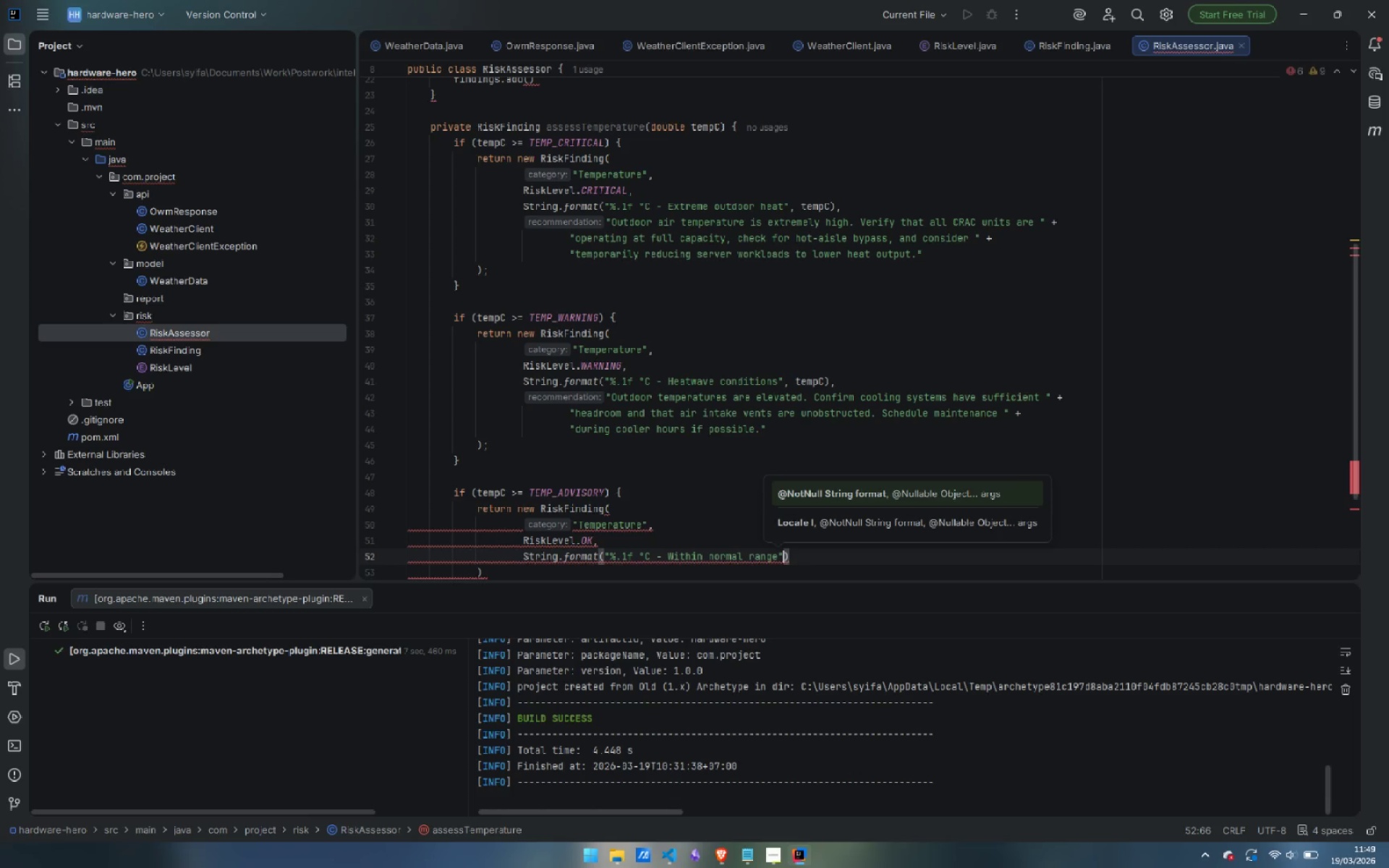 
 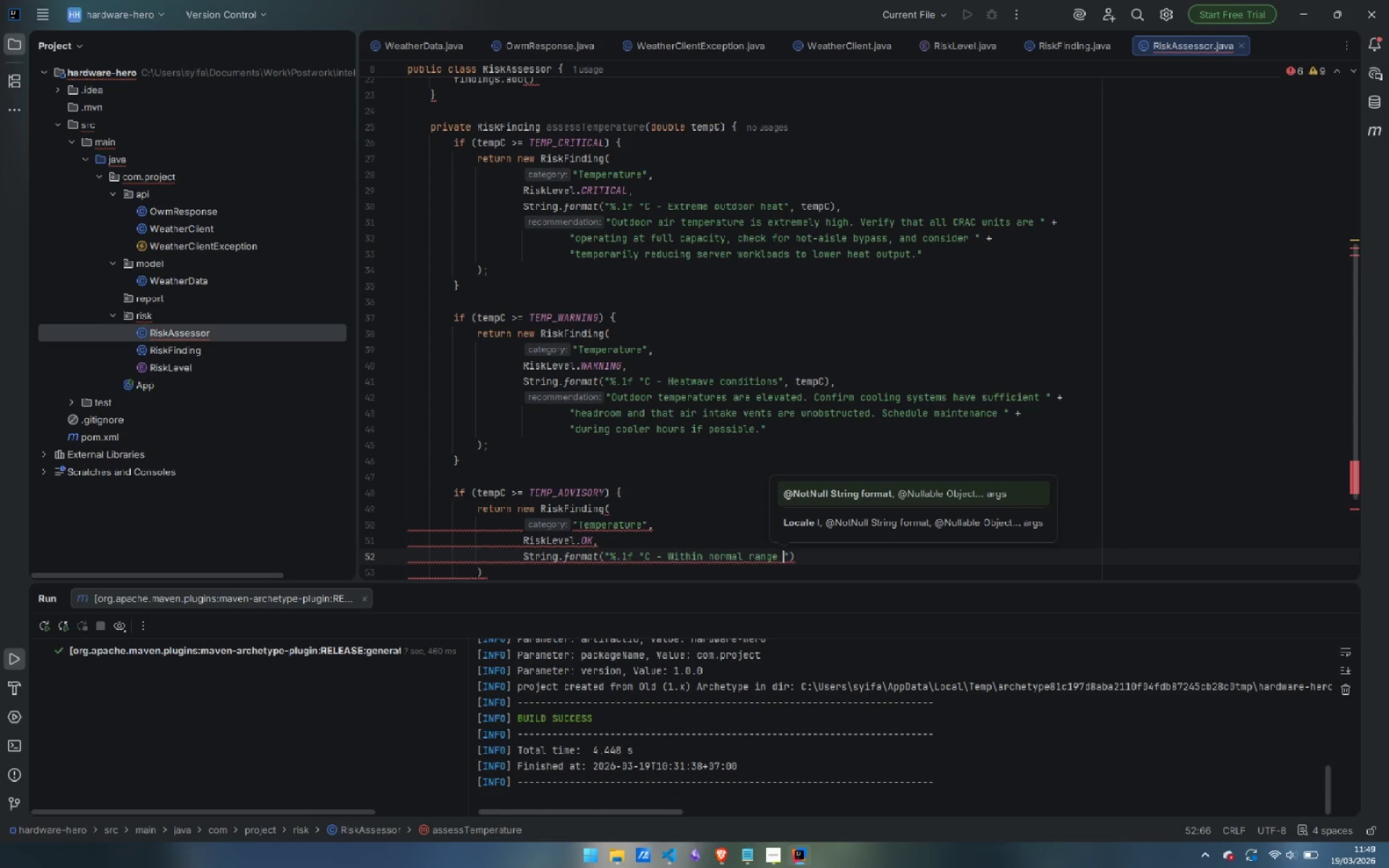 
key(ArrowRight)
 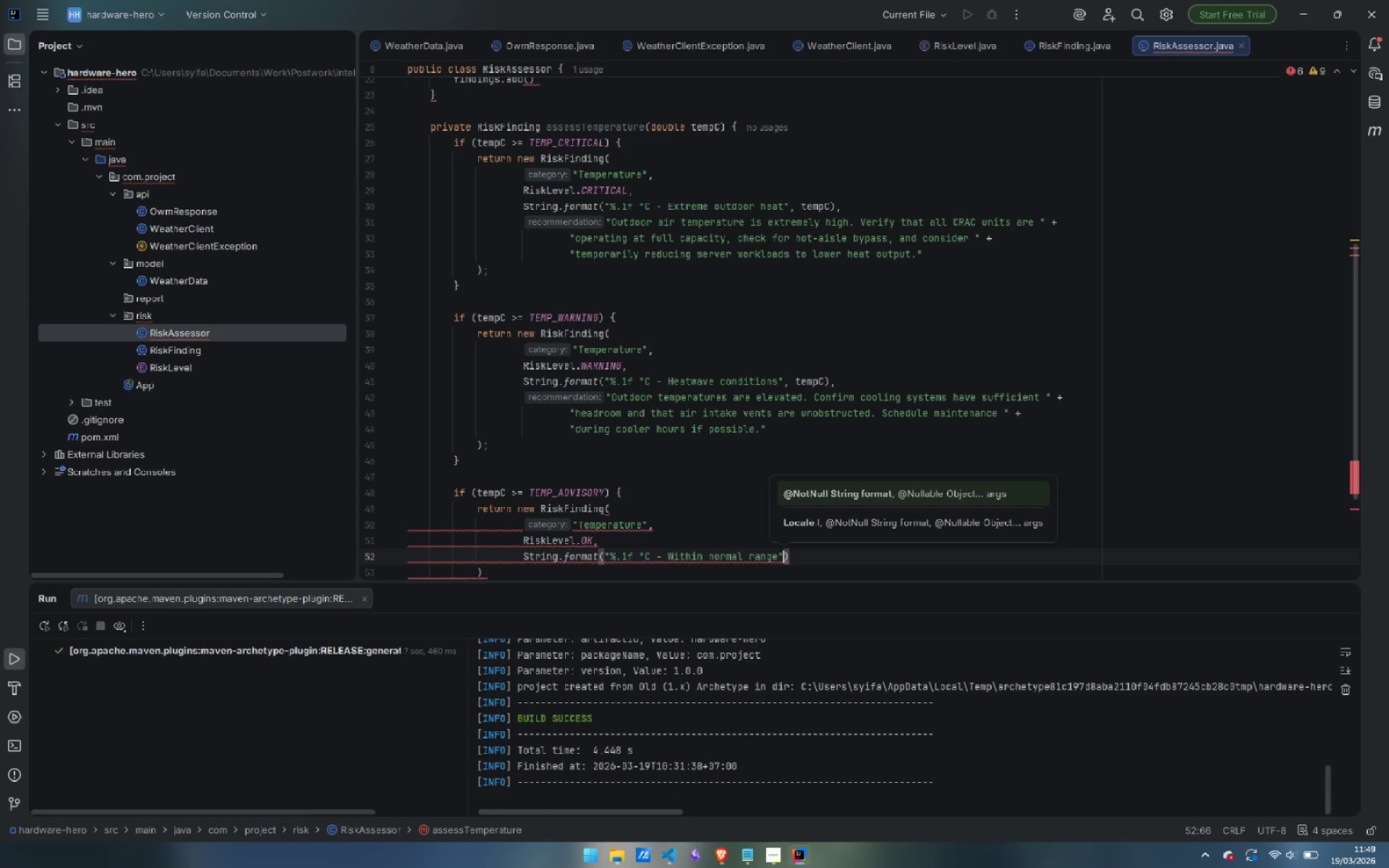 
type(, tem)
 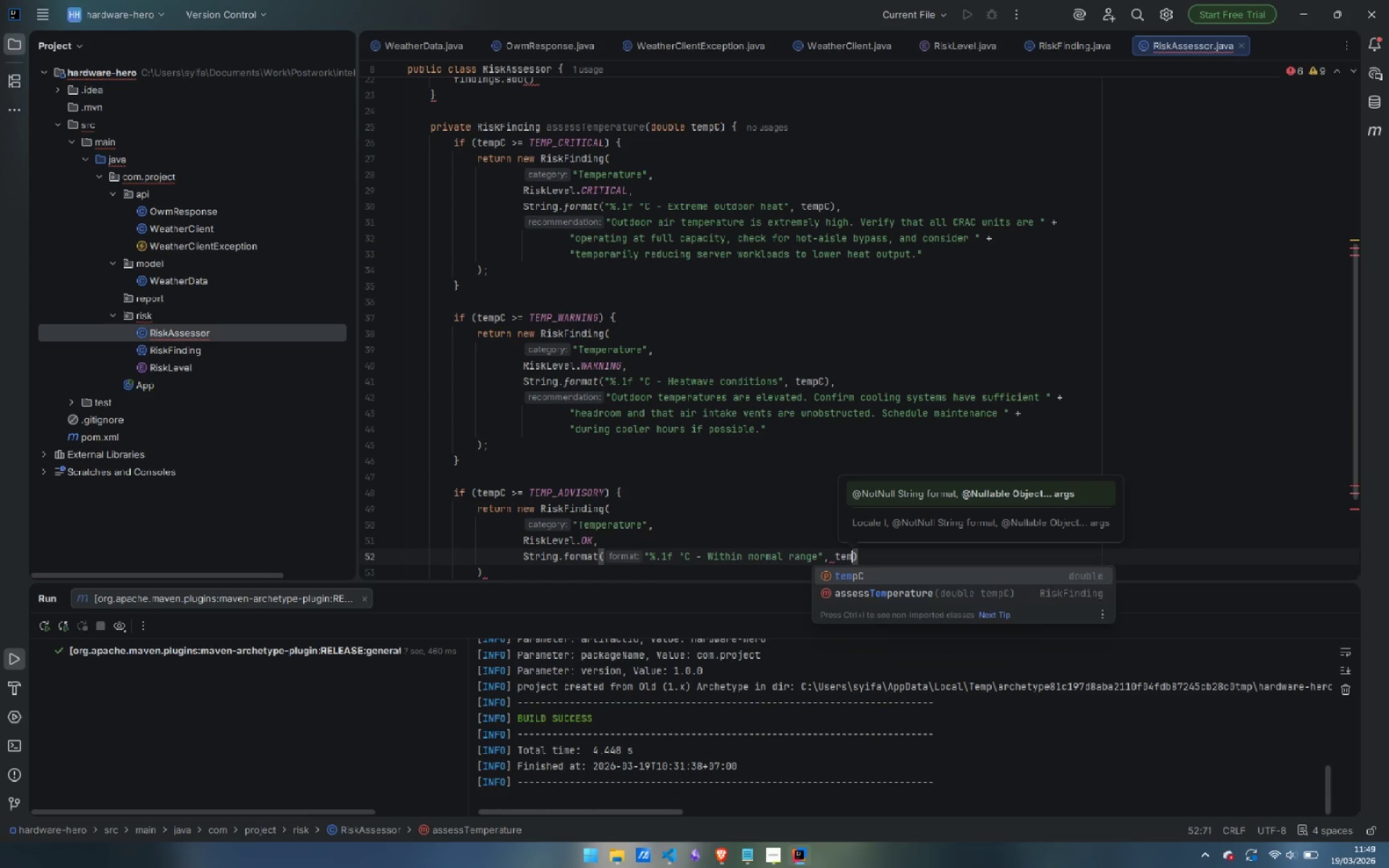 
key(Enter)
 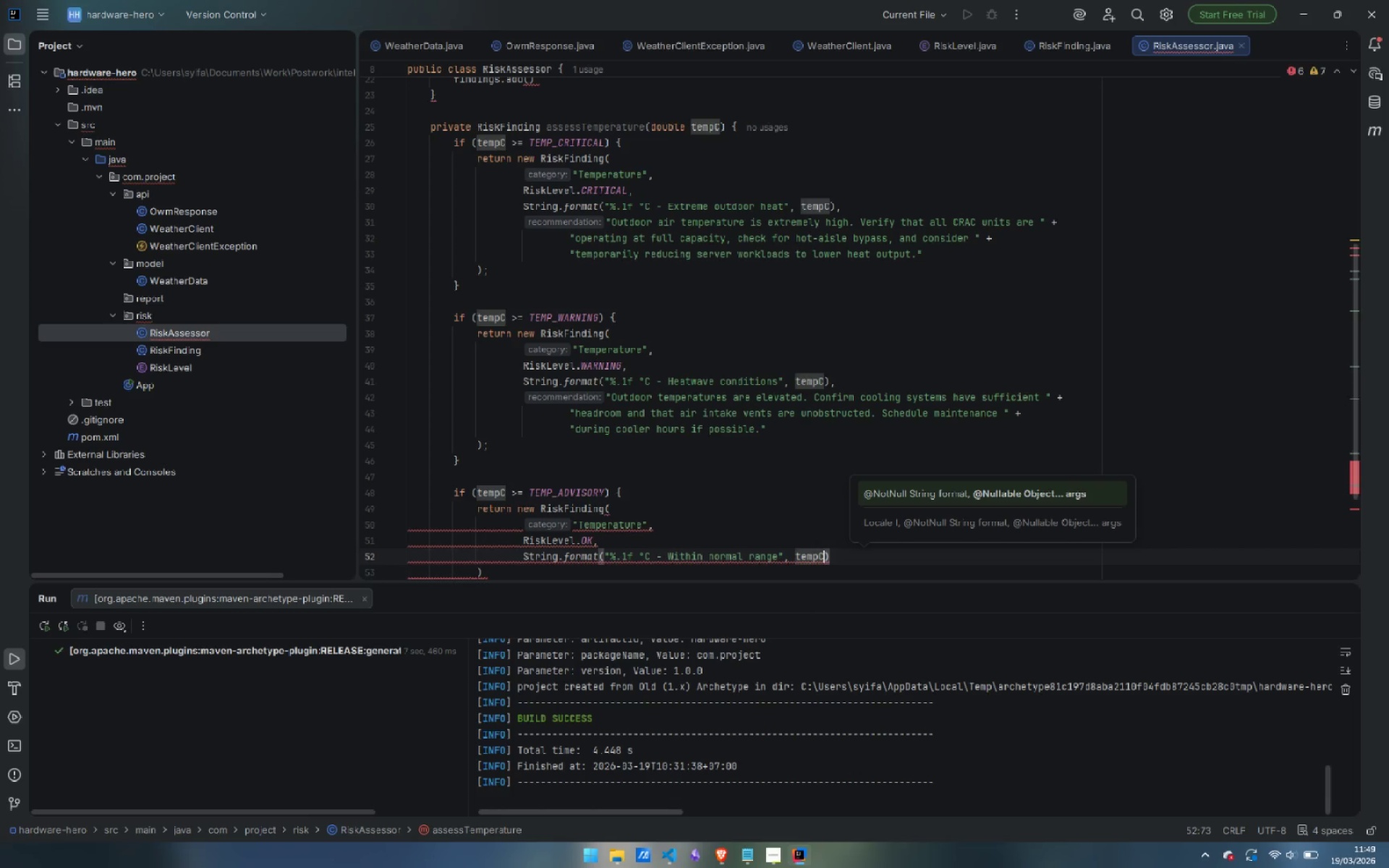 
key(ArrowRight)
 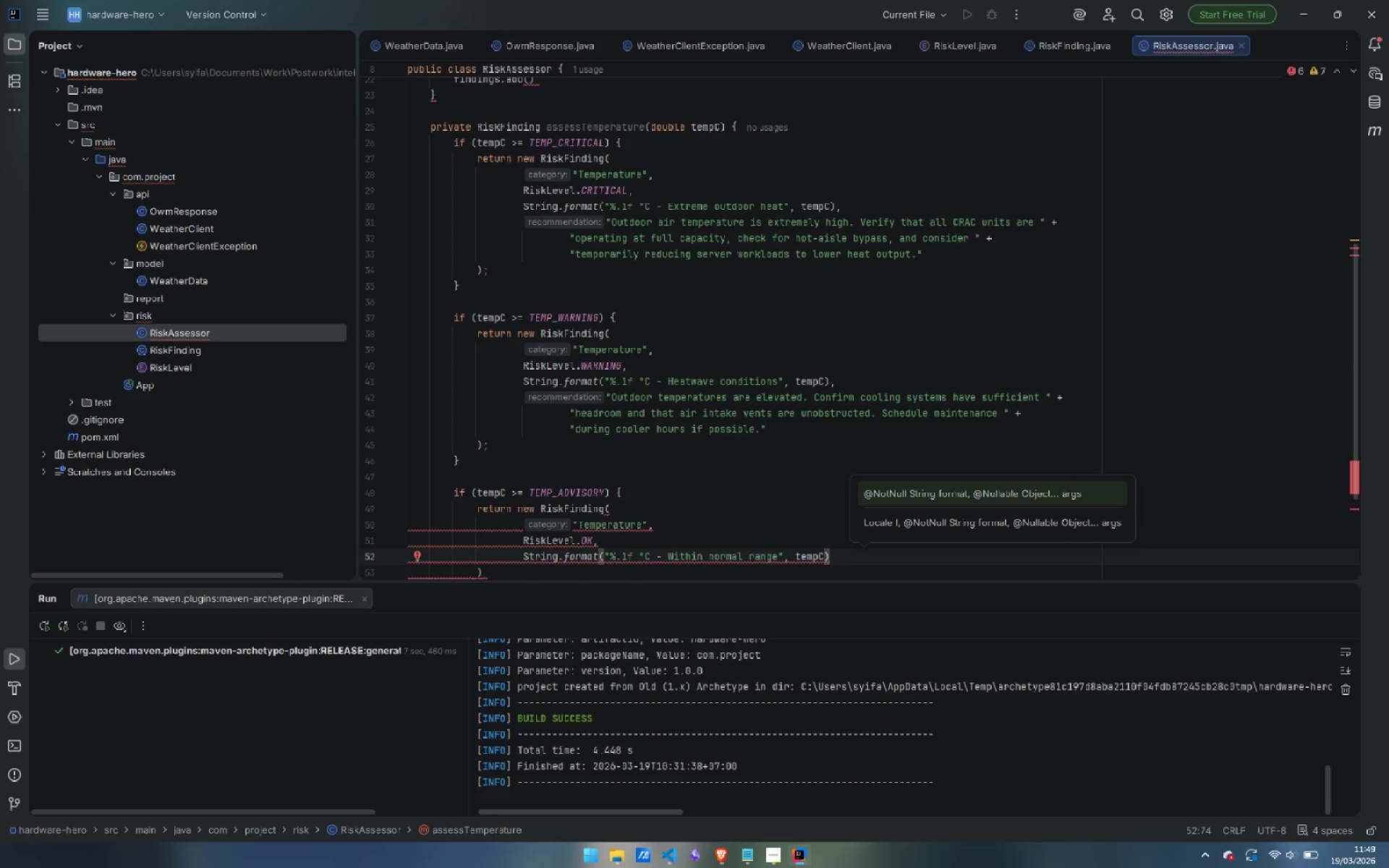 
key(Comma)
 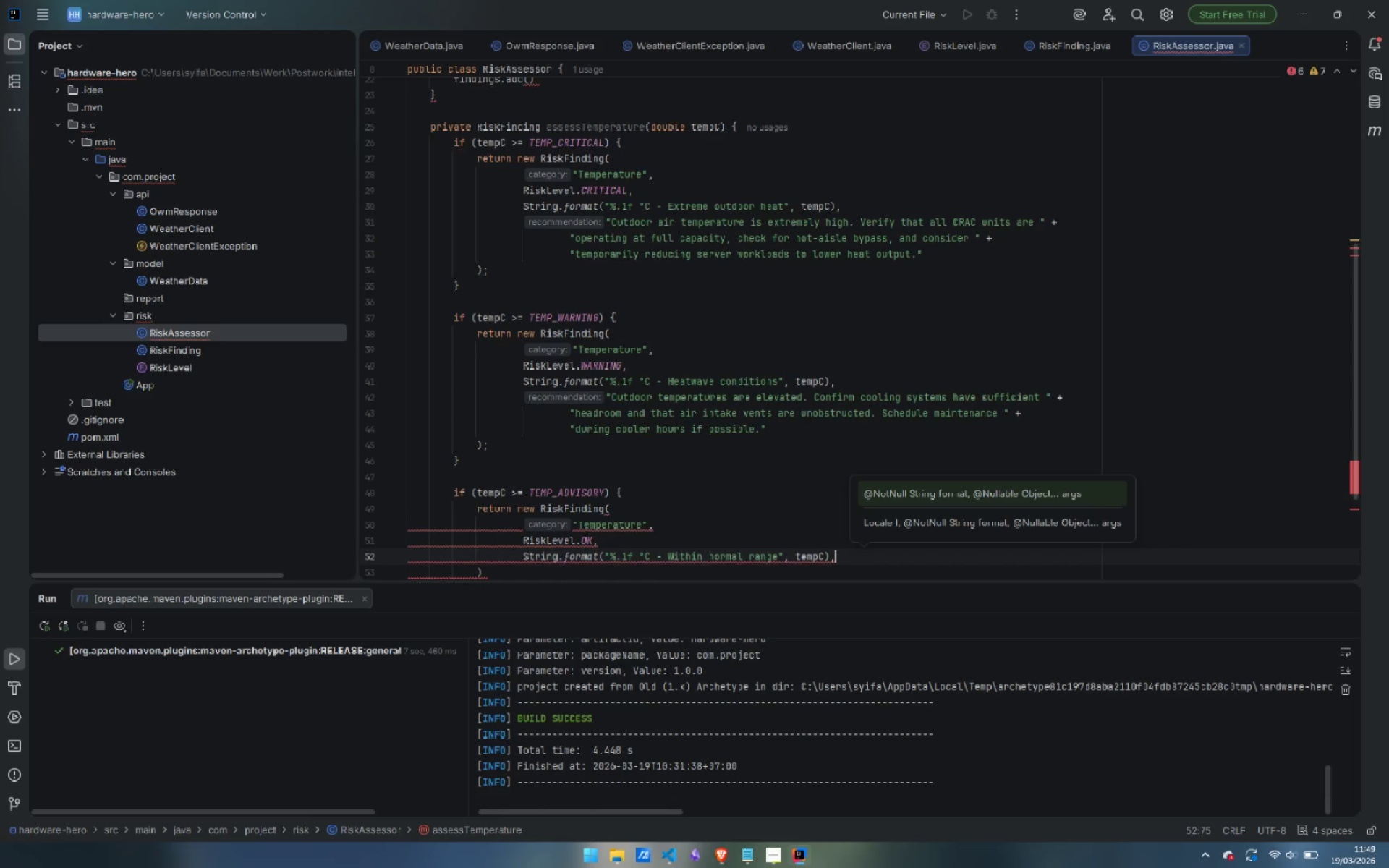 
key(Enter)
 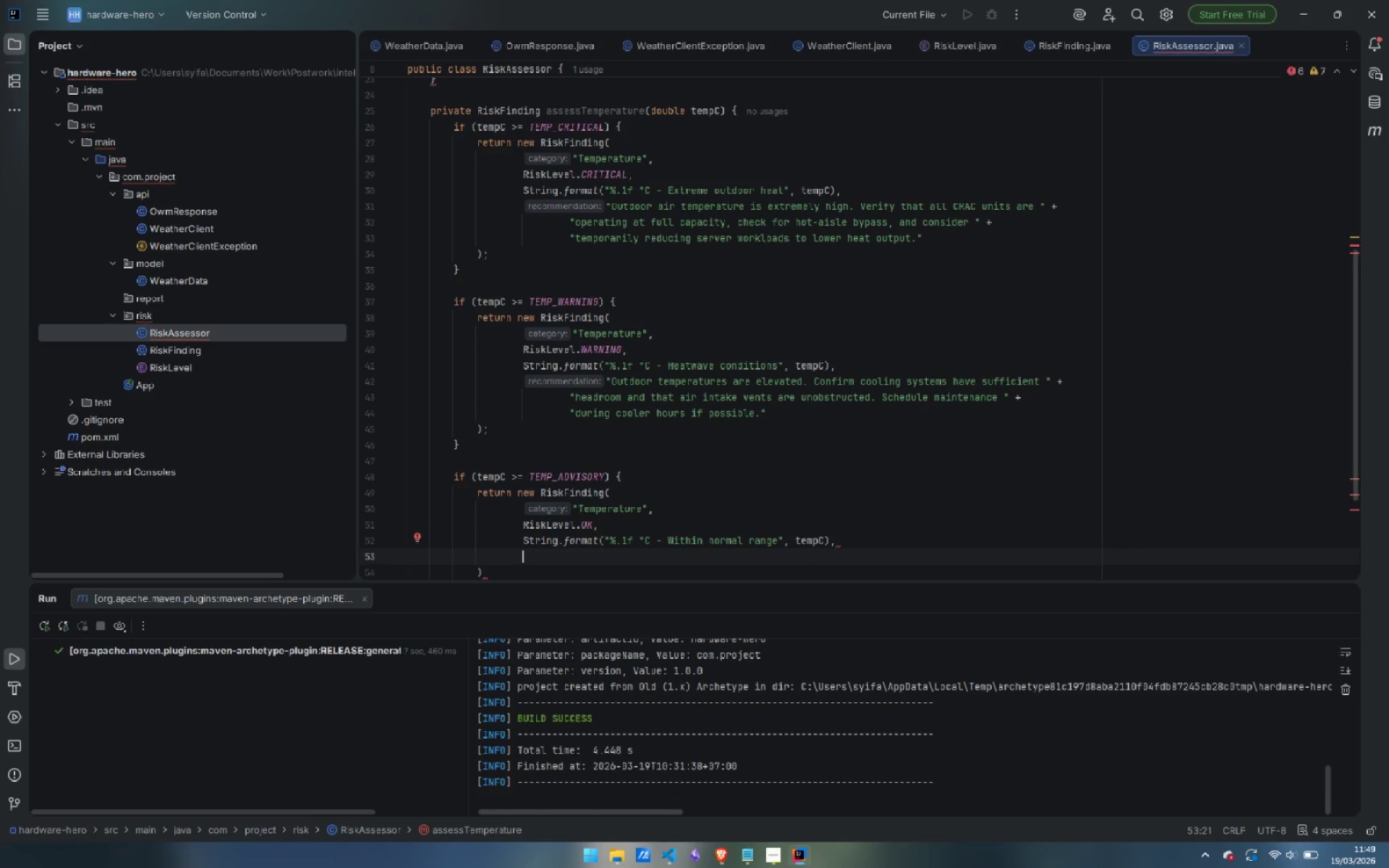 
key(Shift+ShiftLeft)
 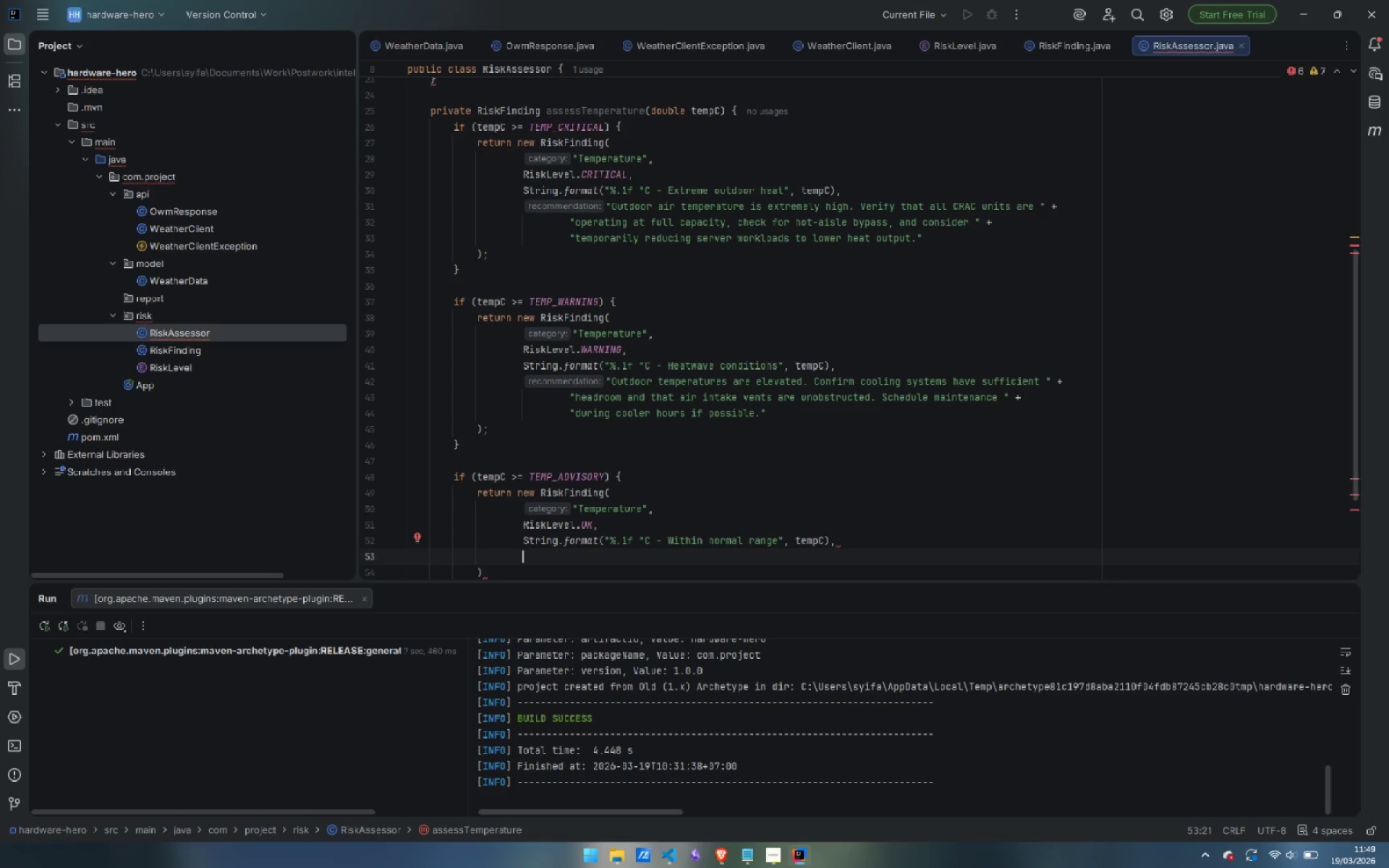 
wait(6.38)
 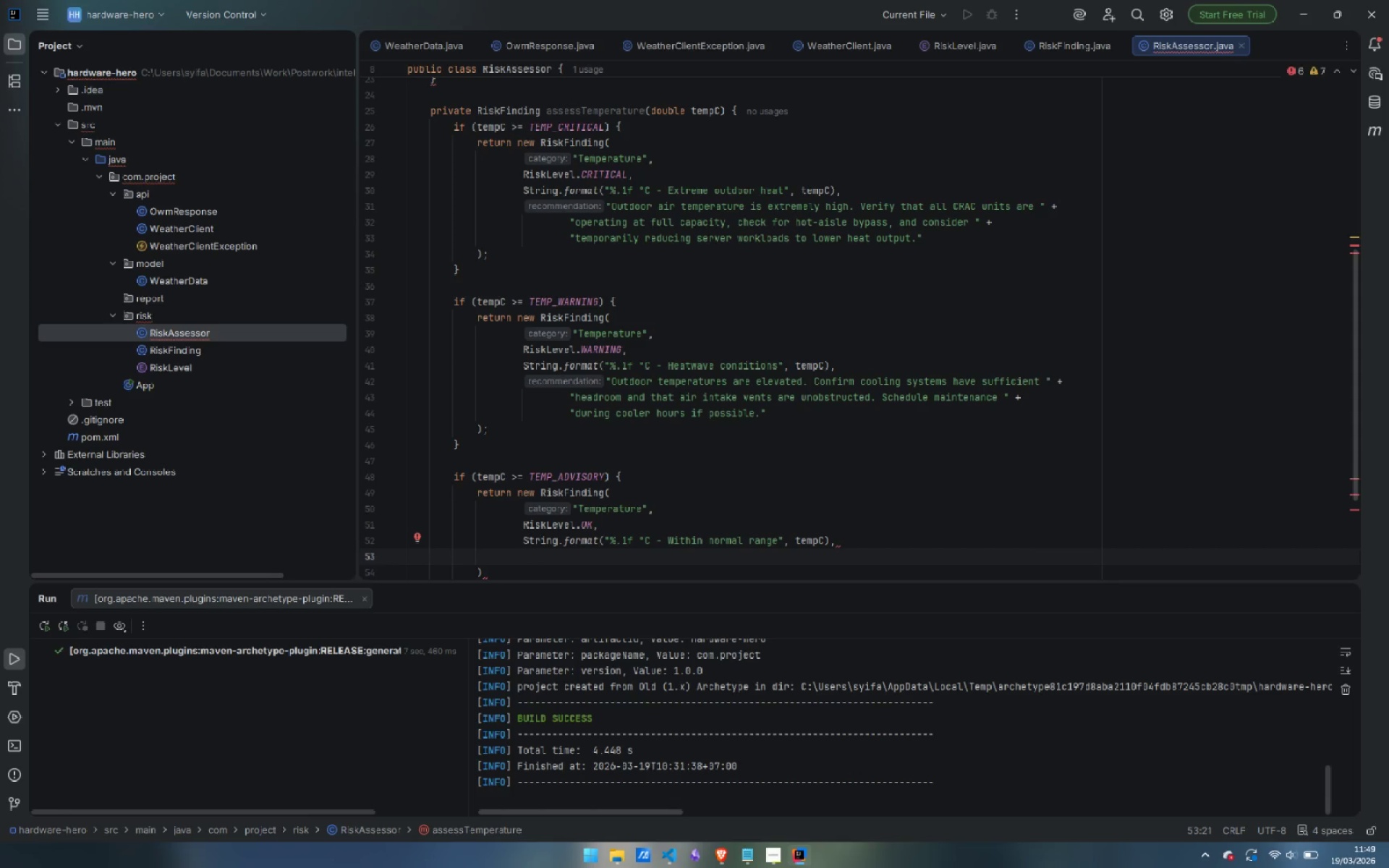 
type("Temperatues are )
 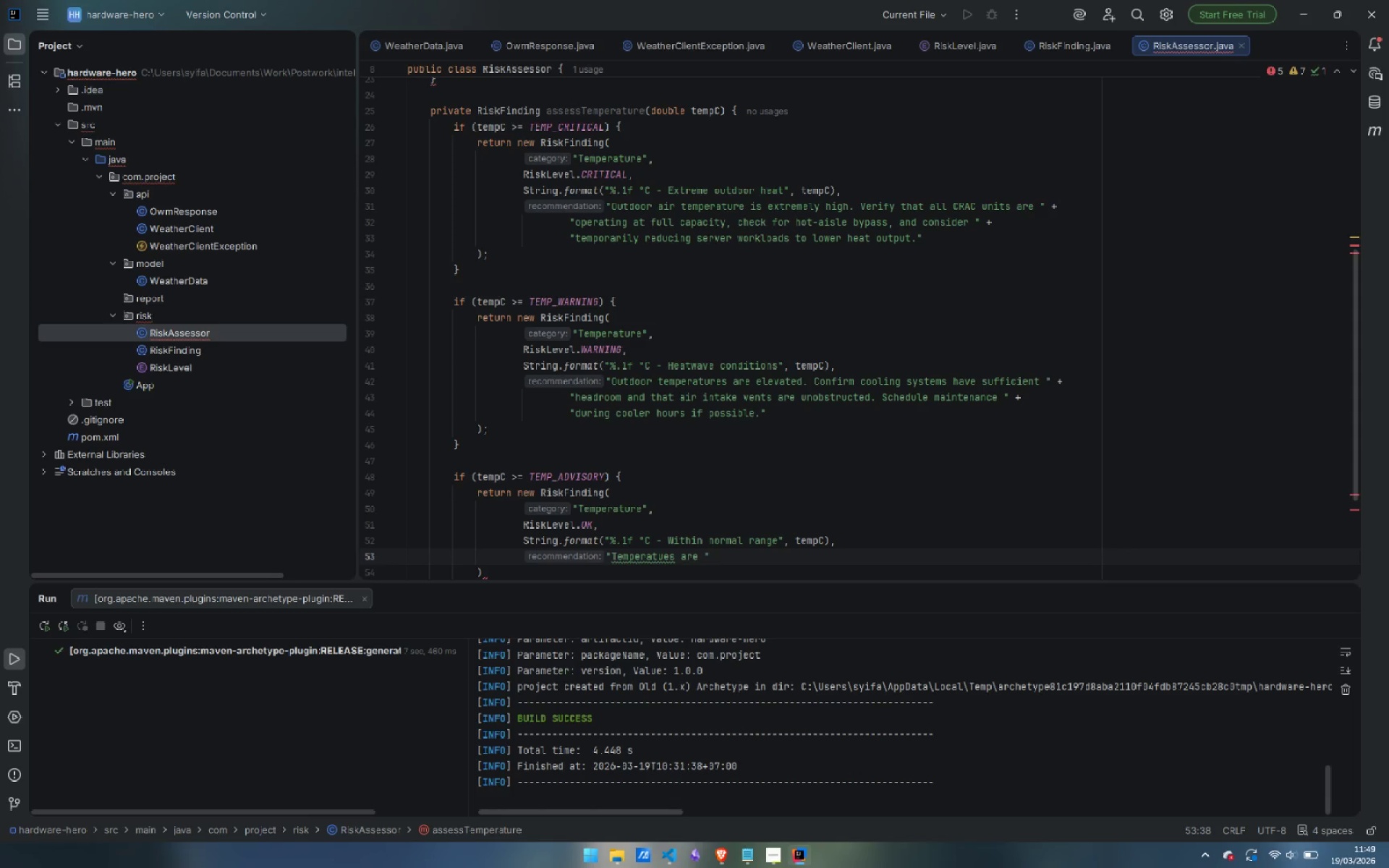 
key(Control+ArrowLeft)
 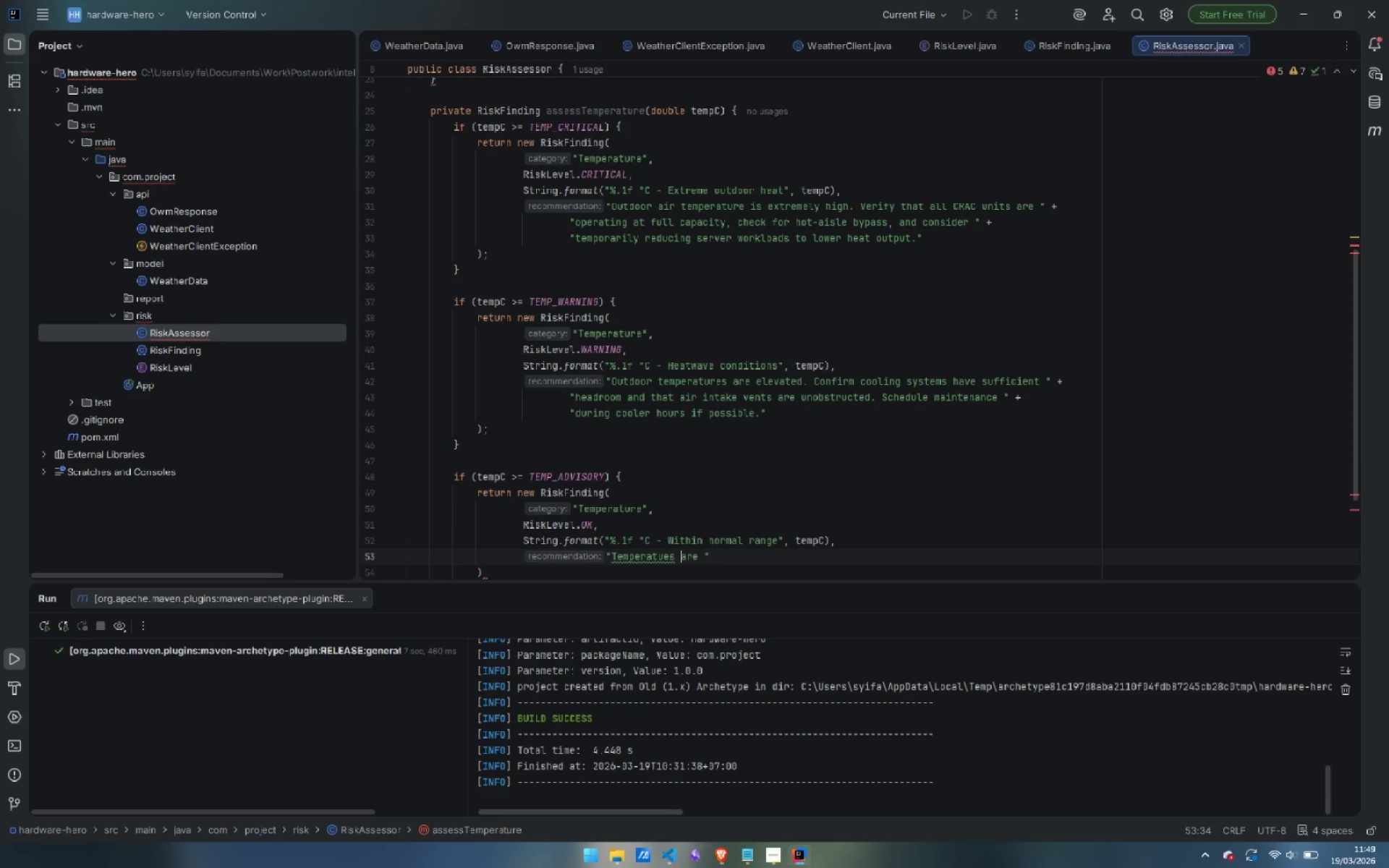 
key(ArrowLeft)
 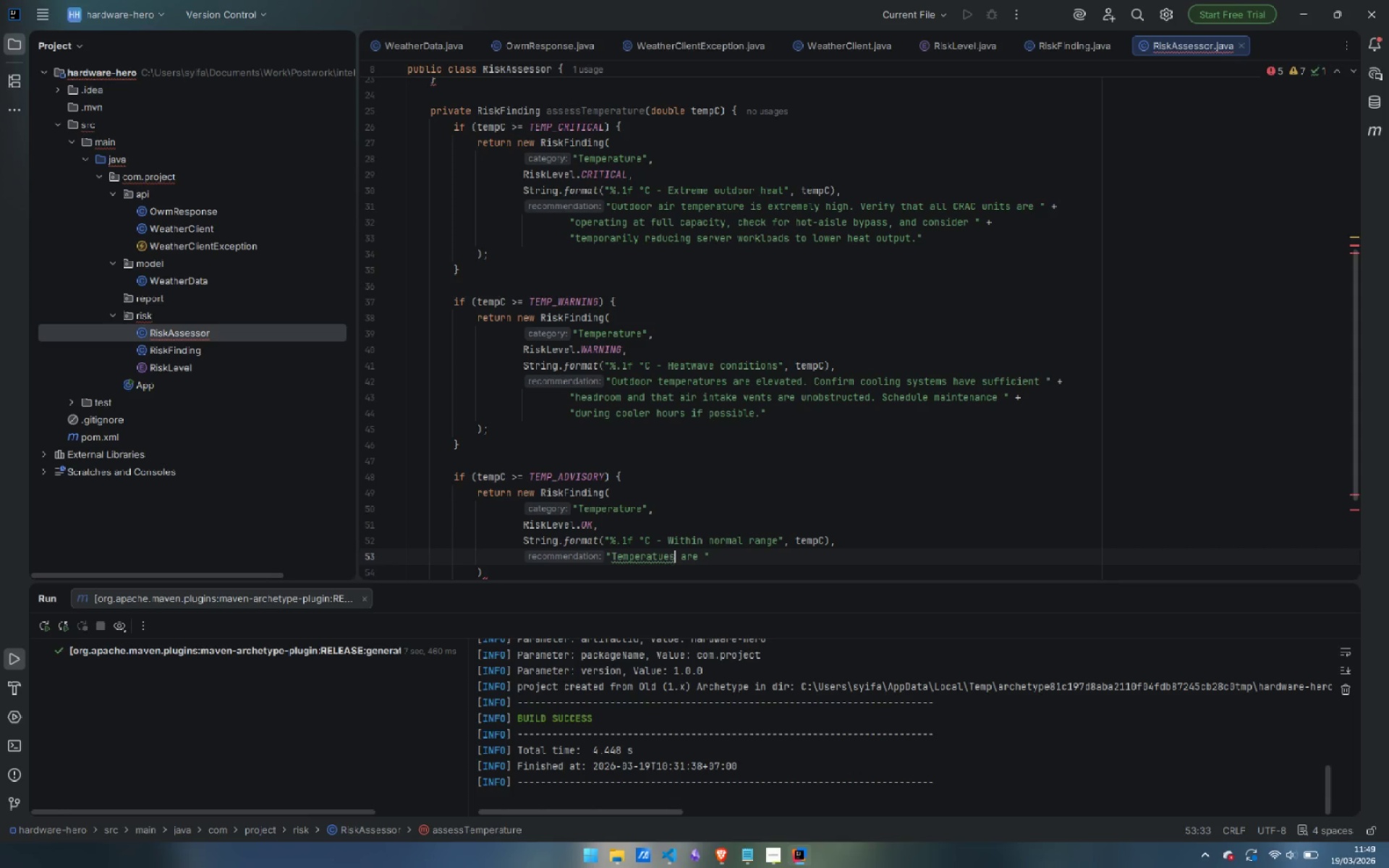 
key(ArrowLeft)
 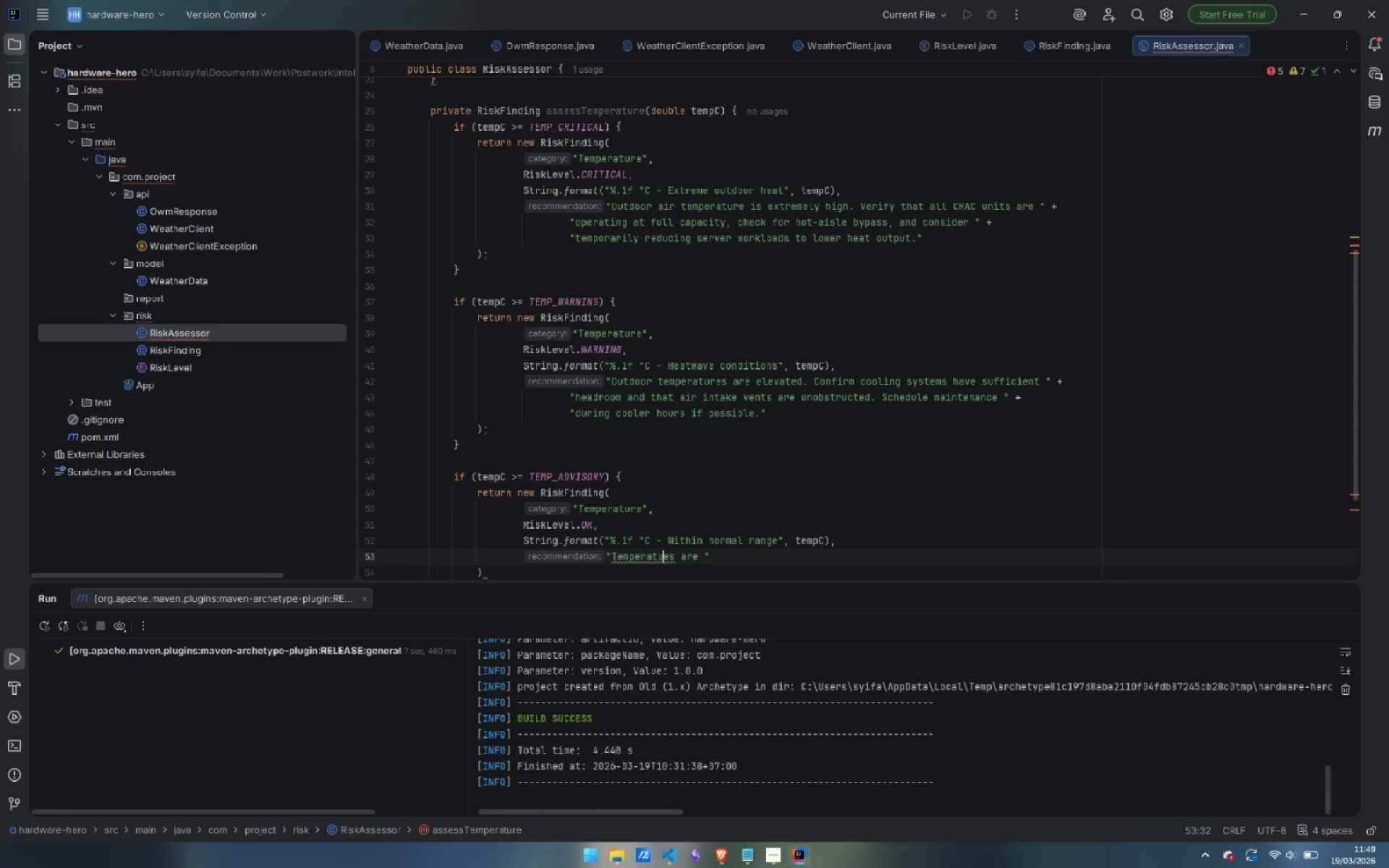 
key(ArrowLeft)
 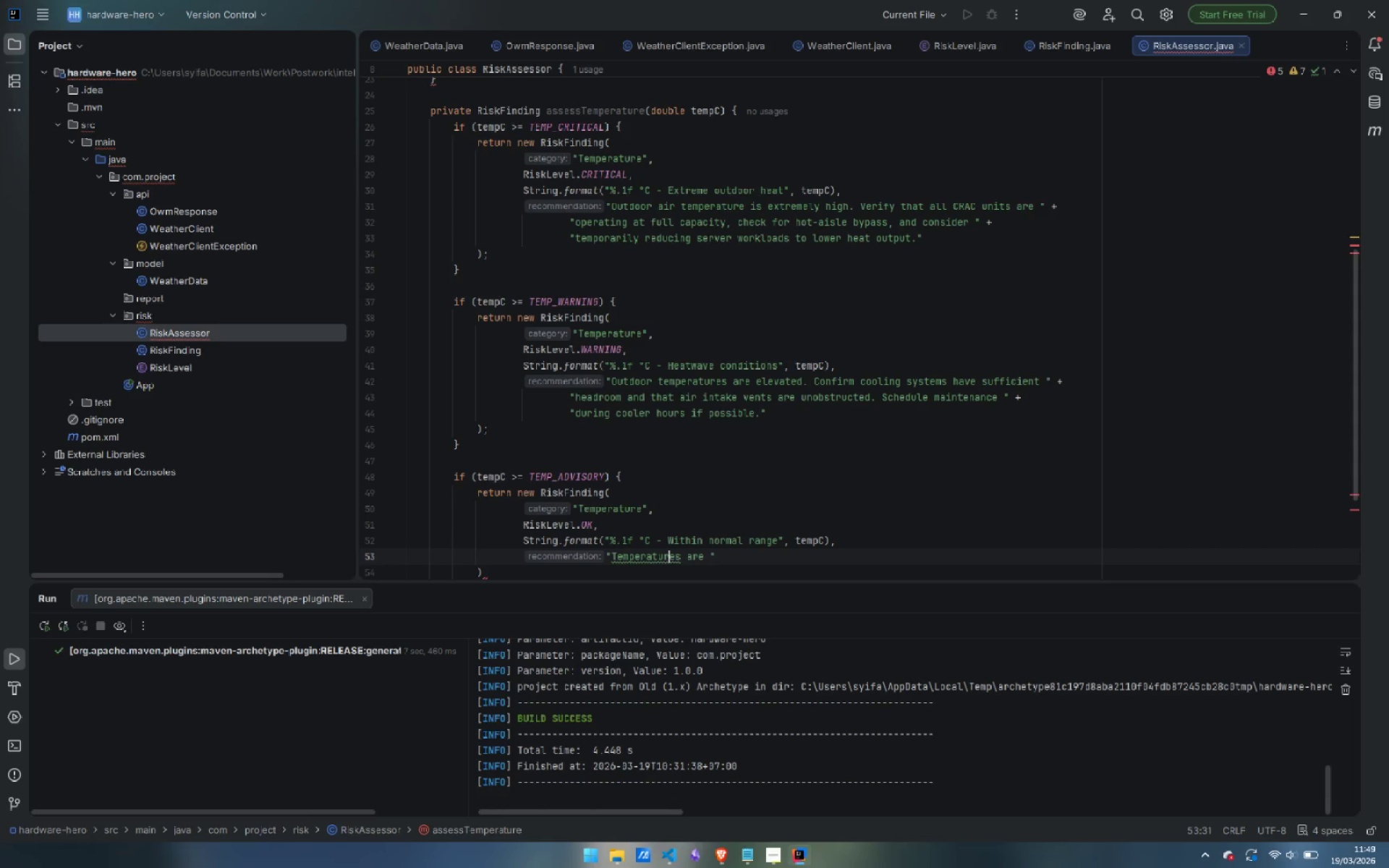 
key(R)
 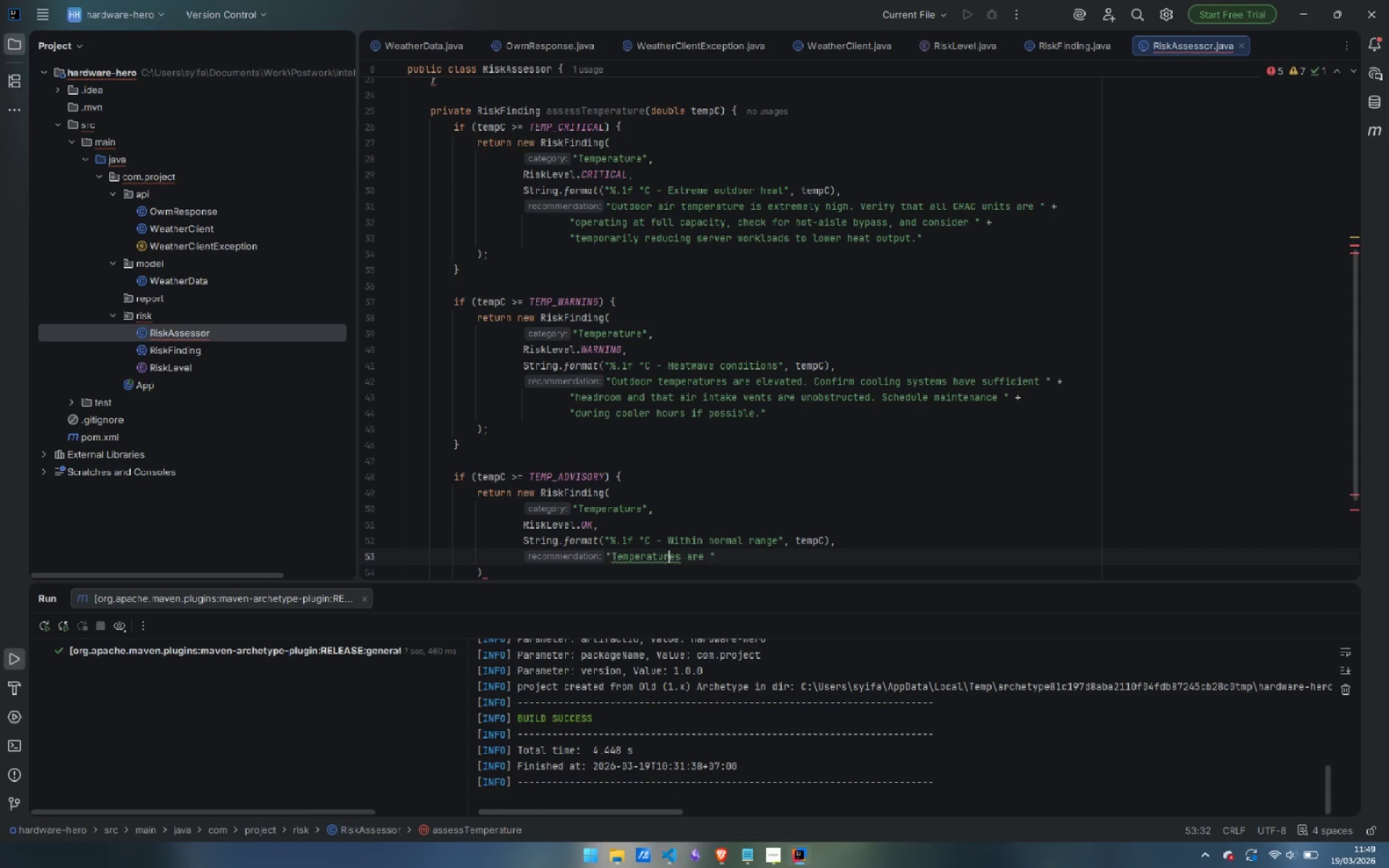 
key(Control+ArrowRight)
 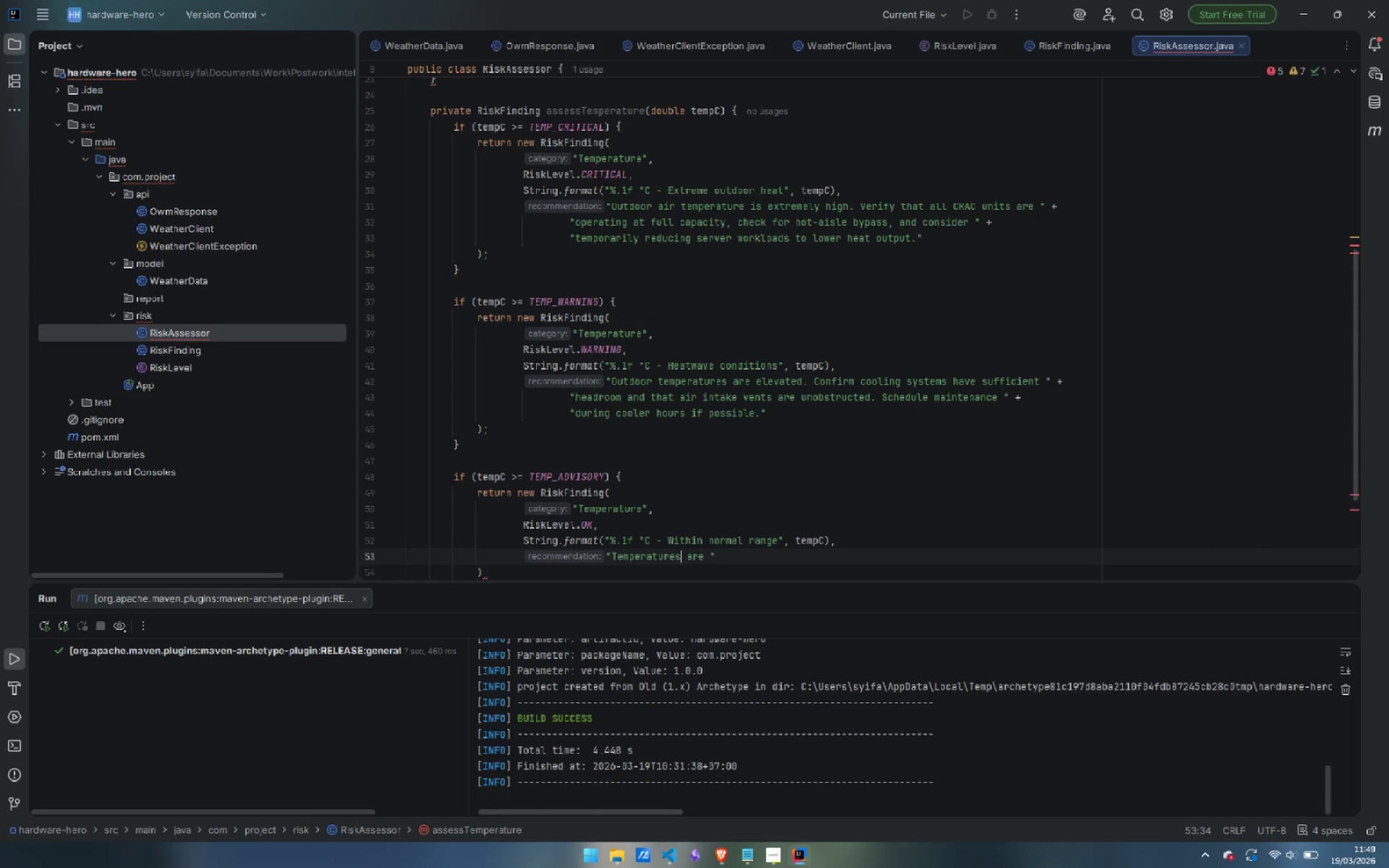 
key(Control+ArrowRight)
 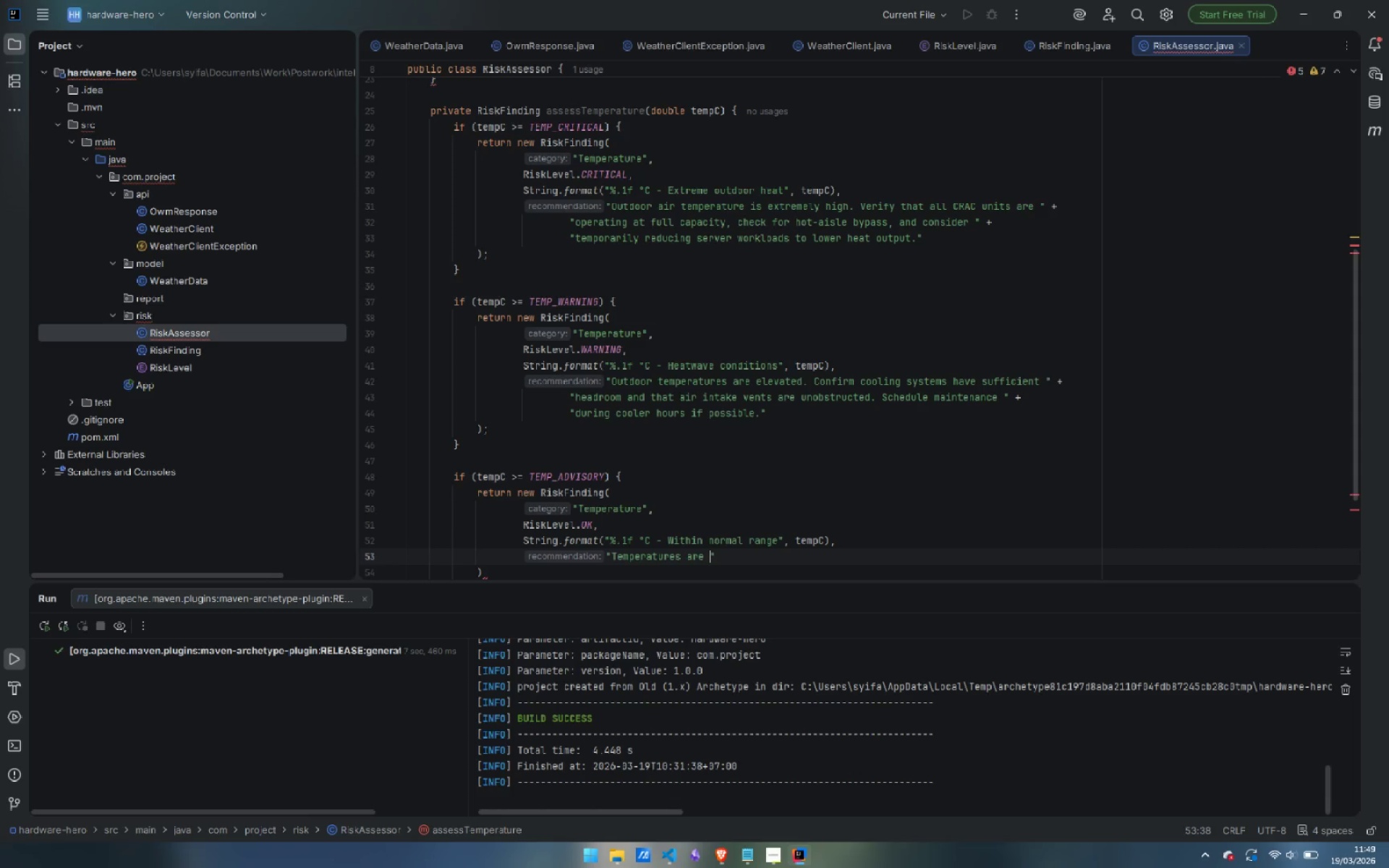 
key(ArrowRight)
 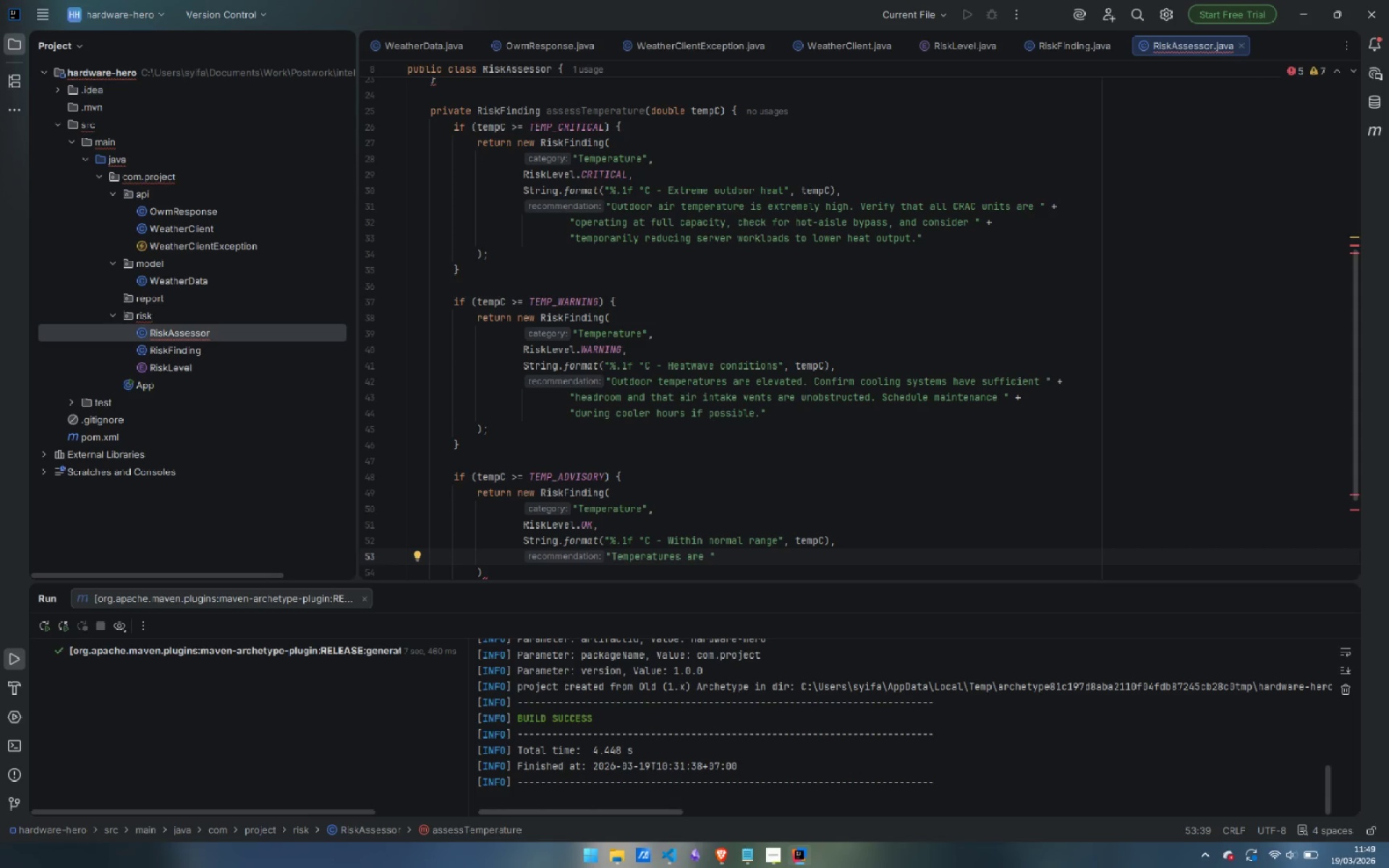 
type(warmer that)
key(Backspace)
type(n ideal )
key(Backspace)
type(. Monitor cooling unit performance )
 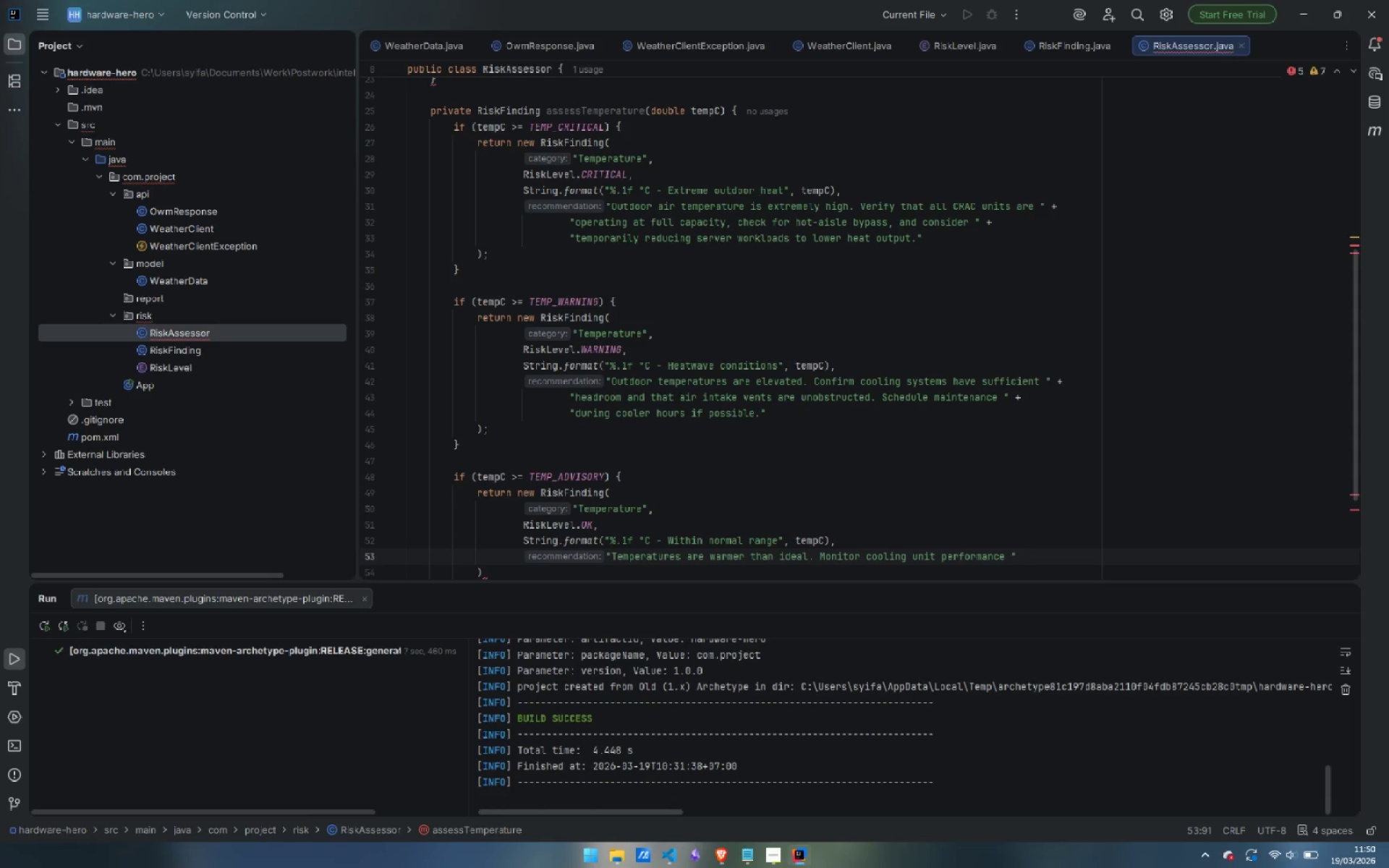 
key(ArrowRight)
 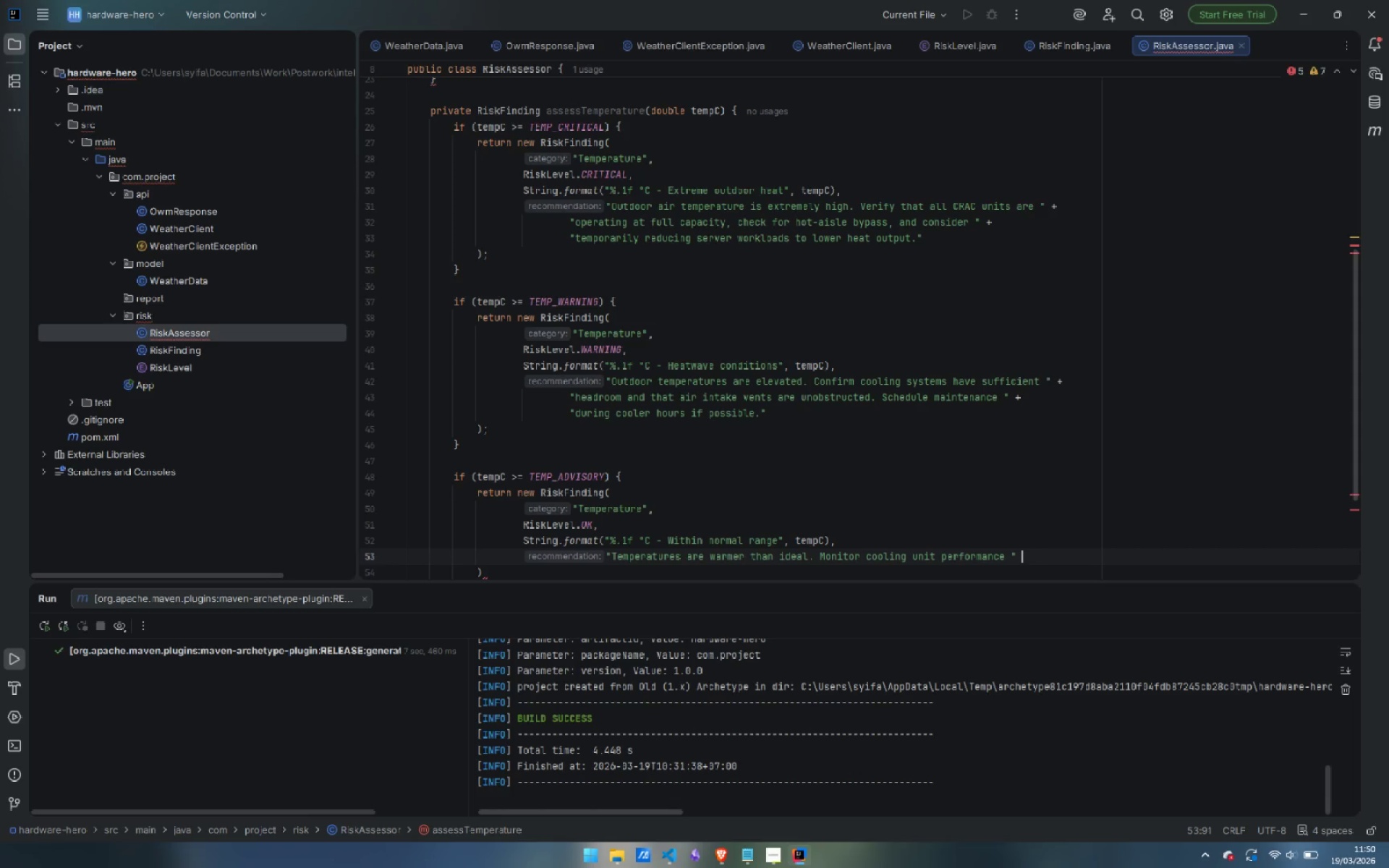 
key(Space)
 